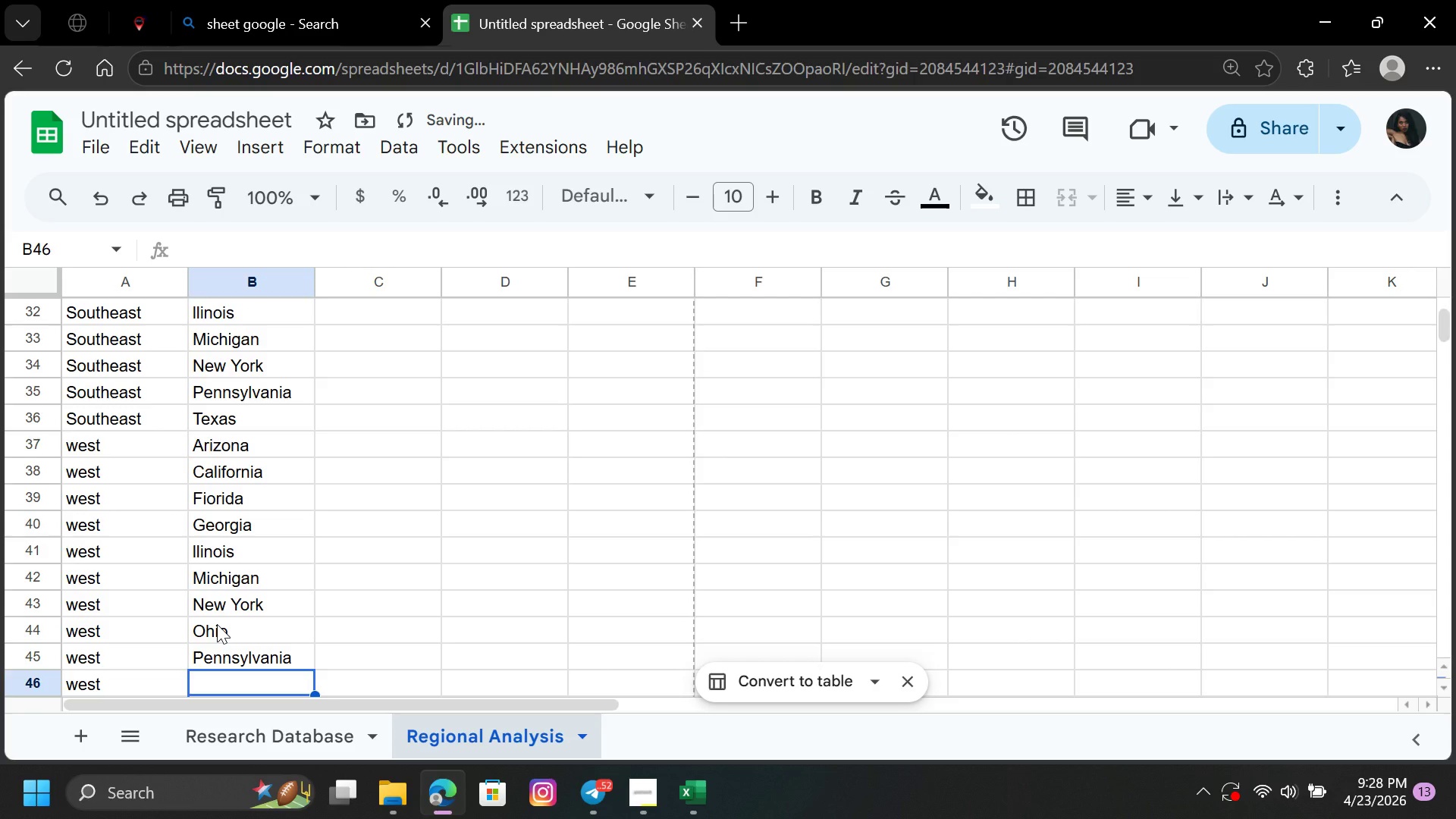 
key(T)
 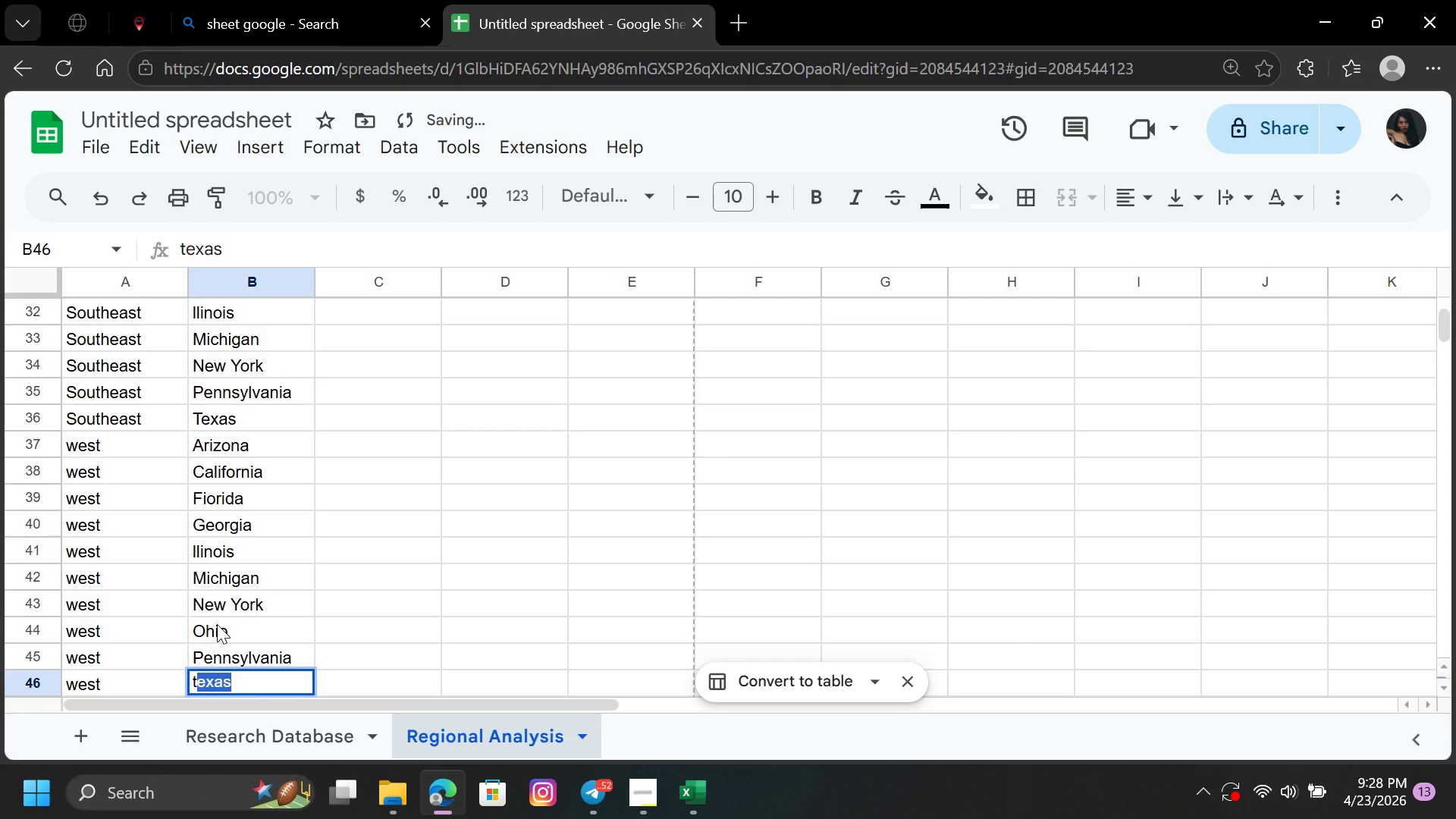 
key(ArrowDown)
 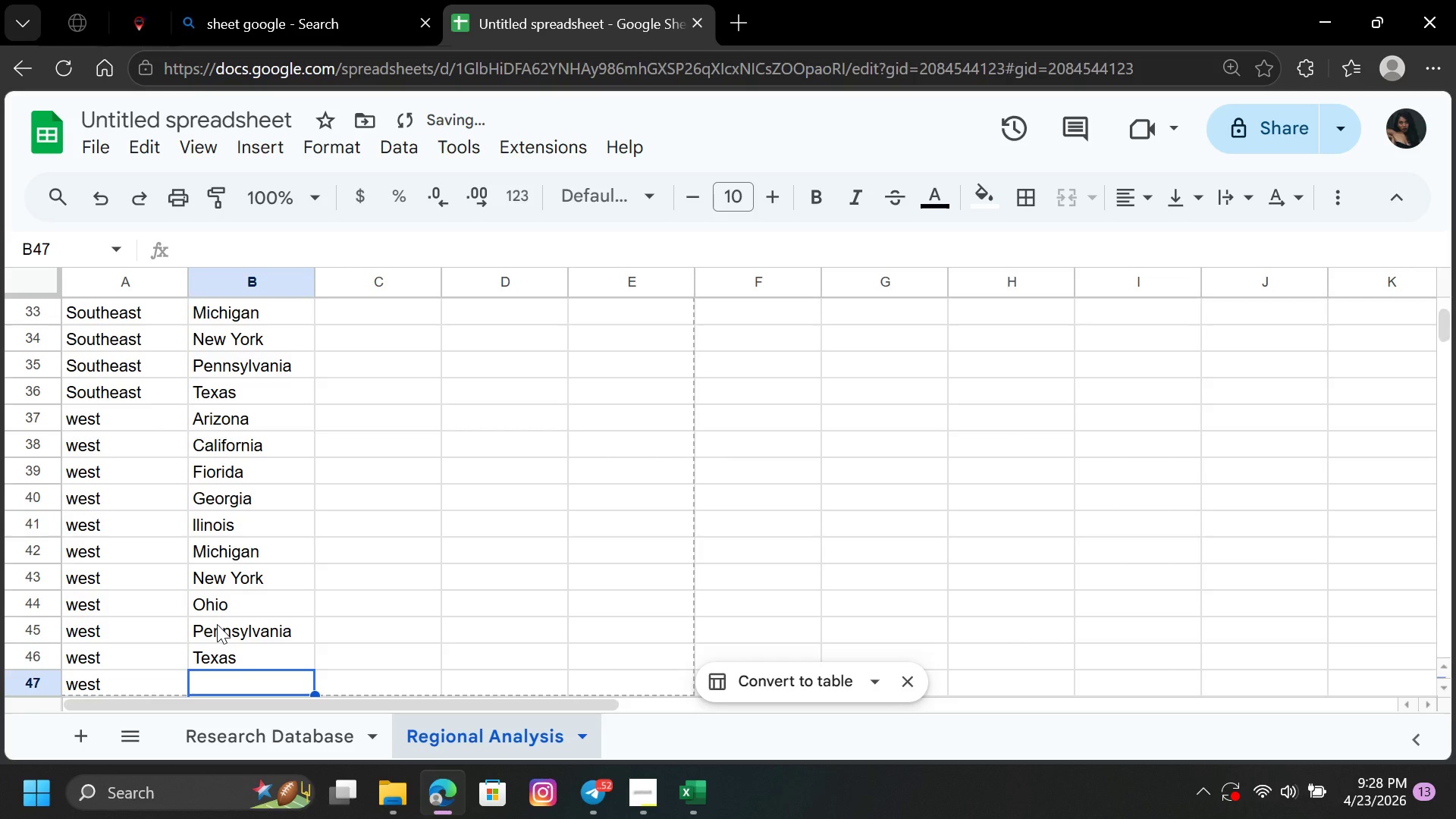 
type(wasg)
key(Backspace)
type(hington)
 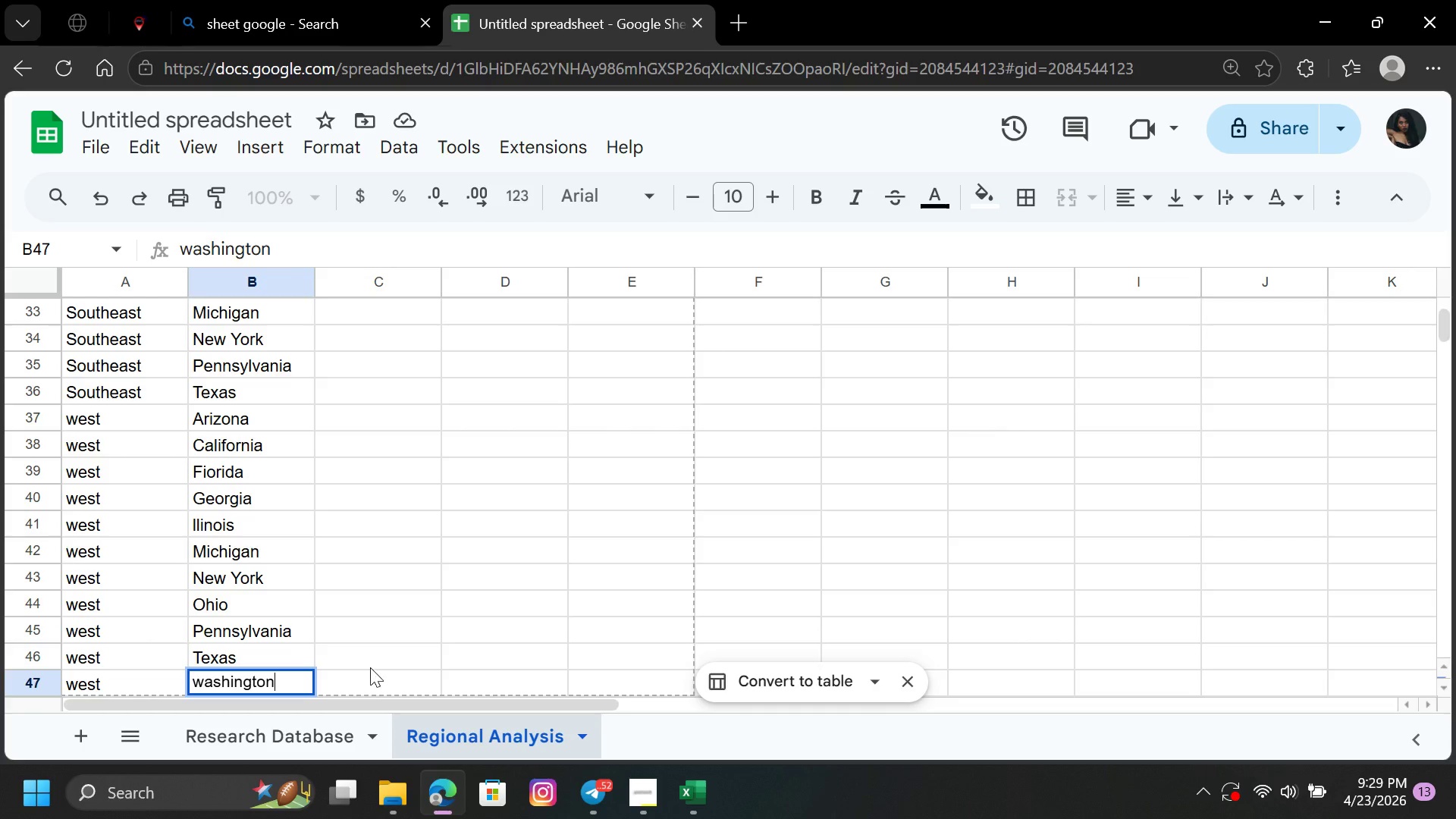 
left_click([369, 664])
 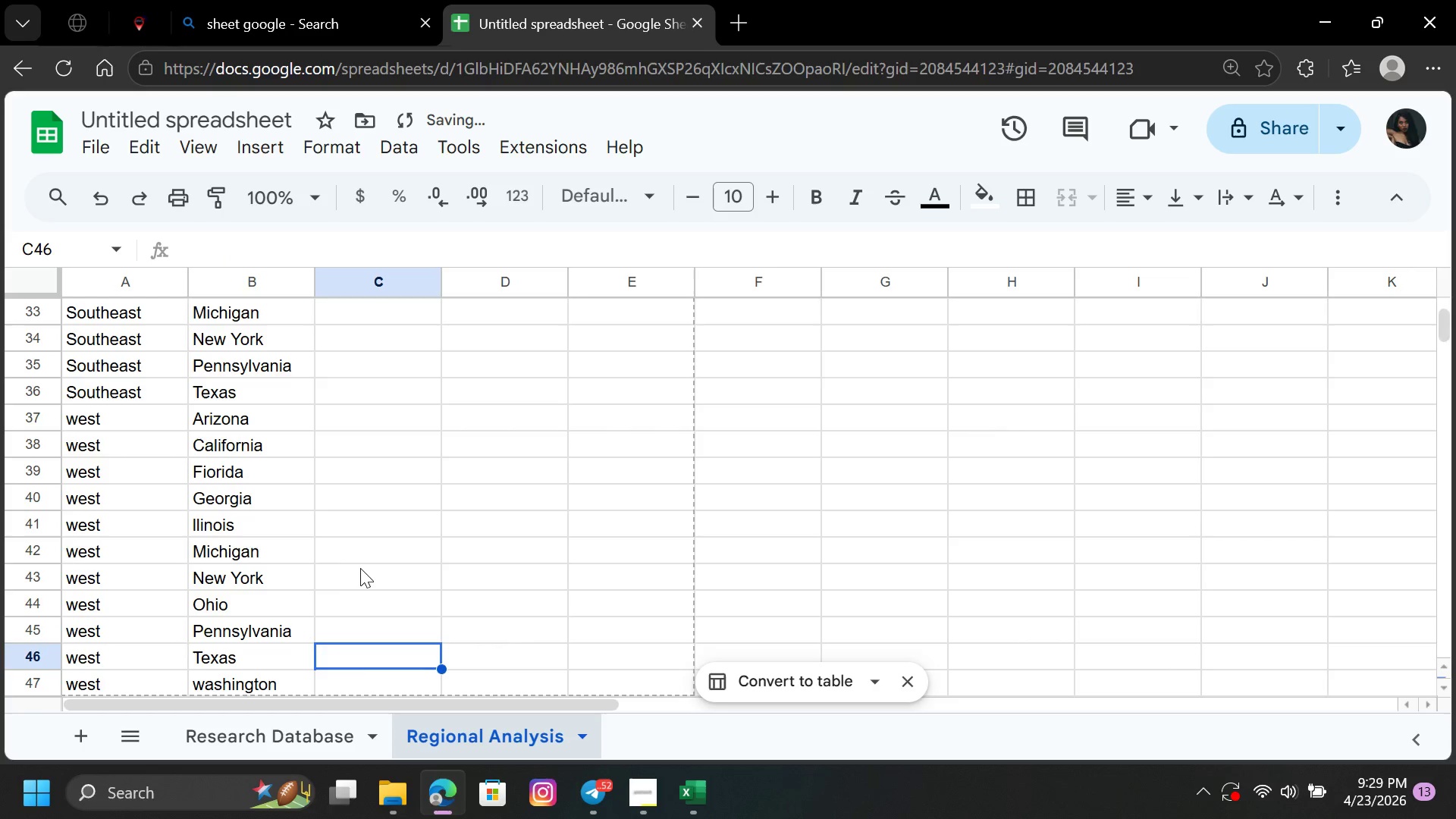 
left_click([361, 566])
 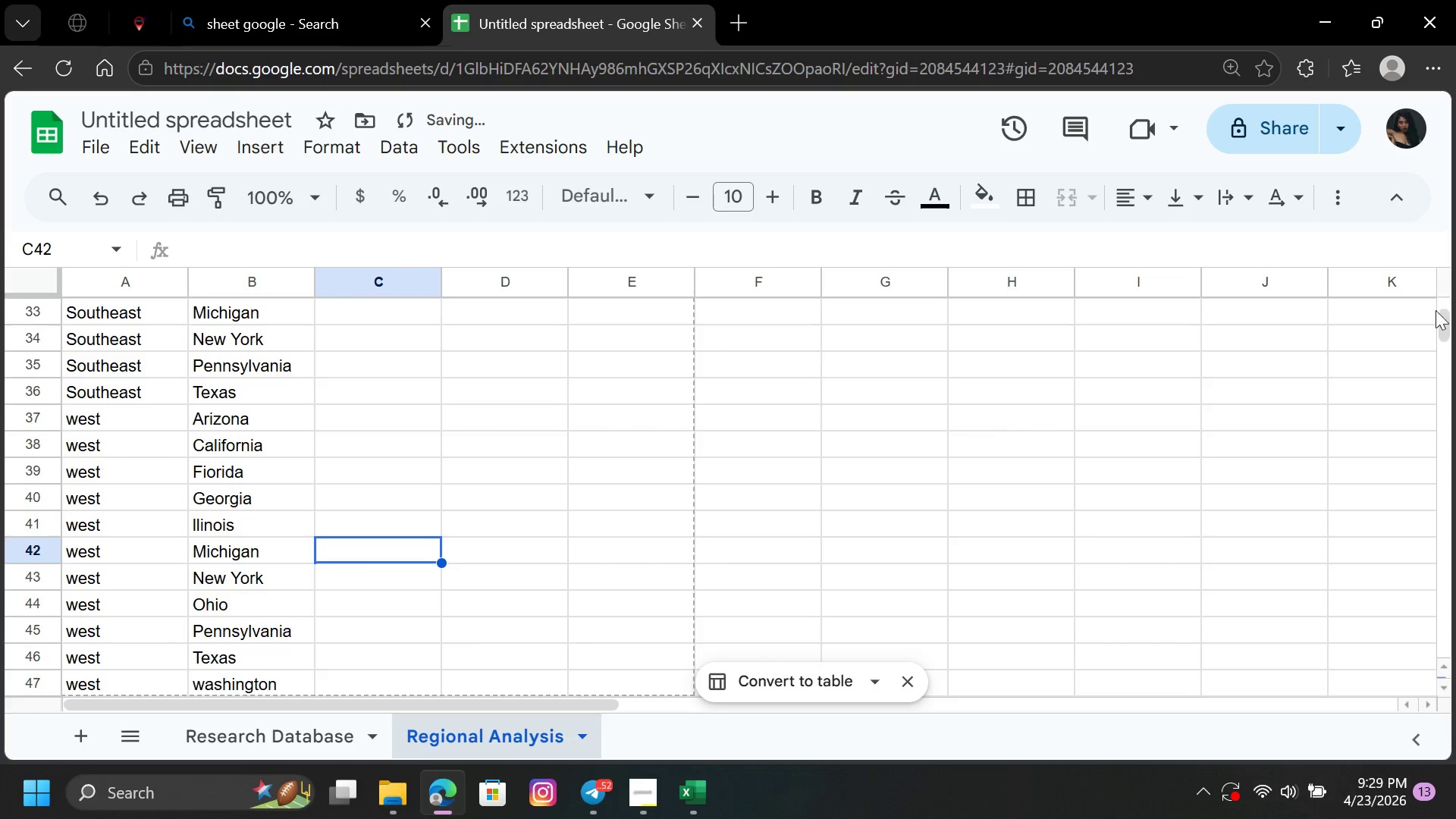 
left_click_drag(start_coordinate=[1448, 325], to_coordinate=[1450, 273])
 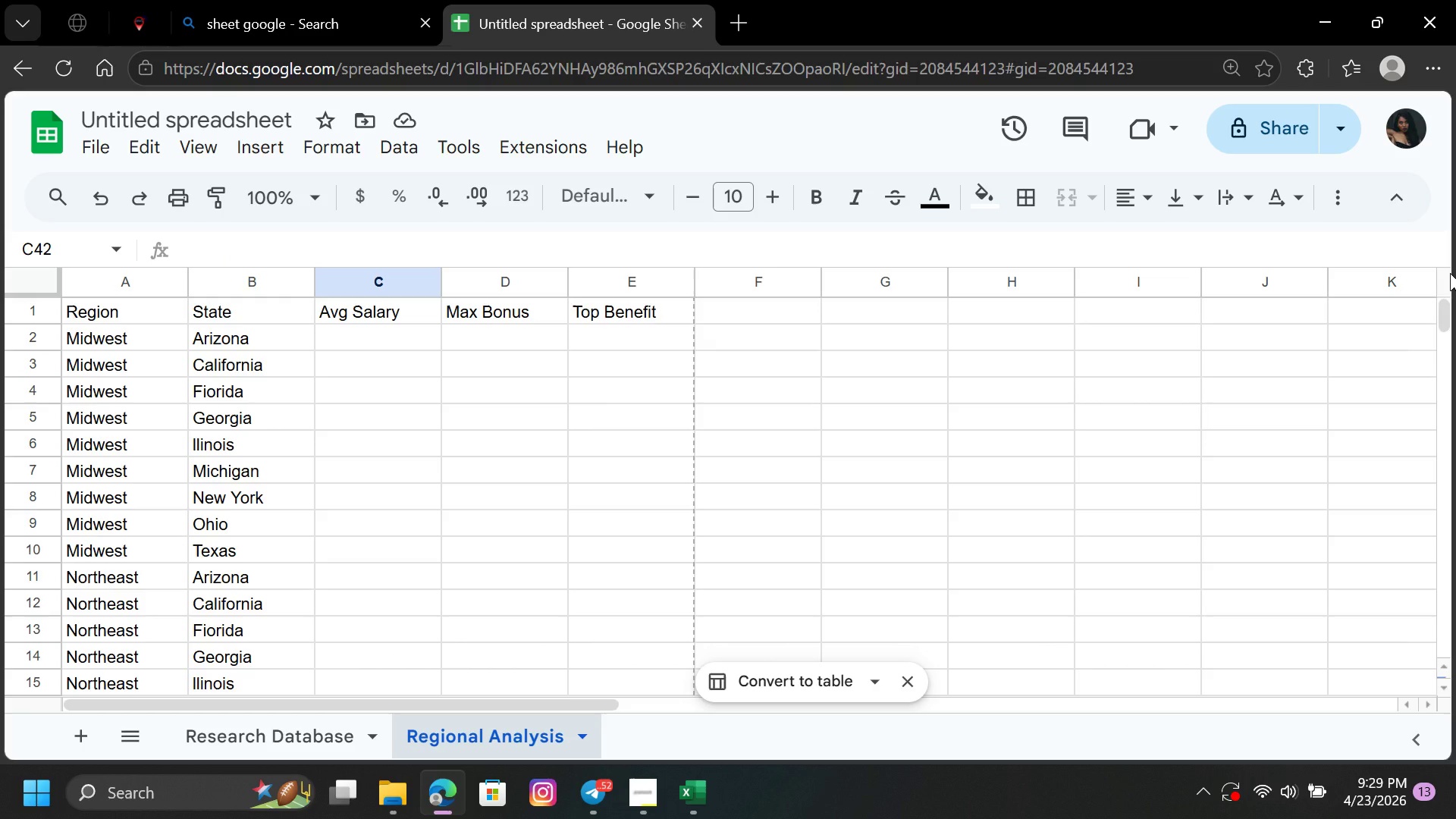 
wait(43.12)
 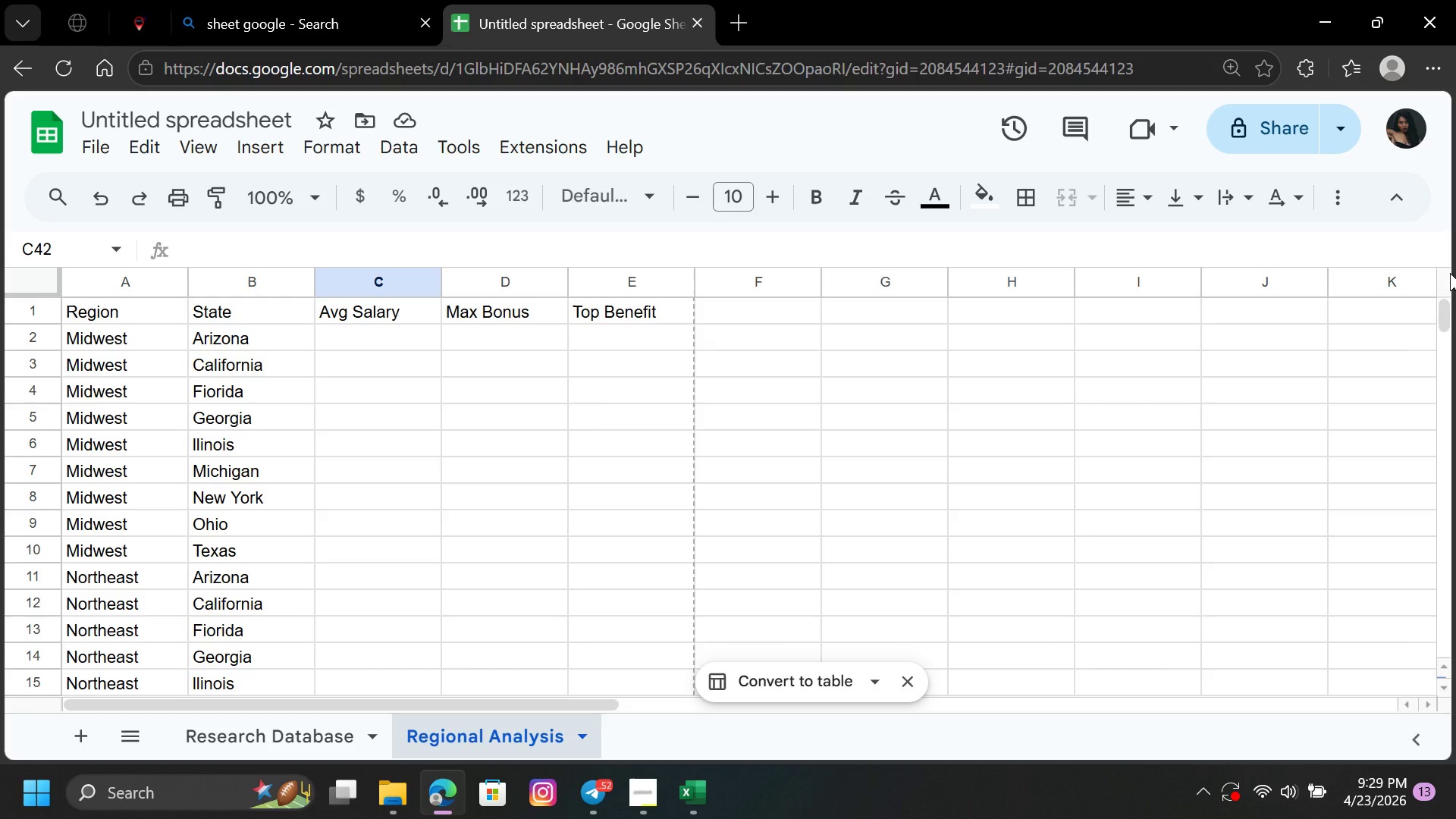 
left_click([397, 348])
 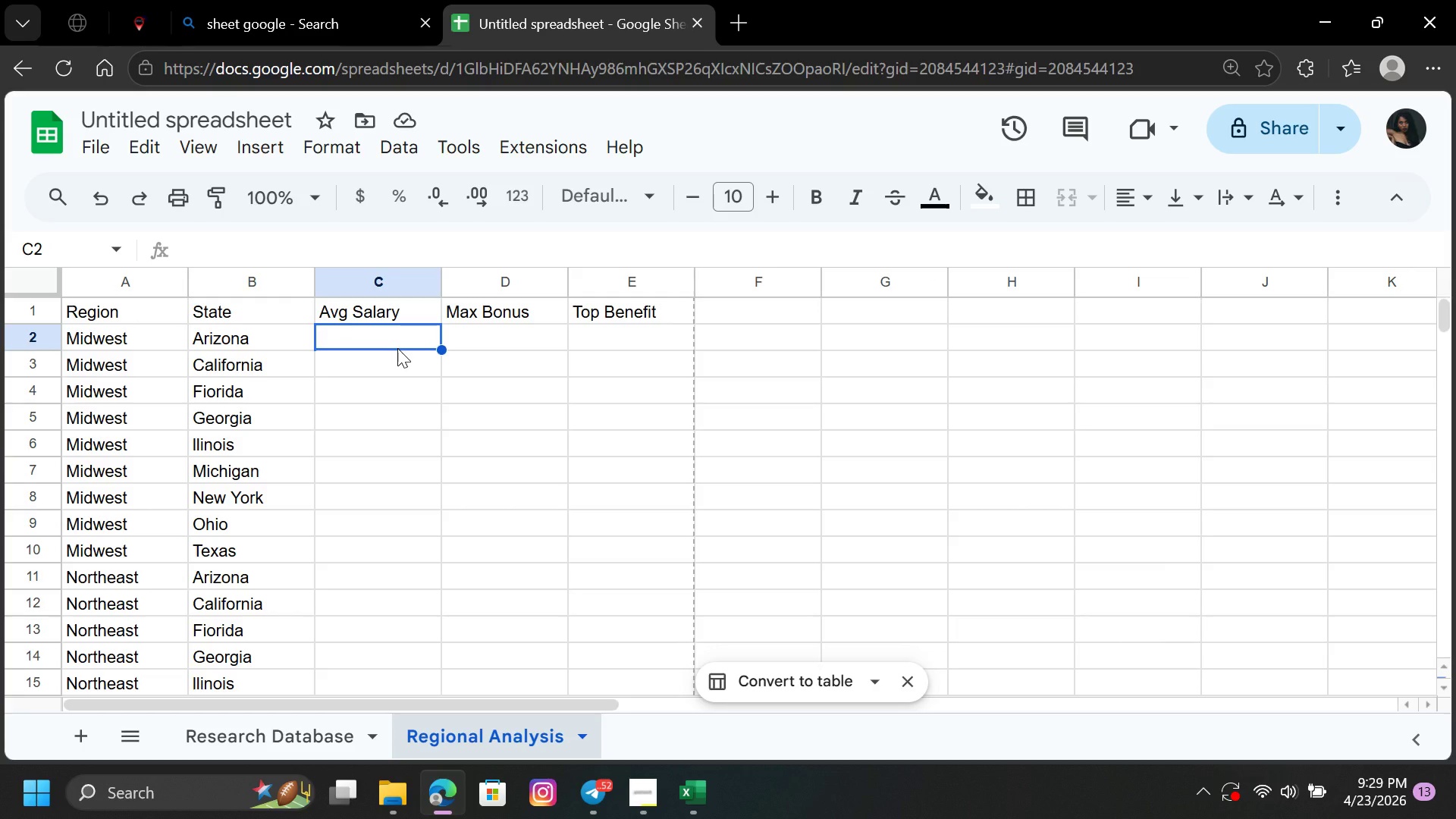 
type(=vl)
 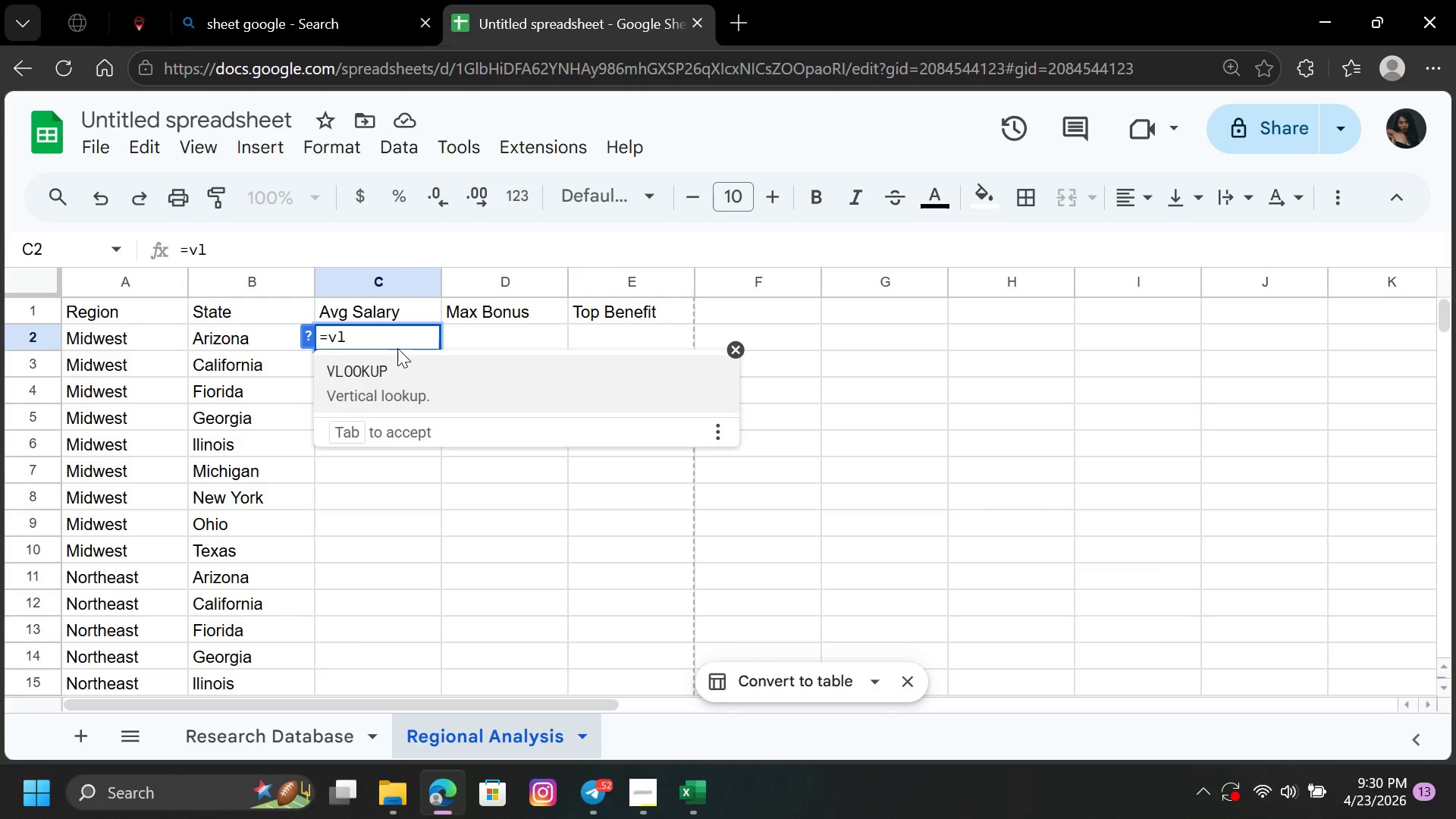 
key(Enter)
 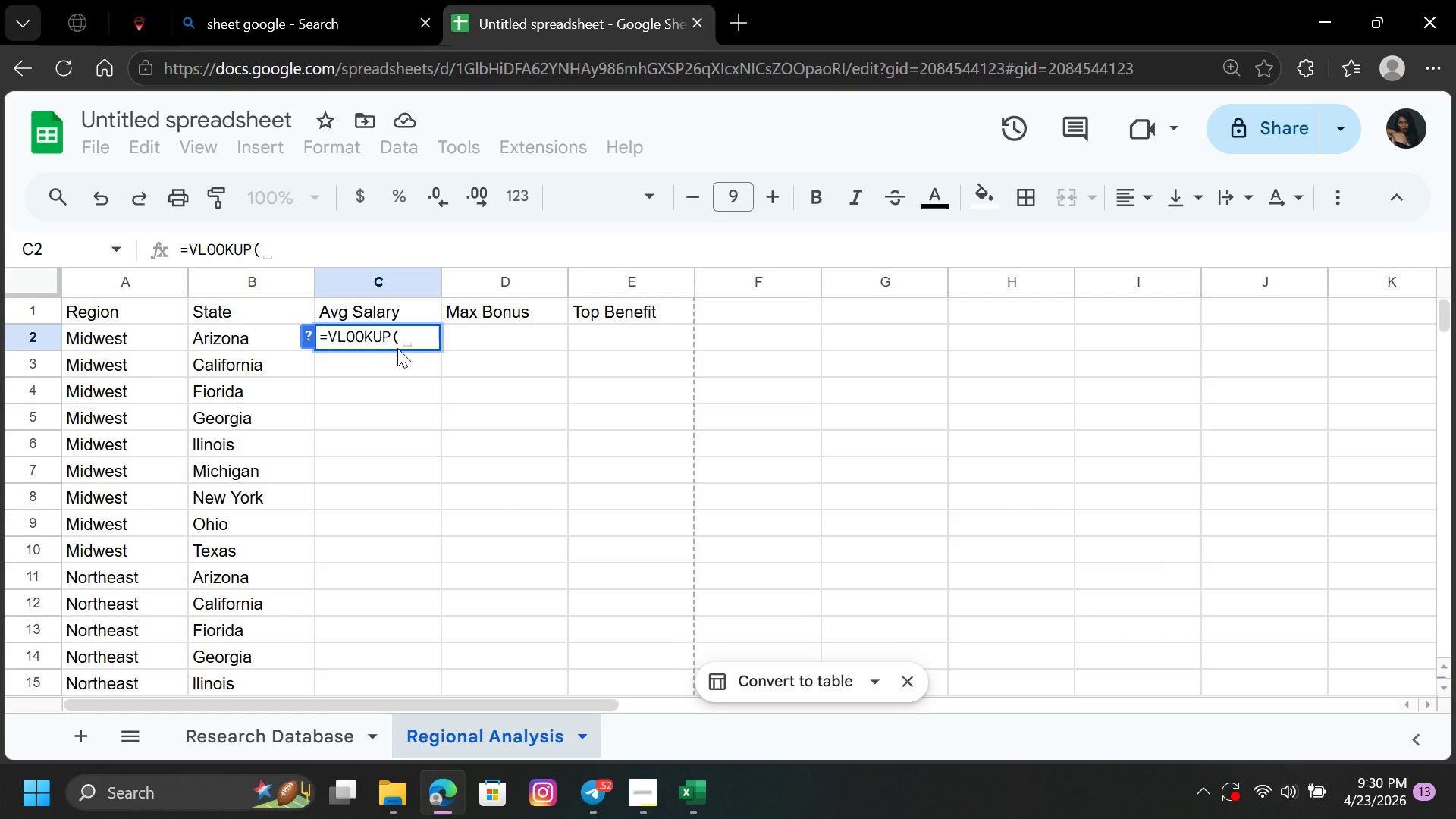 
wait(6.0)
 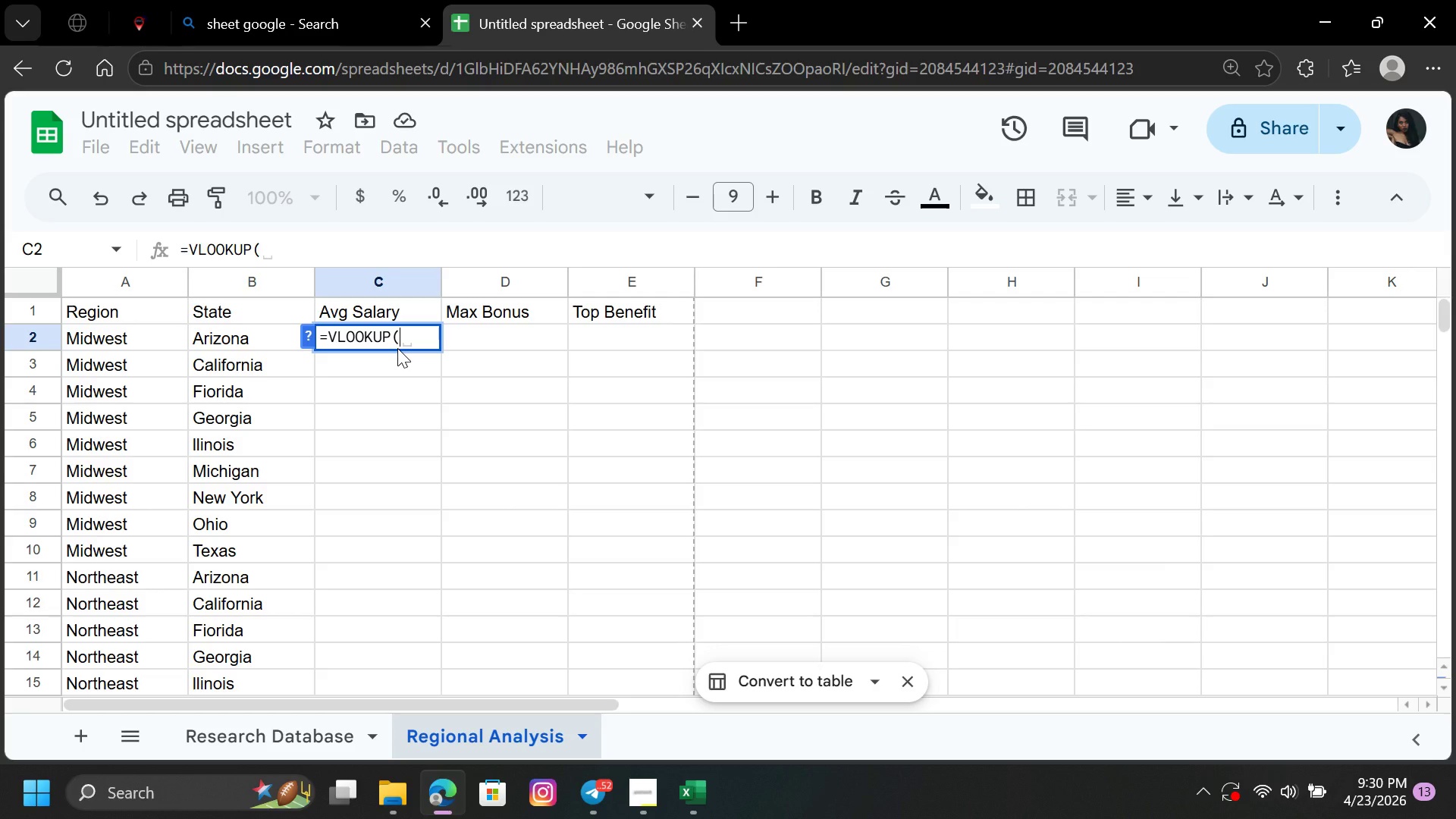 
left_click([127, 343])
 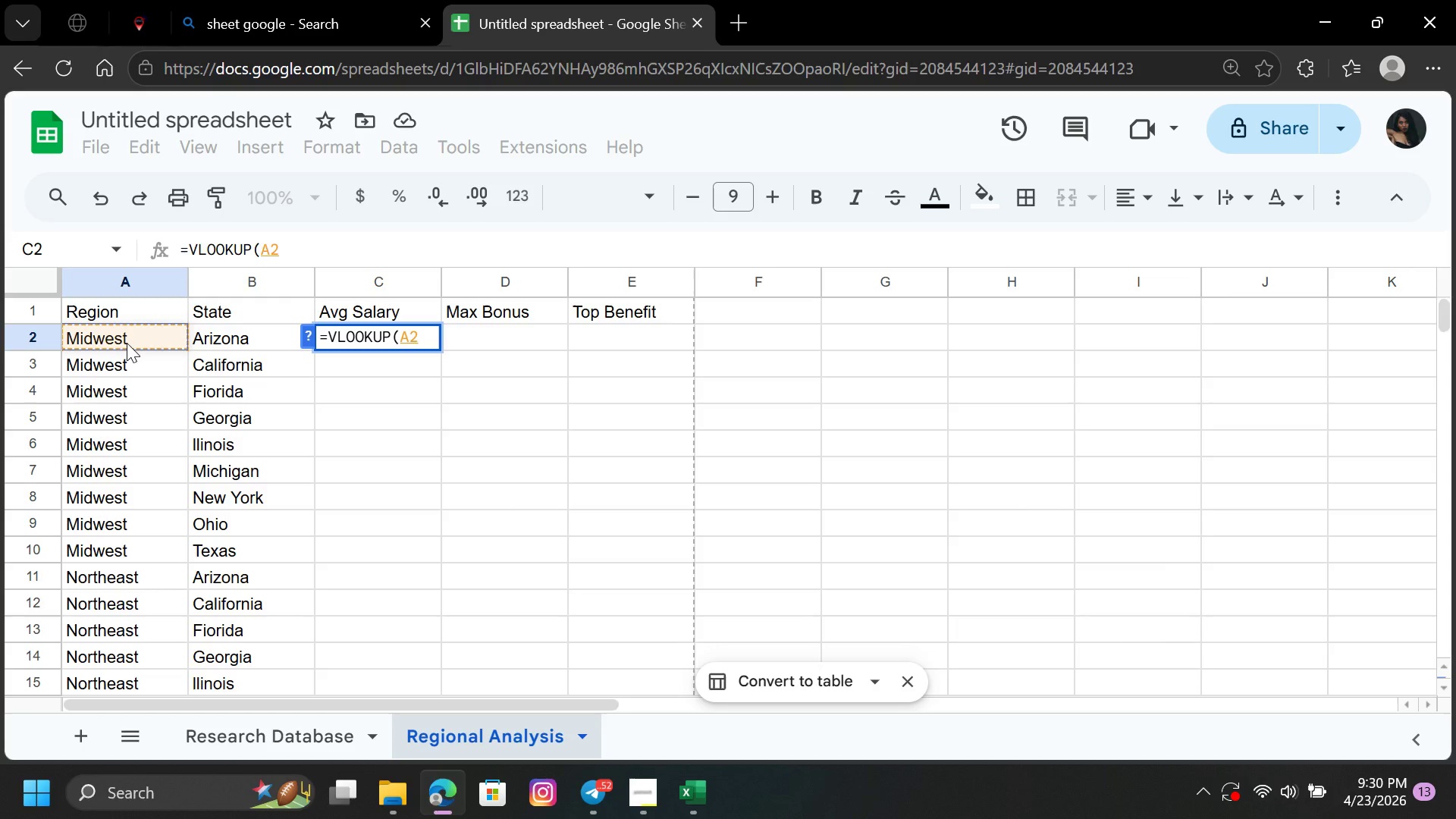 
key(Shift+4)
 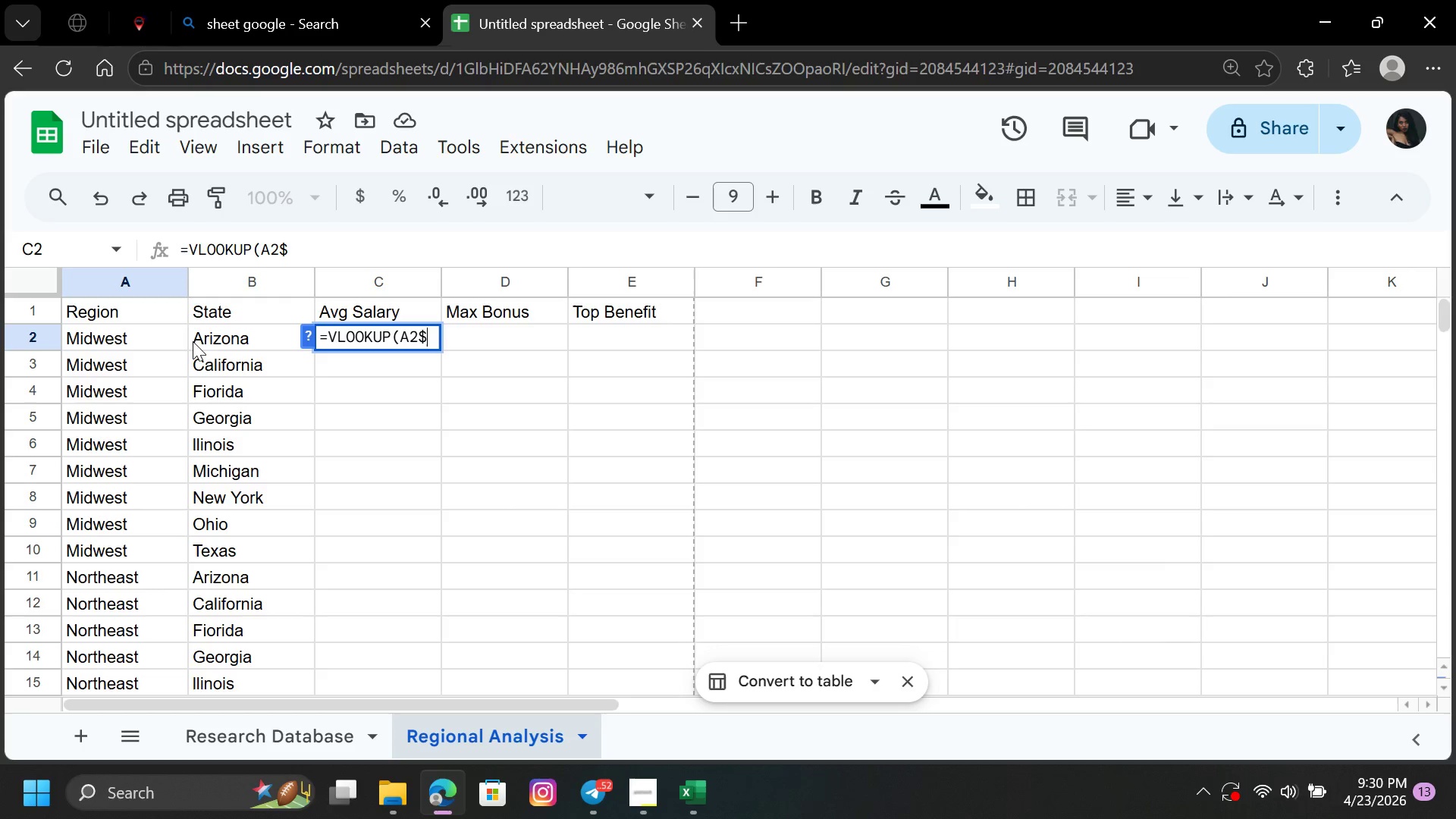 
left_click([212, 340])
 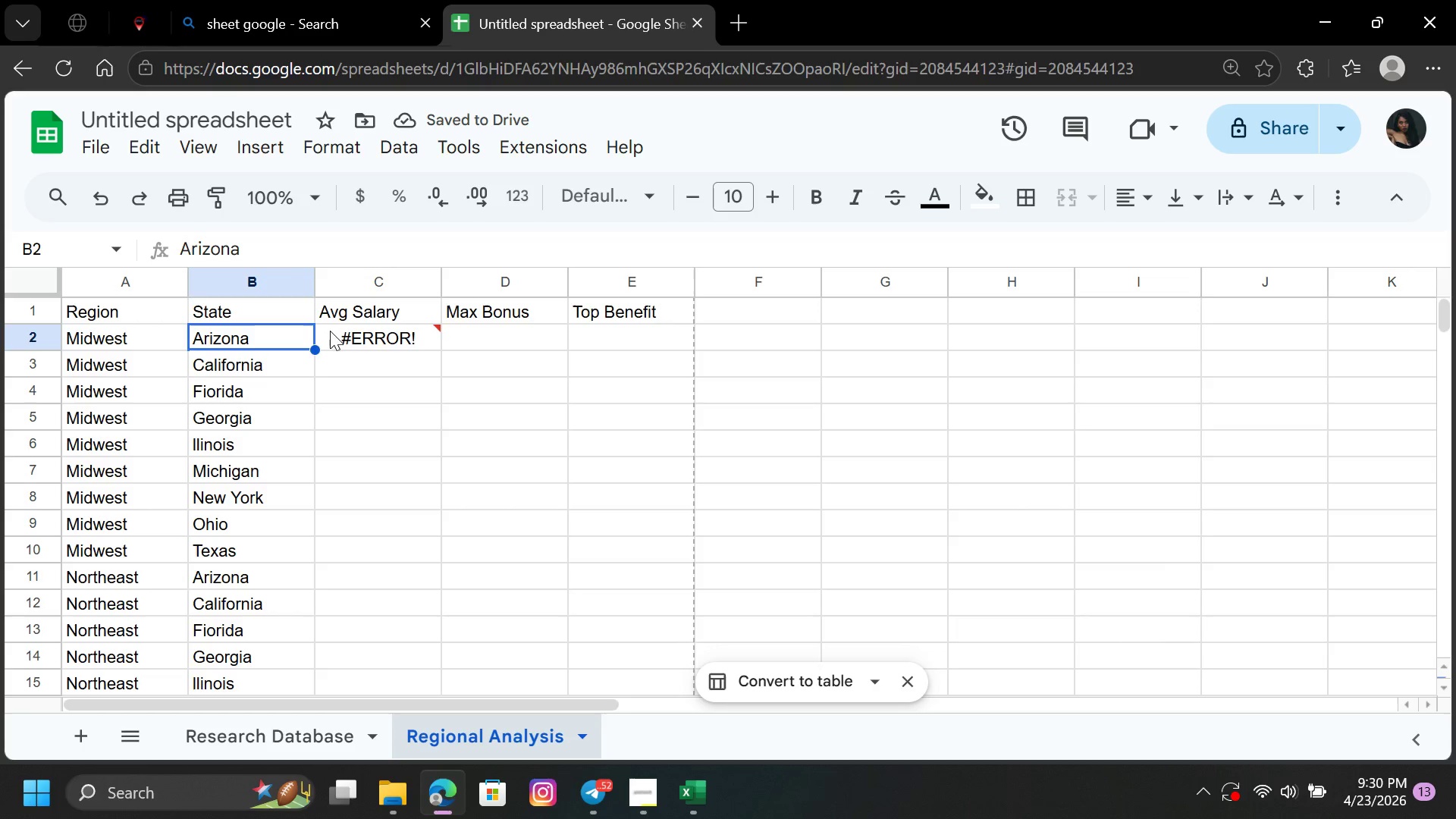 
left_click([353, 338])
 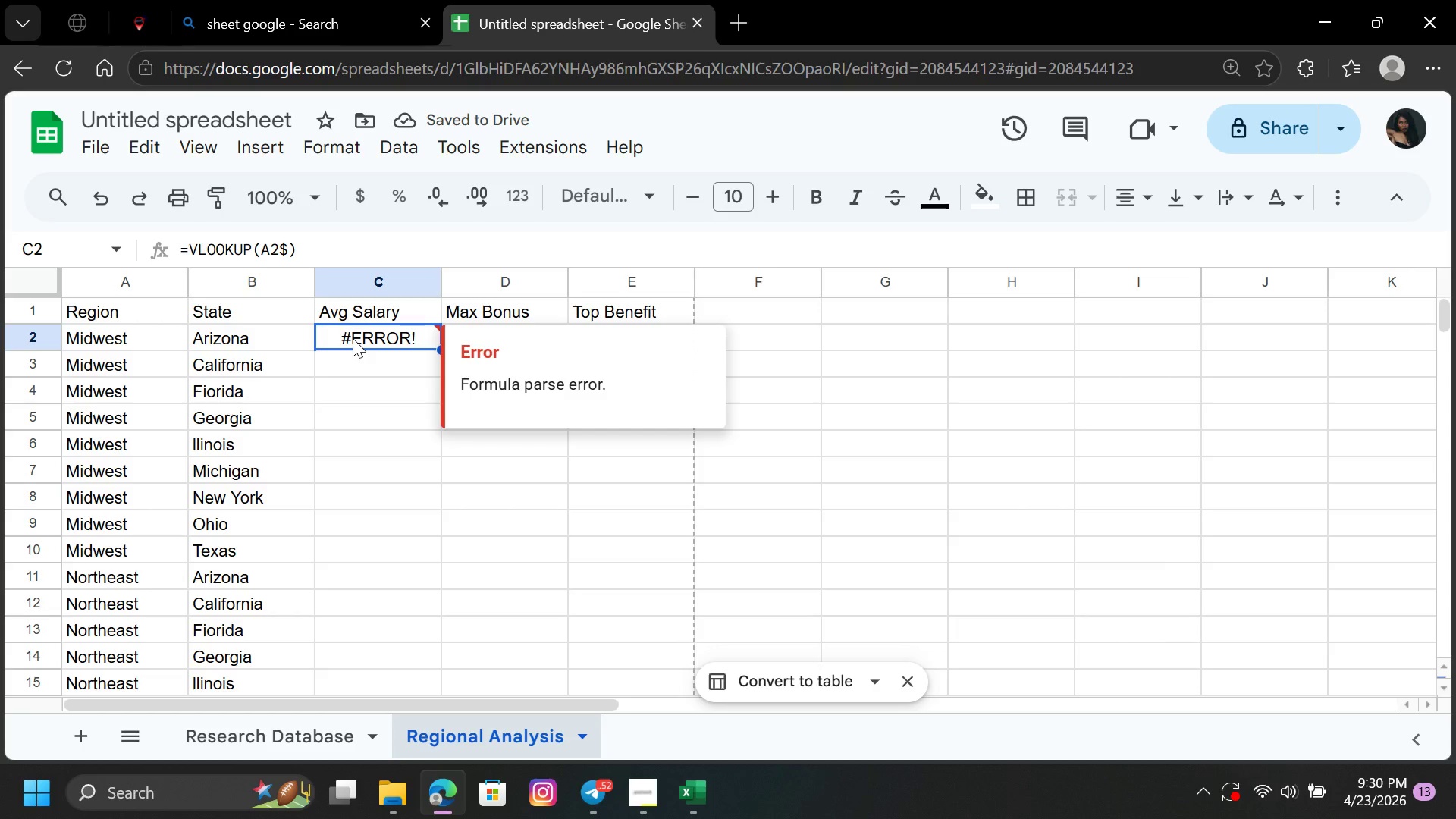 
double_click([353, 338])
 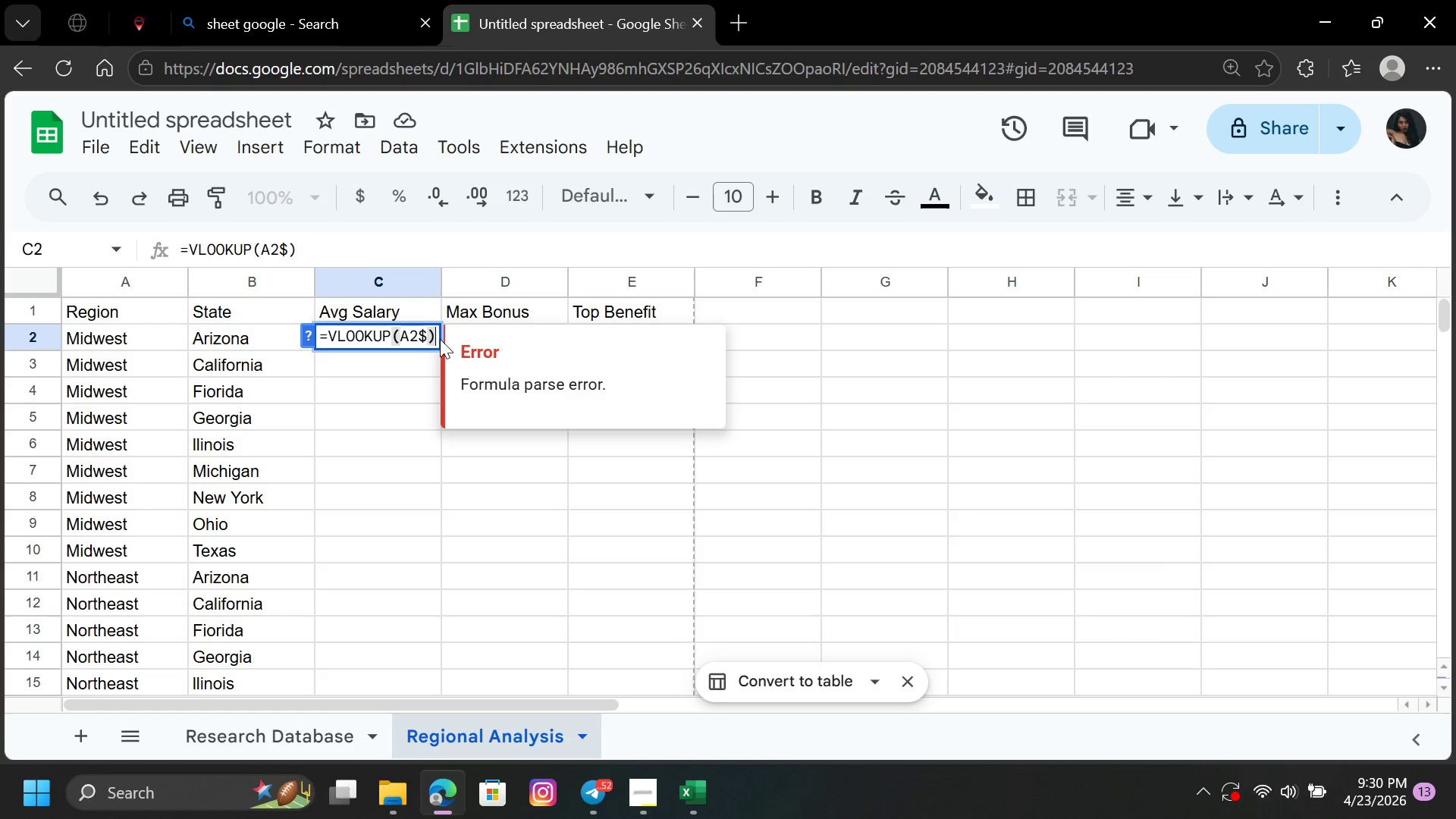 
key(Backspace)
 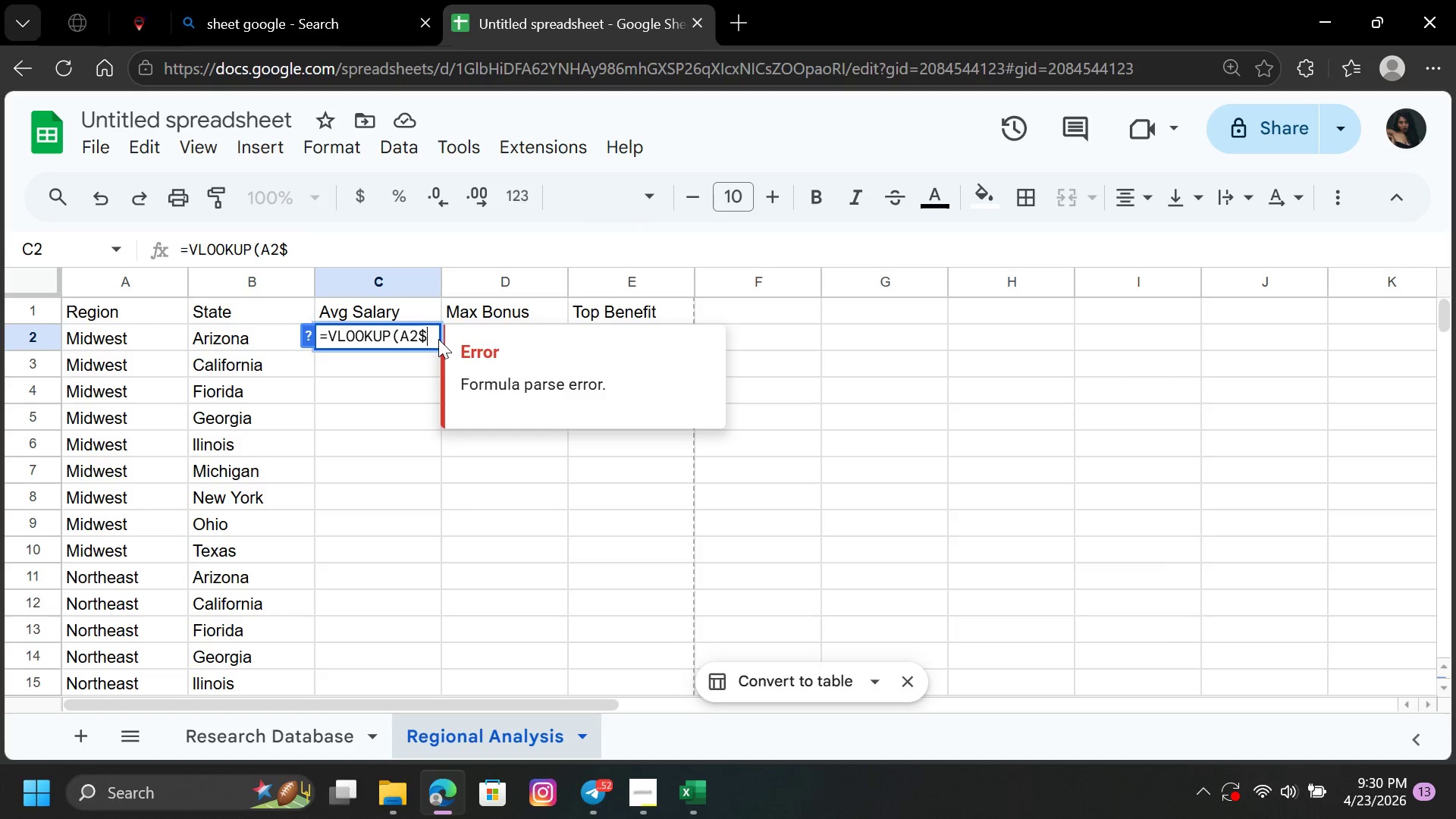 
key(Backspace)
 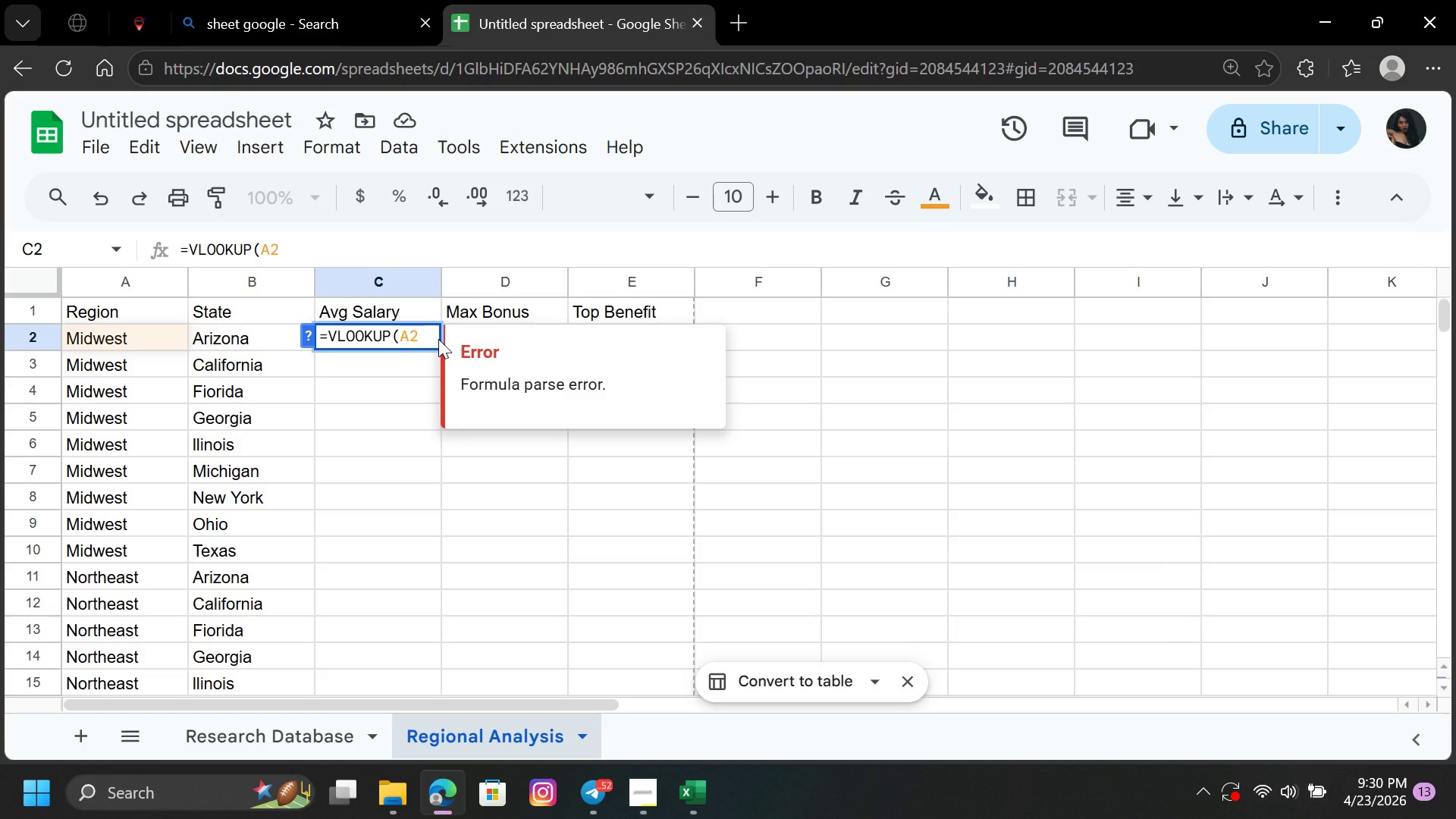 
key(Shift+7)
 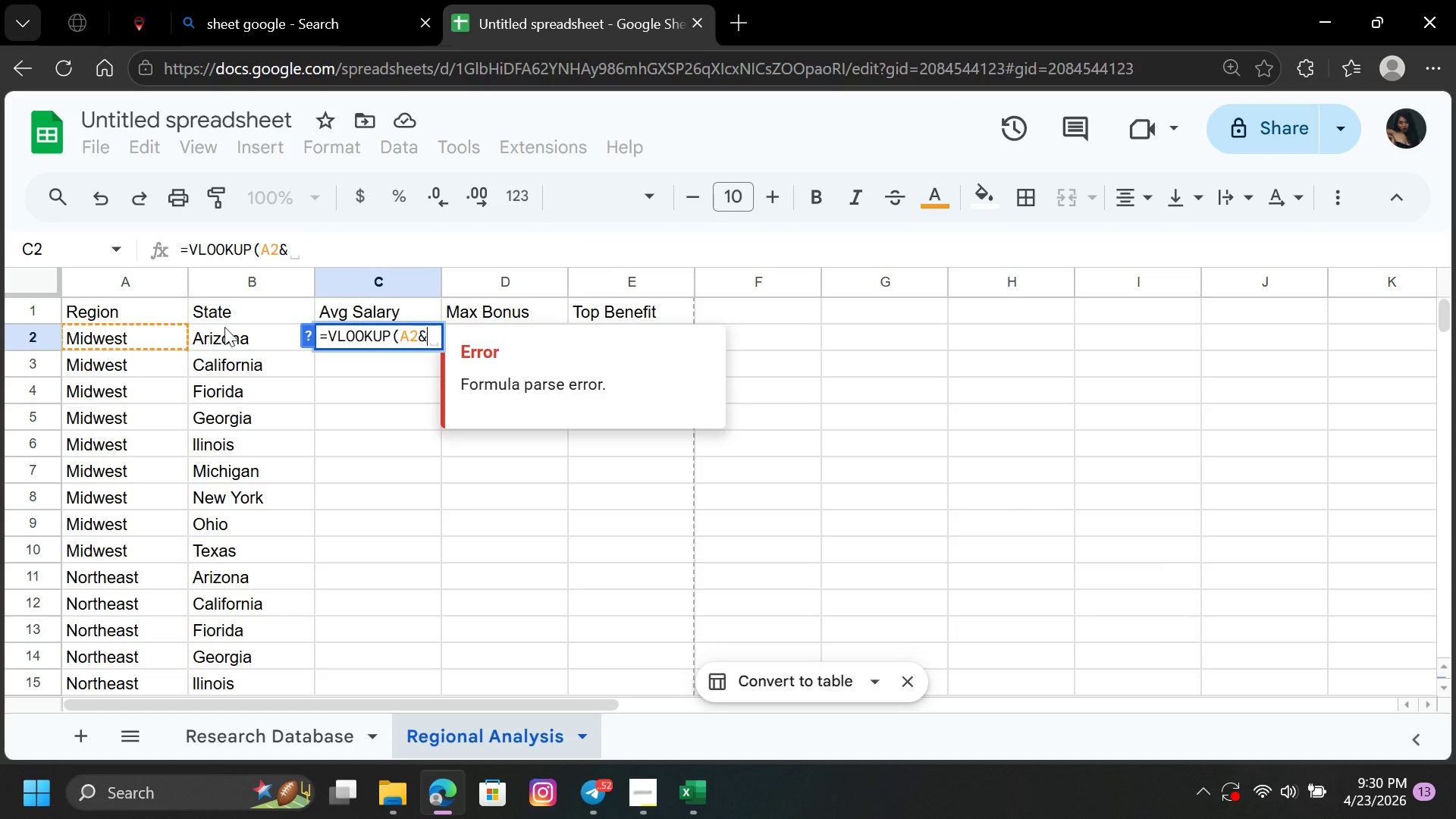 
left_click([234, 327])
 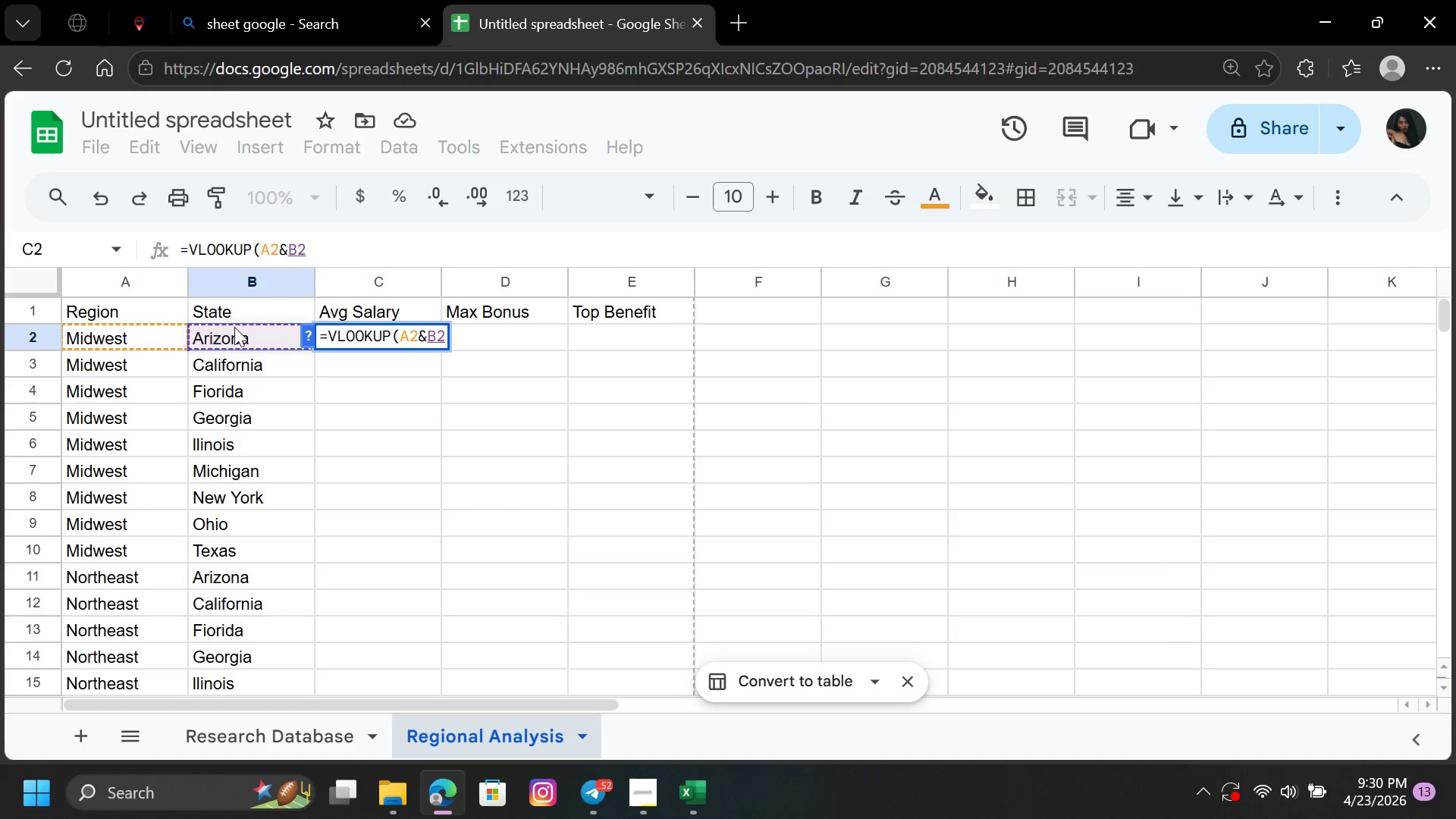 
key(Comma)
 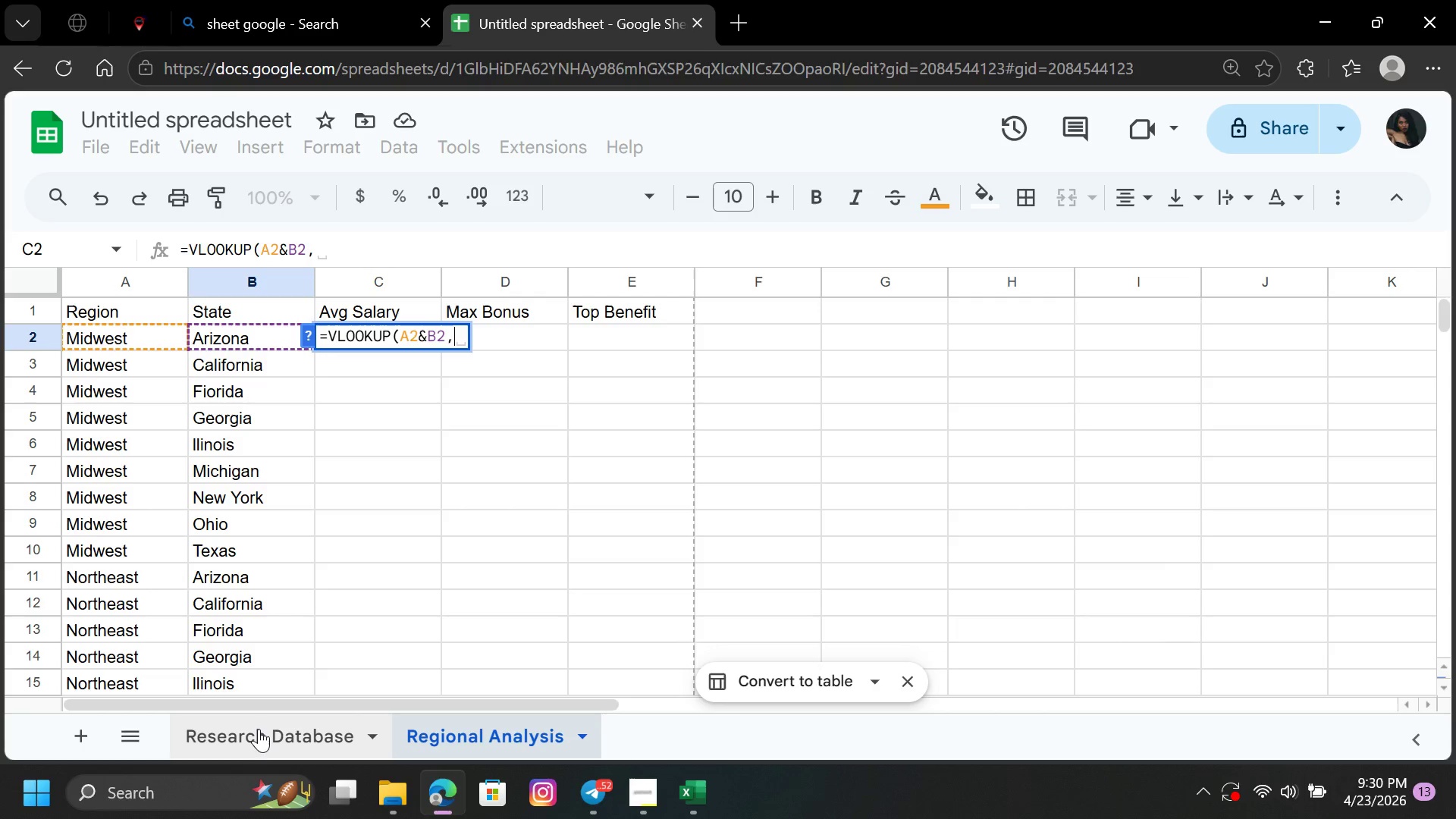 
left_click([259, 730])
 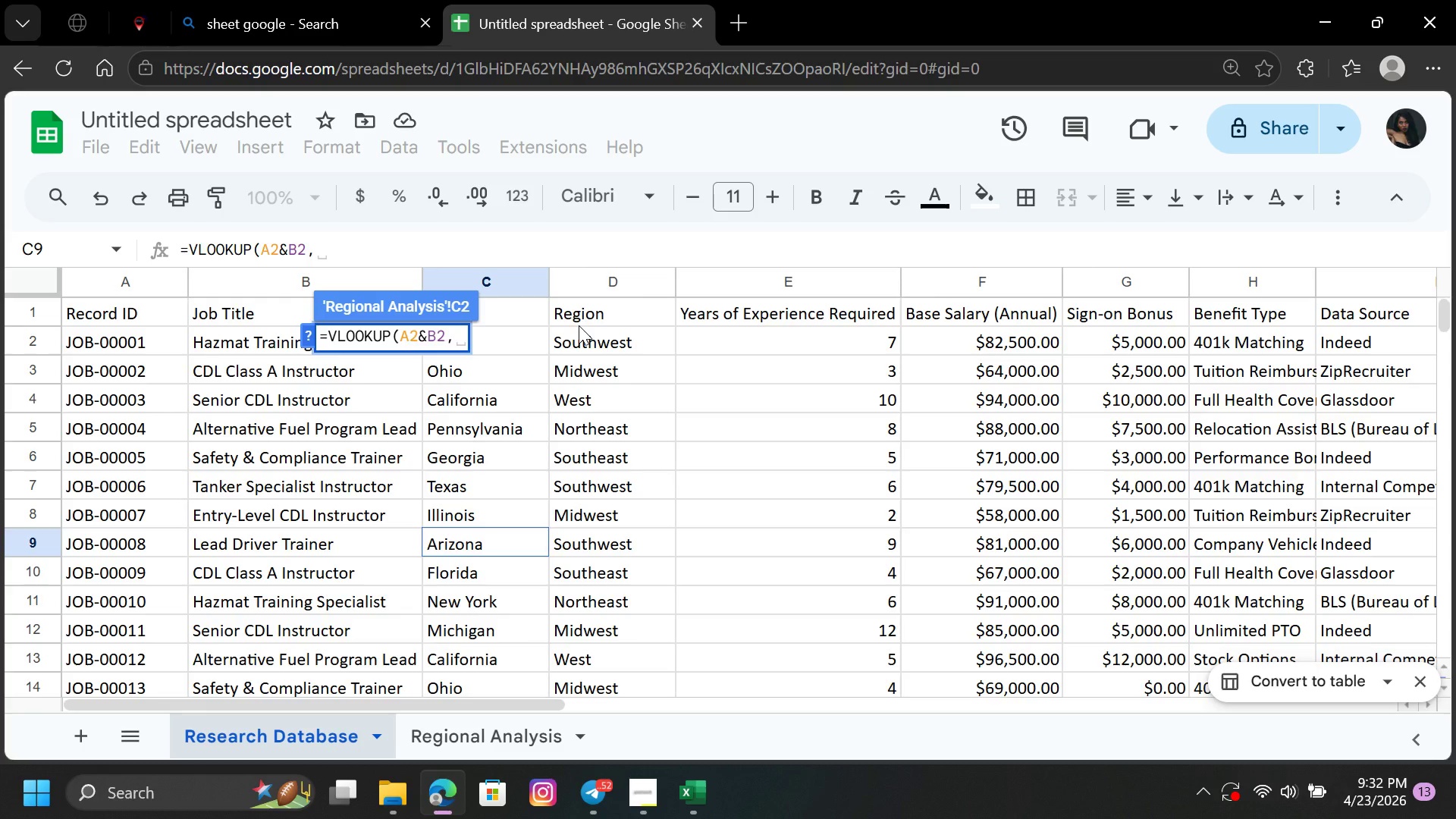 
wait(111.06)
 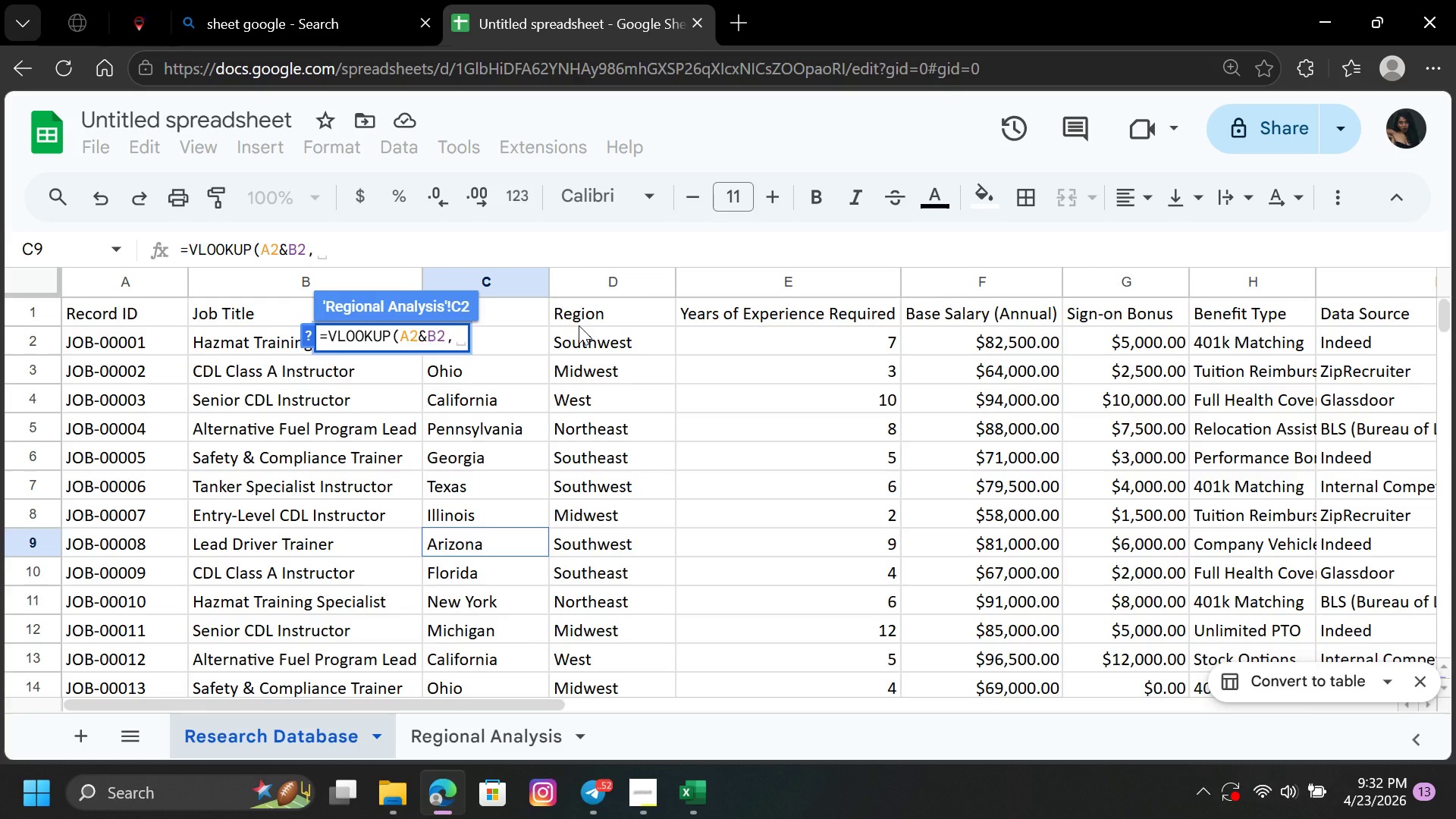 
left_click([583, 283])
 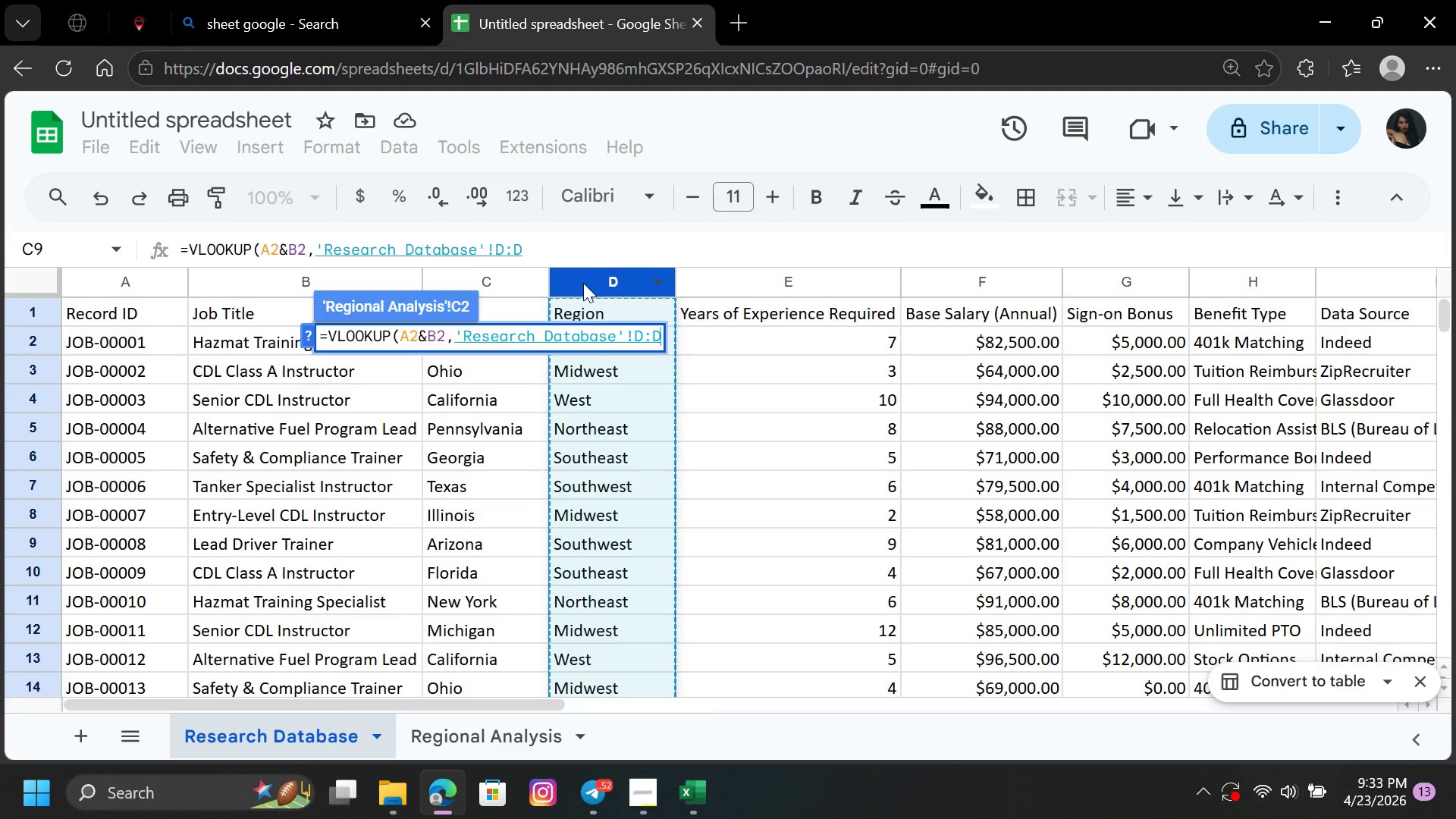 
wait(48.75)
 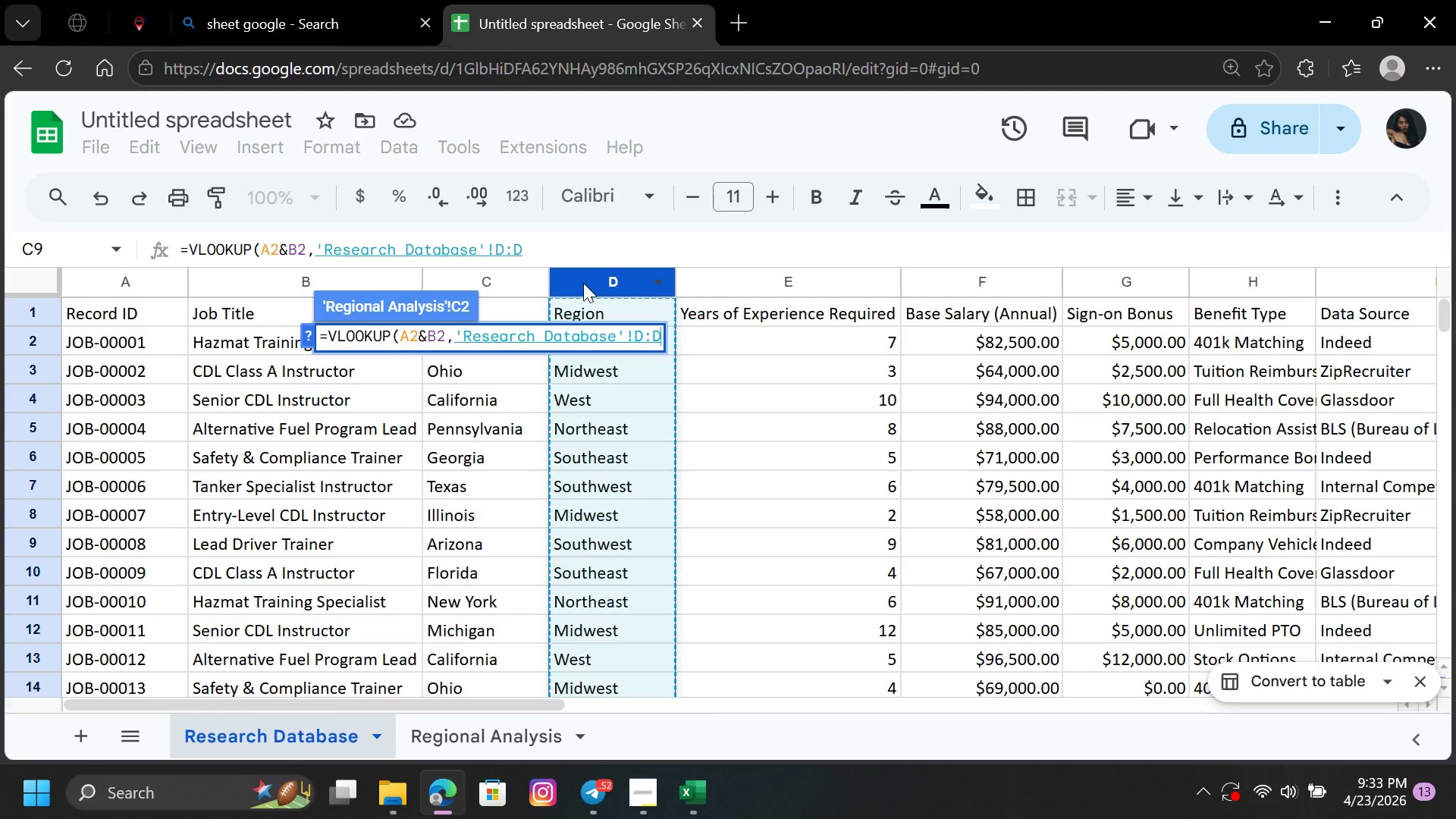 
left_click([532, 251])
 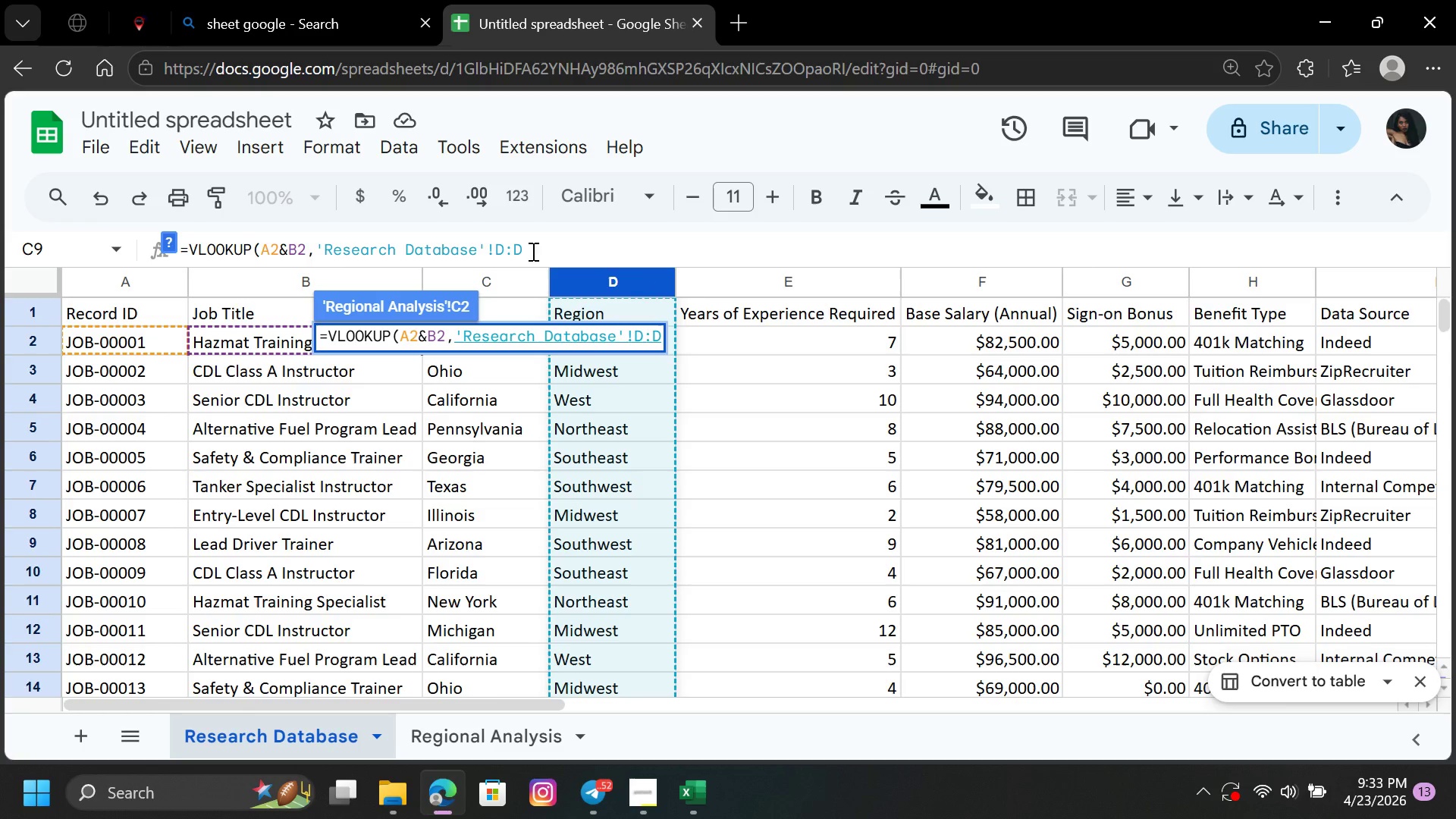 
hold_key(key=ControlLeft, duration=1.5)
 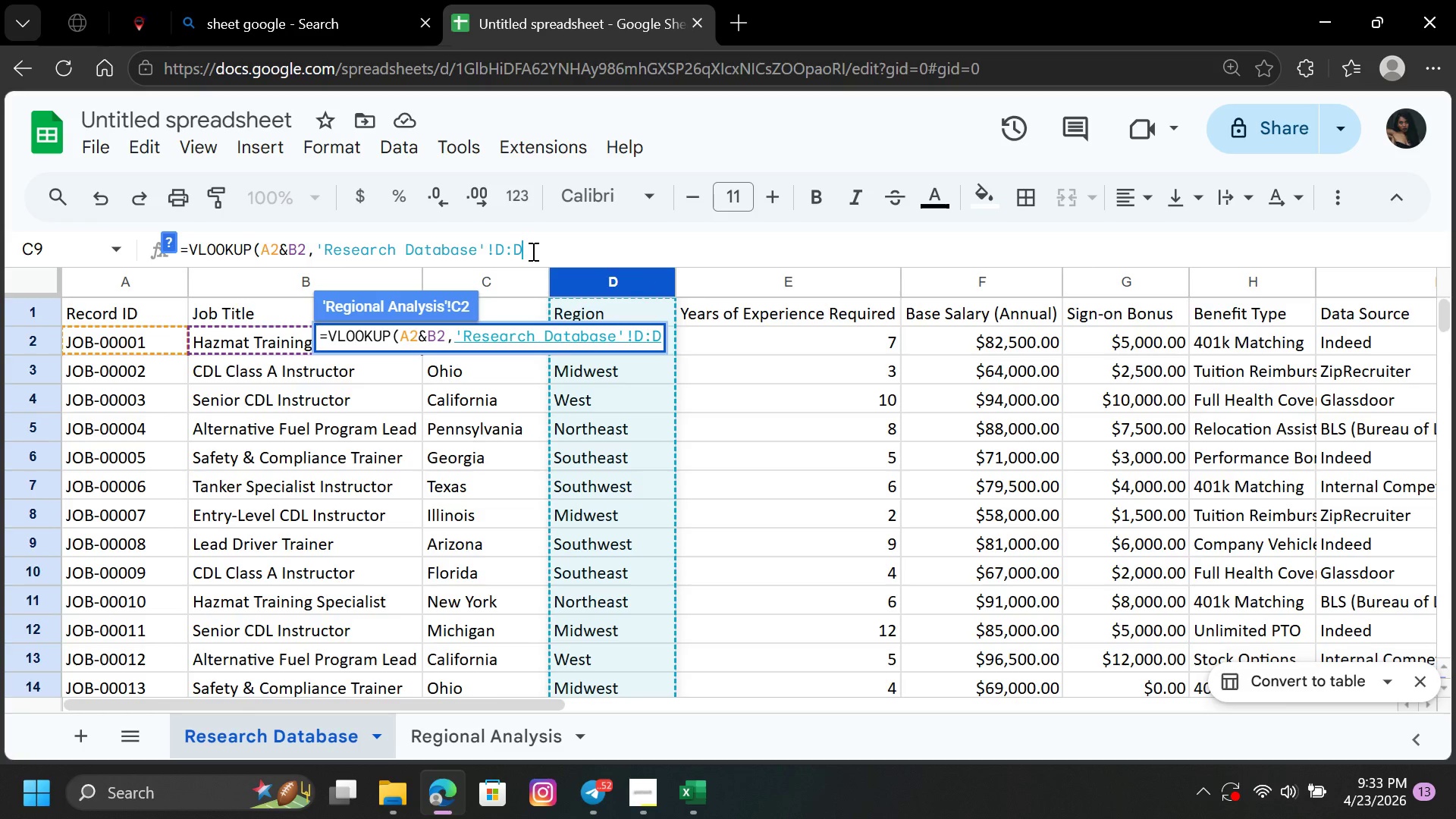 
hold_key(key=ControlLeft, duration=1.41)
 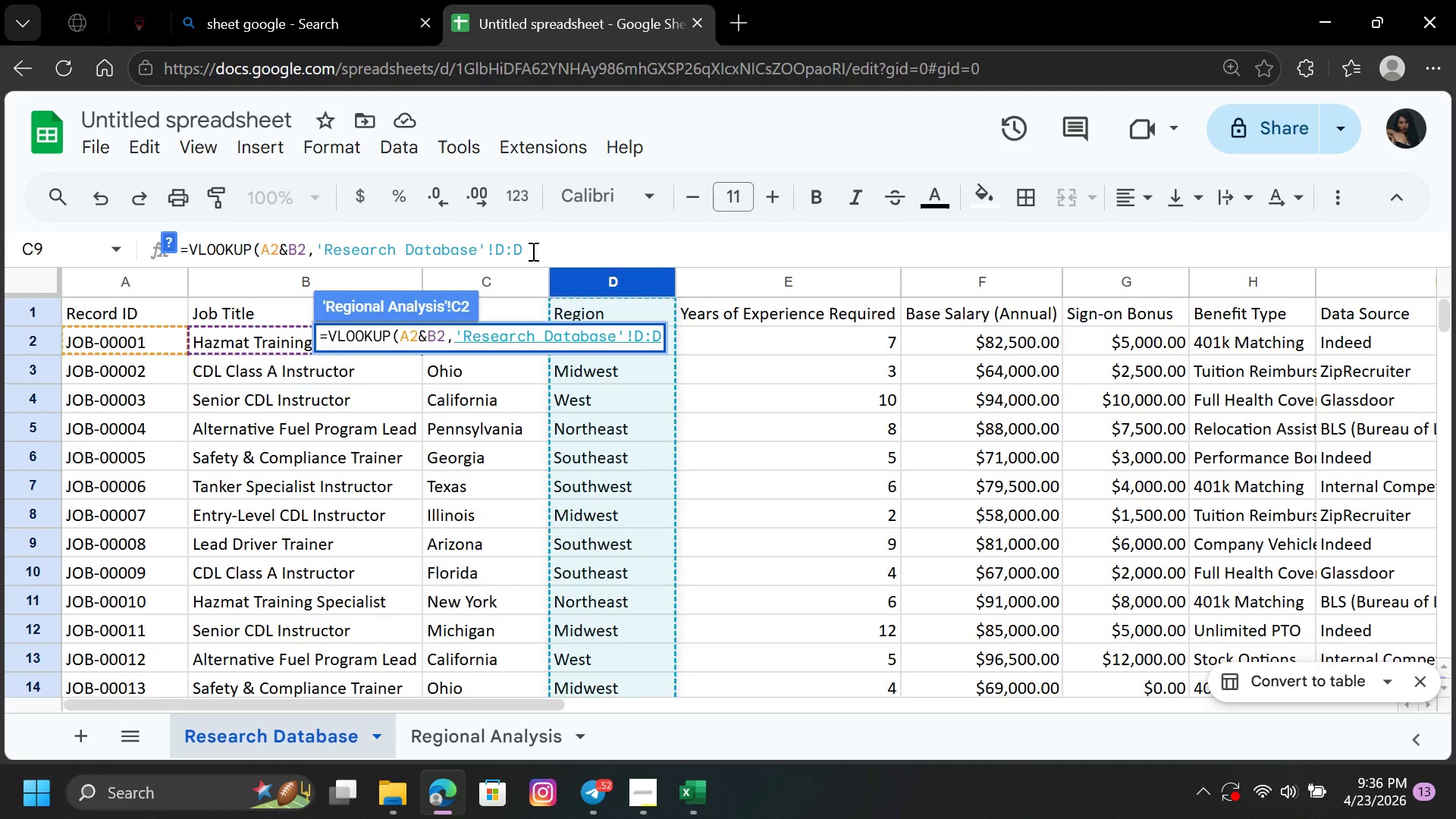 
wait(197.59)
 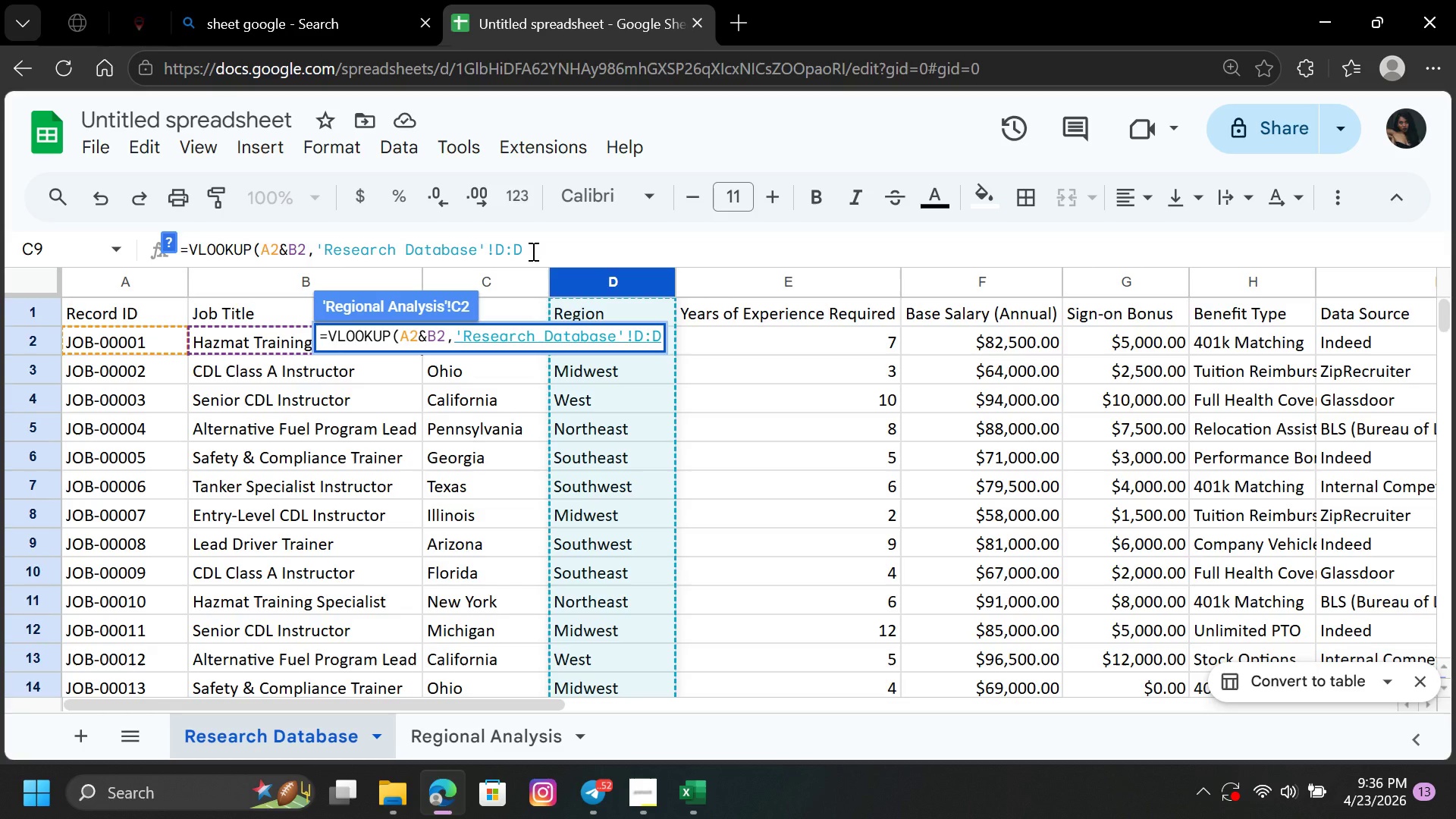 
key(Shift+7)
 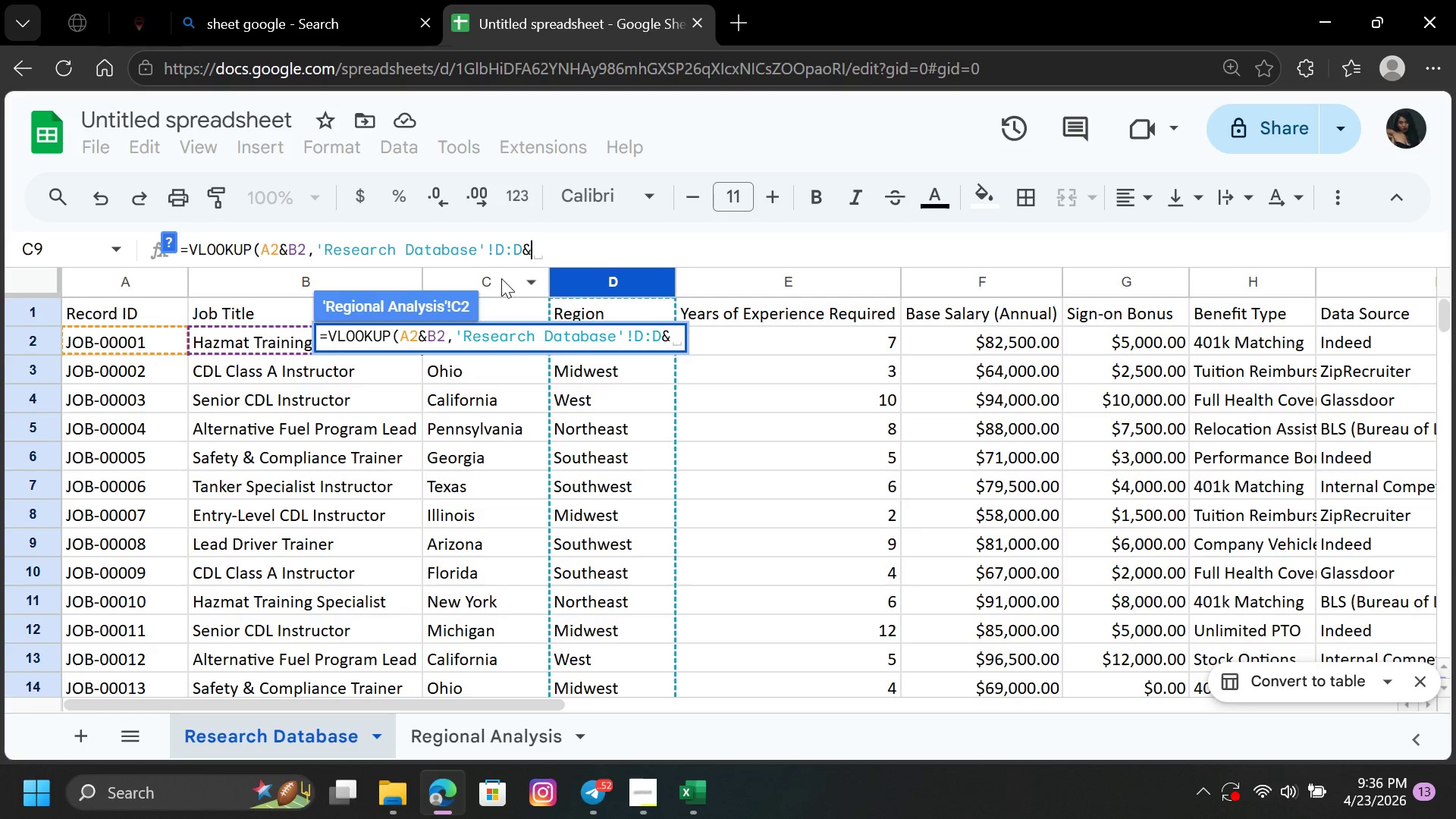 
left_click([497, 280])
 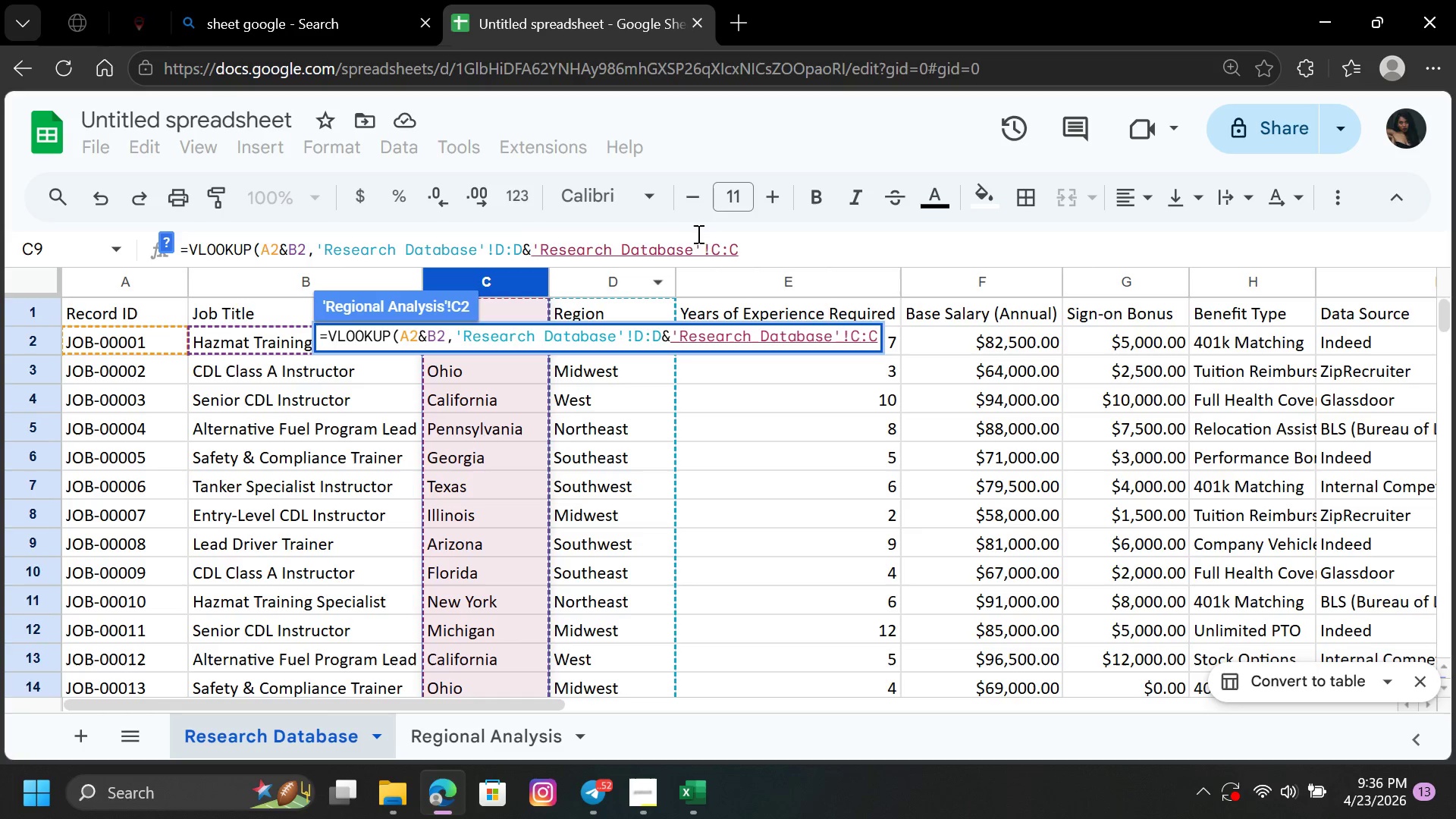 
key(Comma)
 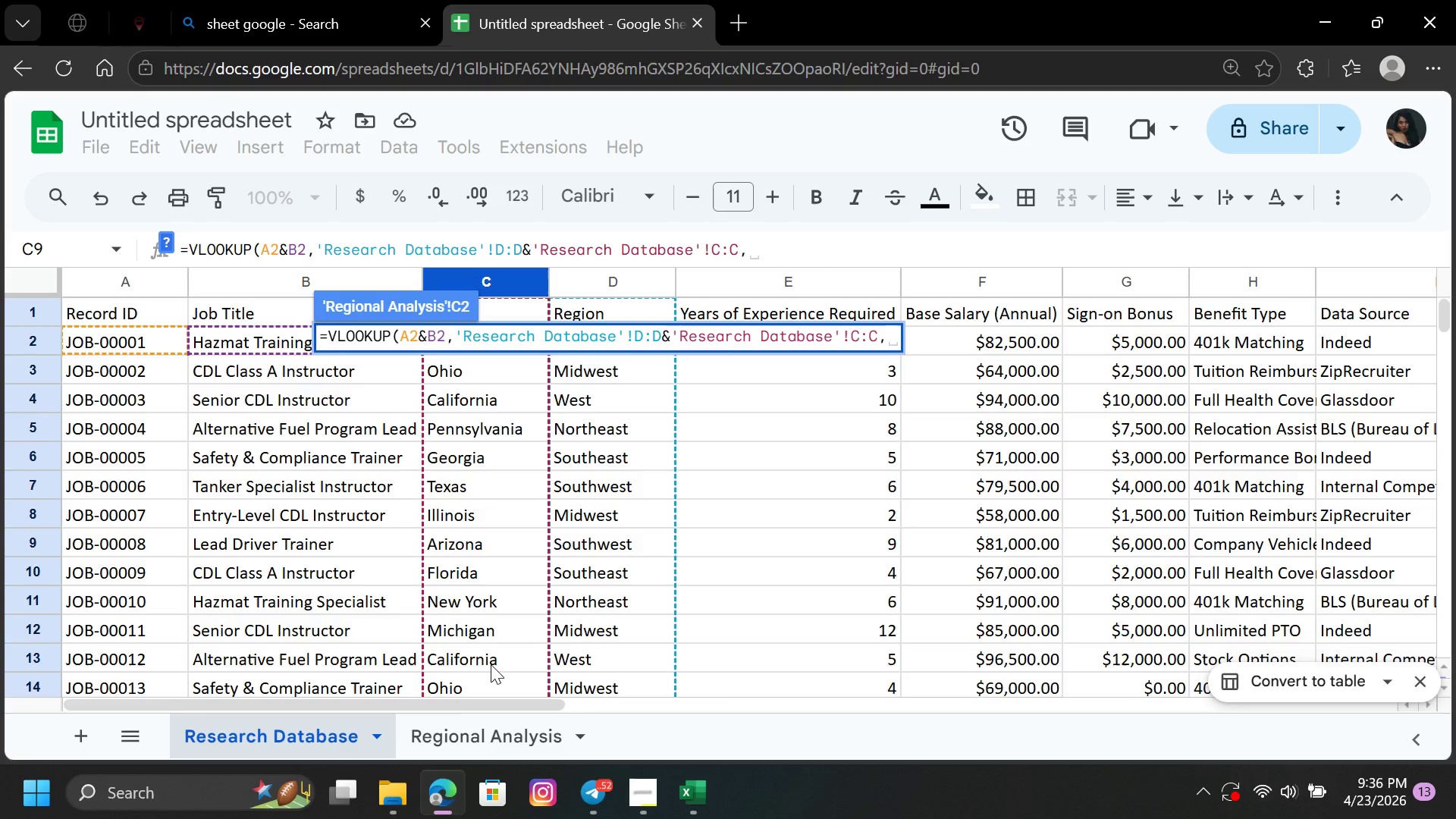 
left_click([474, 740])
 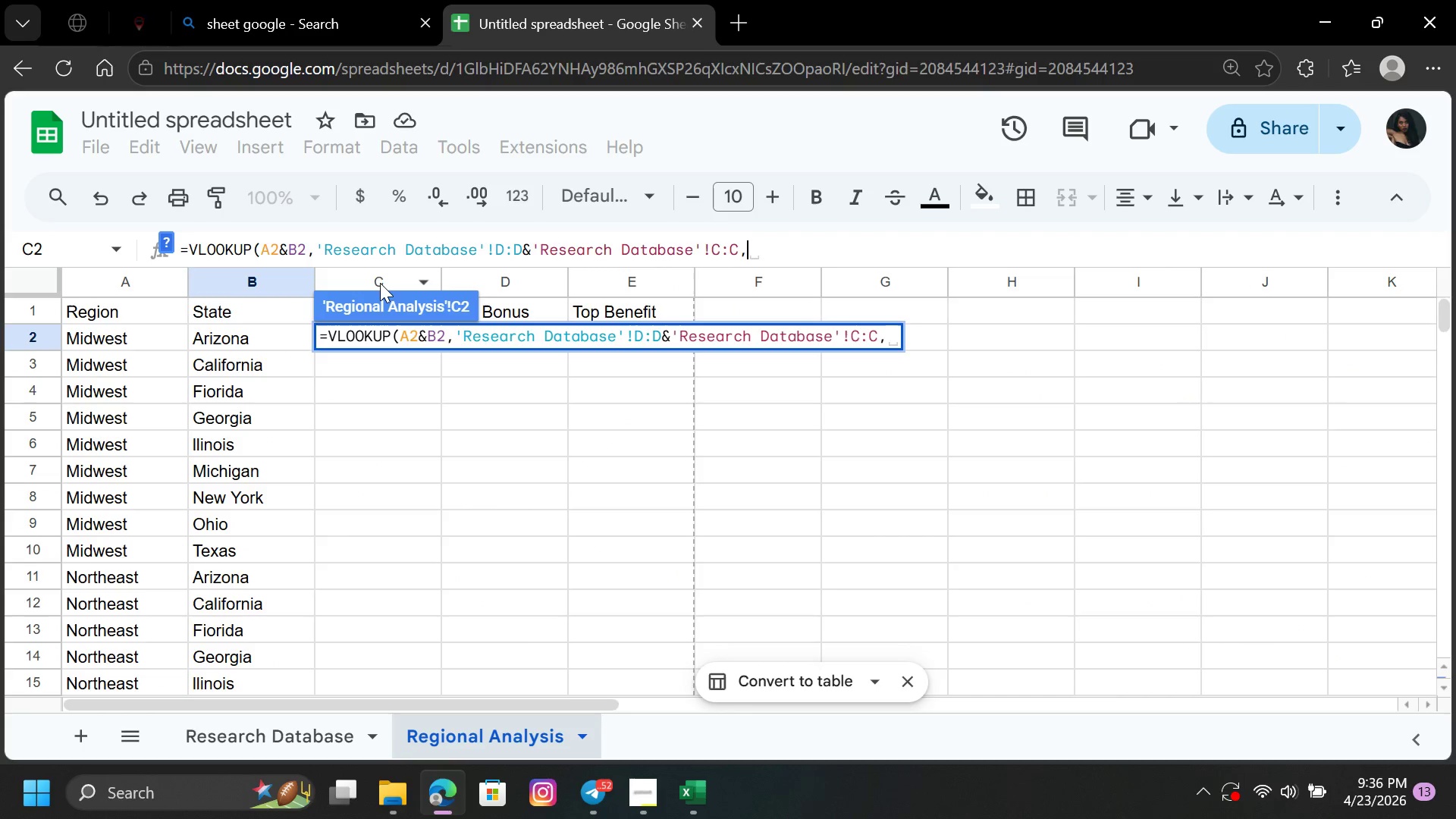 
left_click([380, 282])
 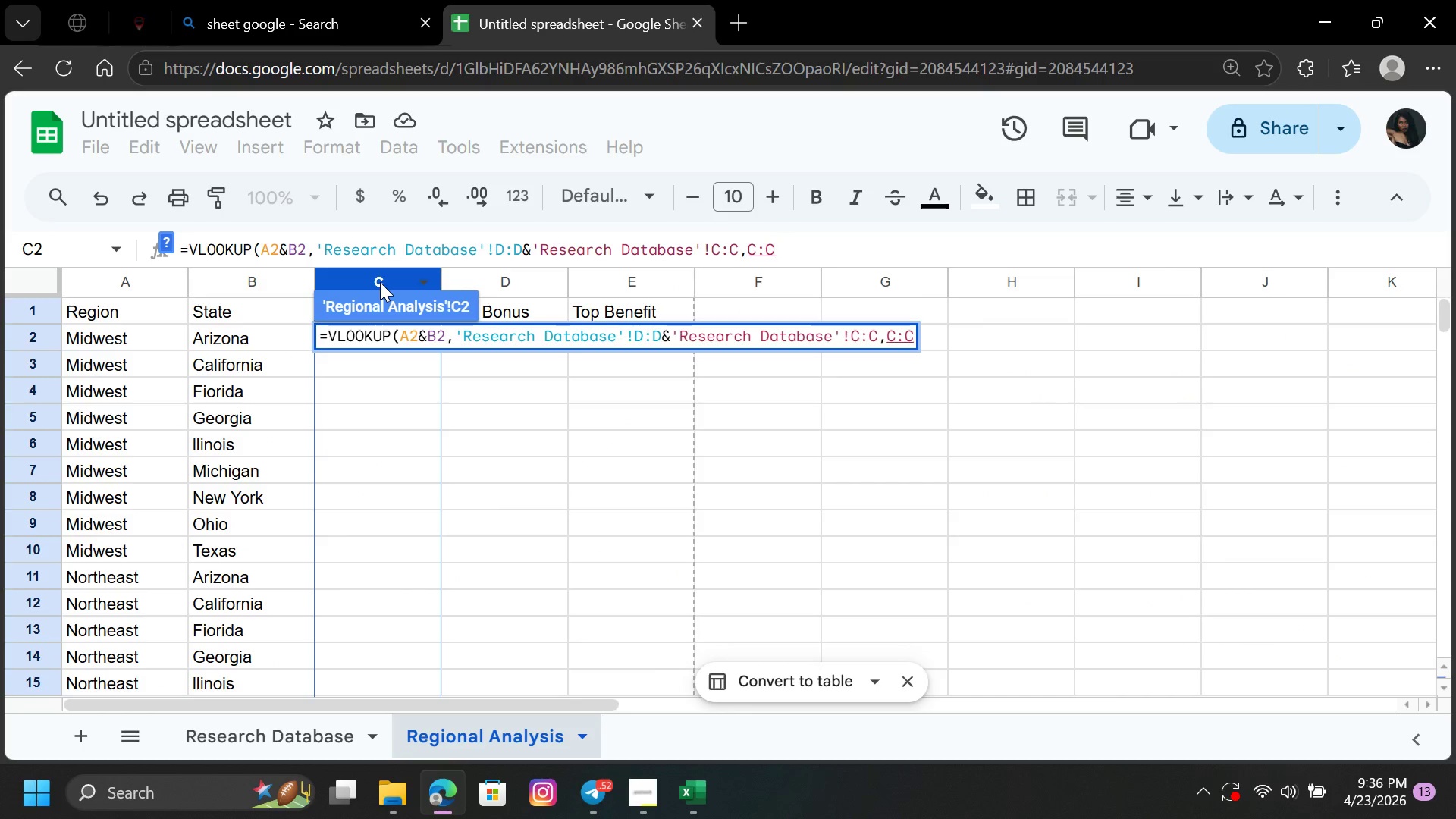 
wait(5.58)
 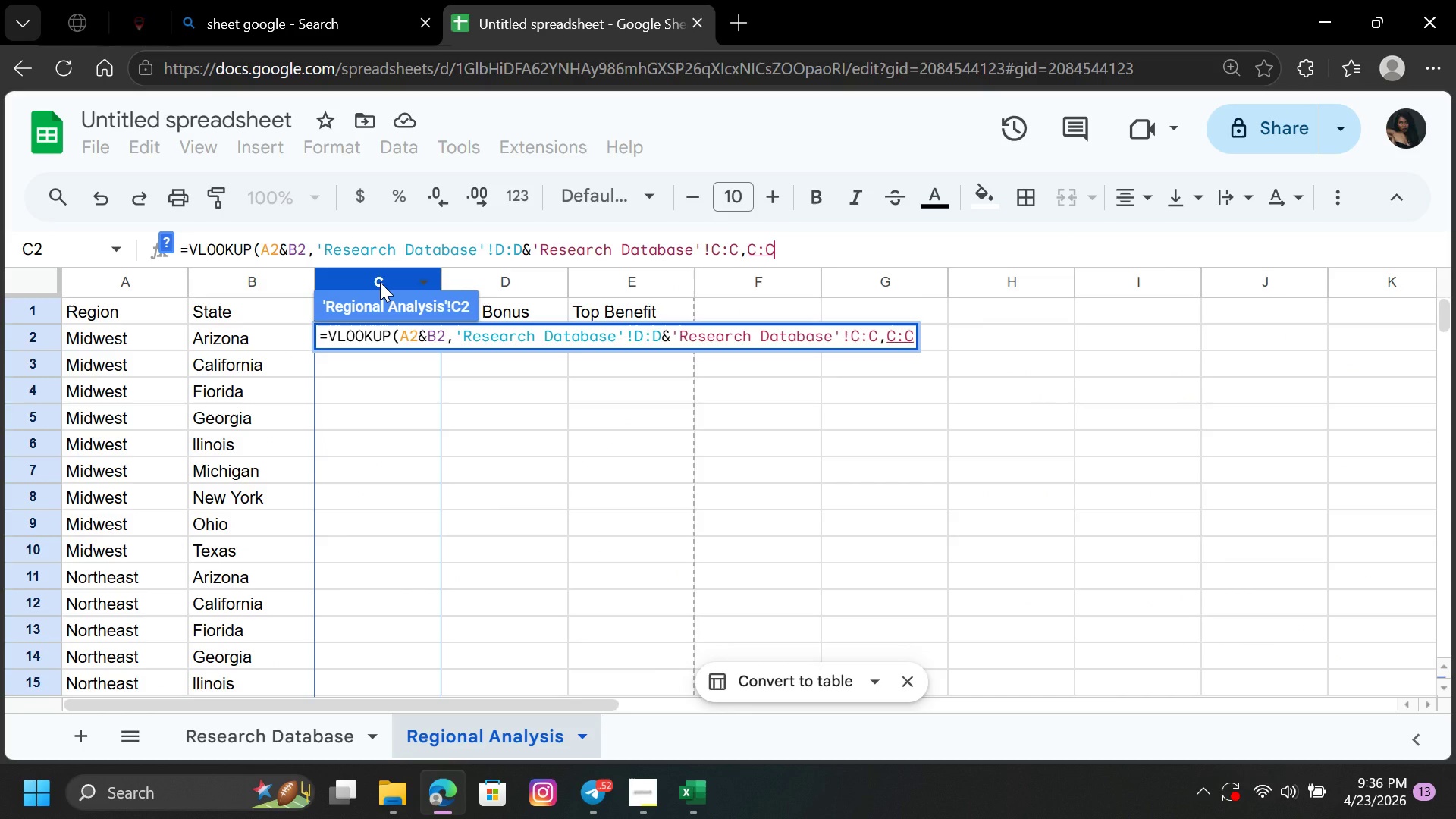 
key(Shift+0)
 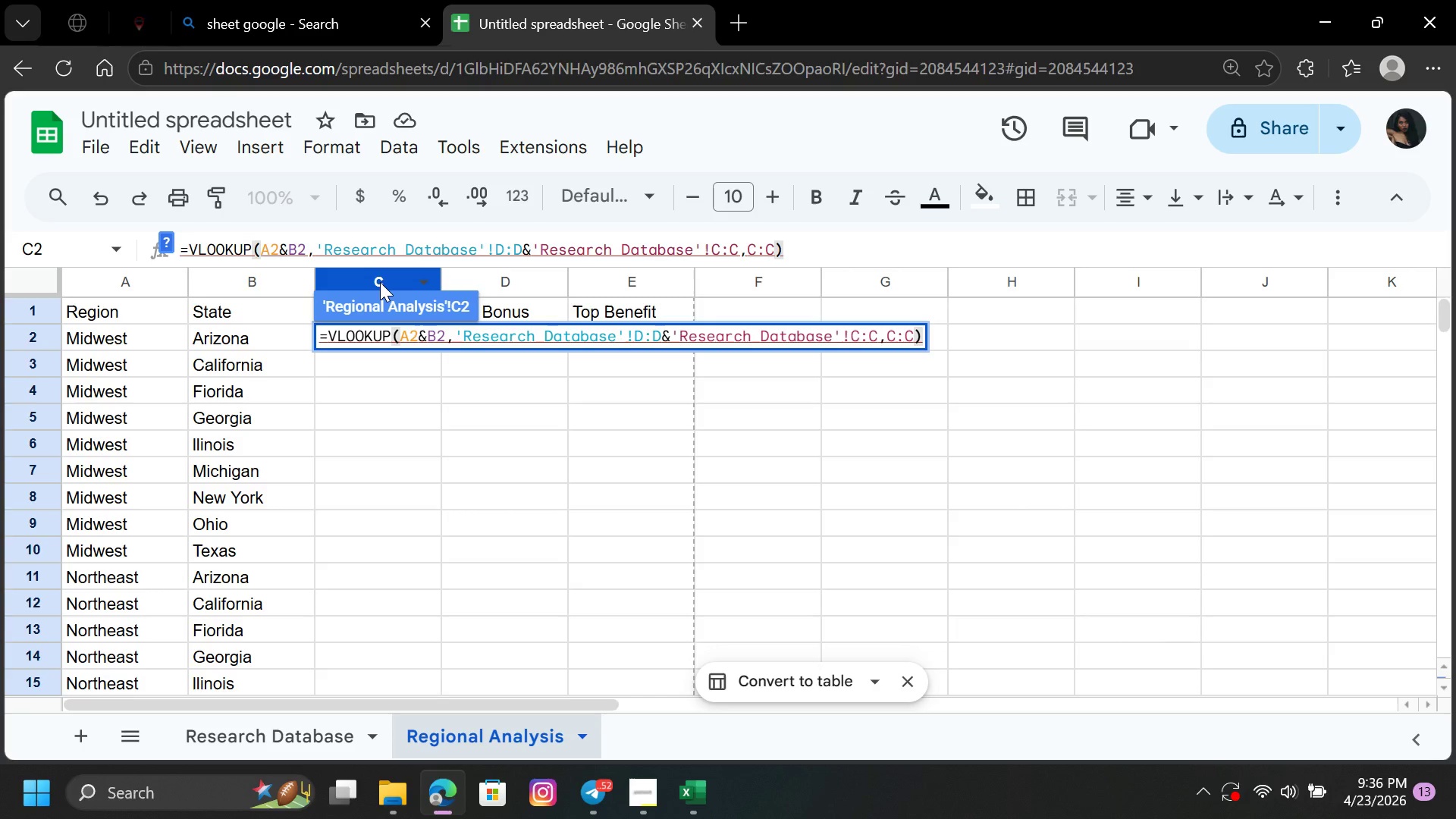 
key(Enter)
 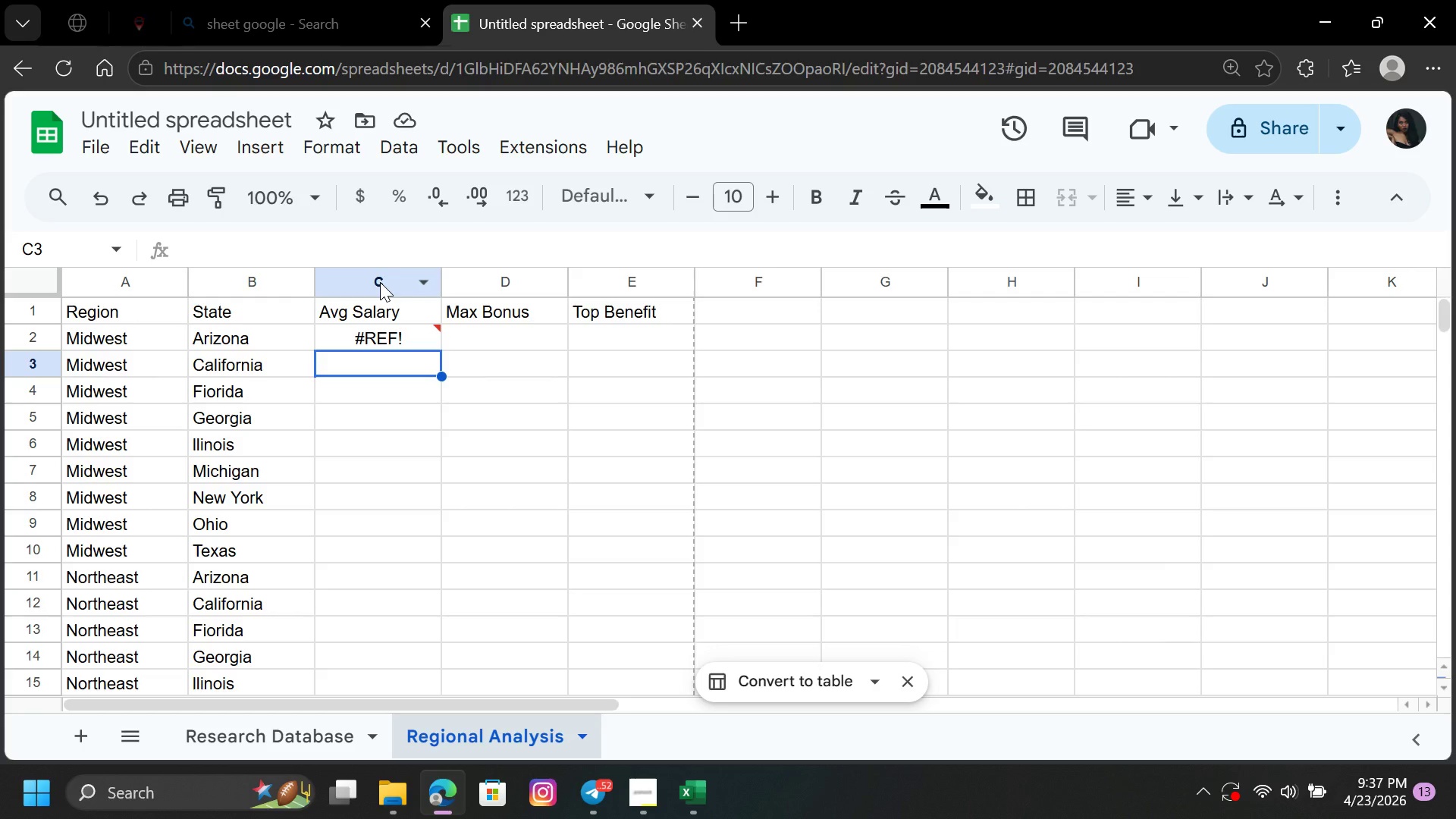 
wait(26.22)
 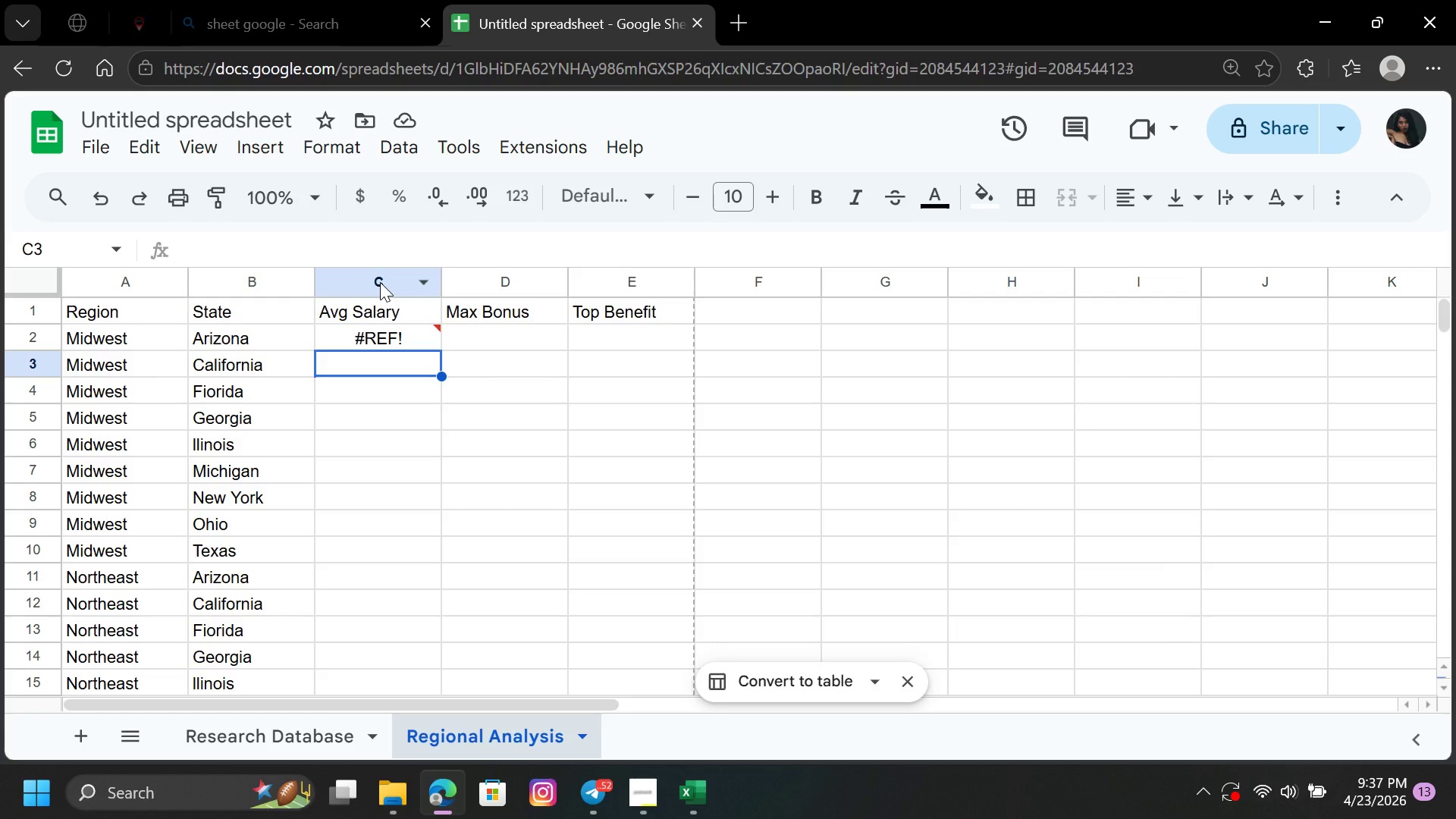 
left_click([411, 337])
 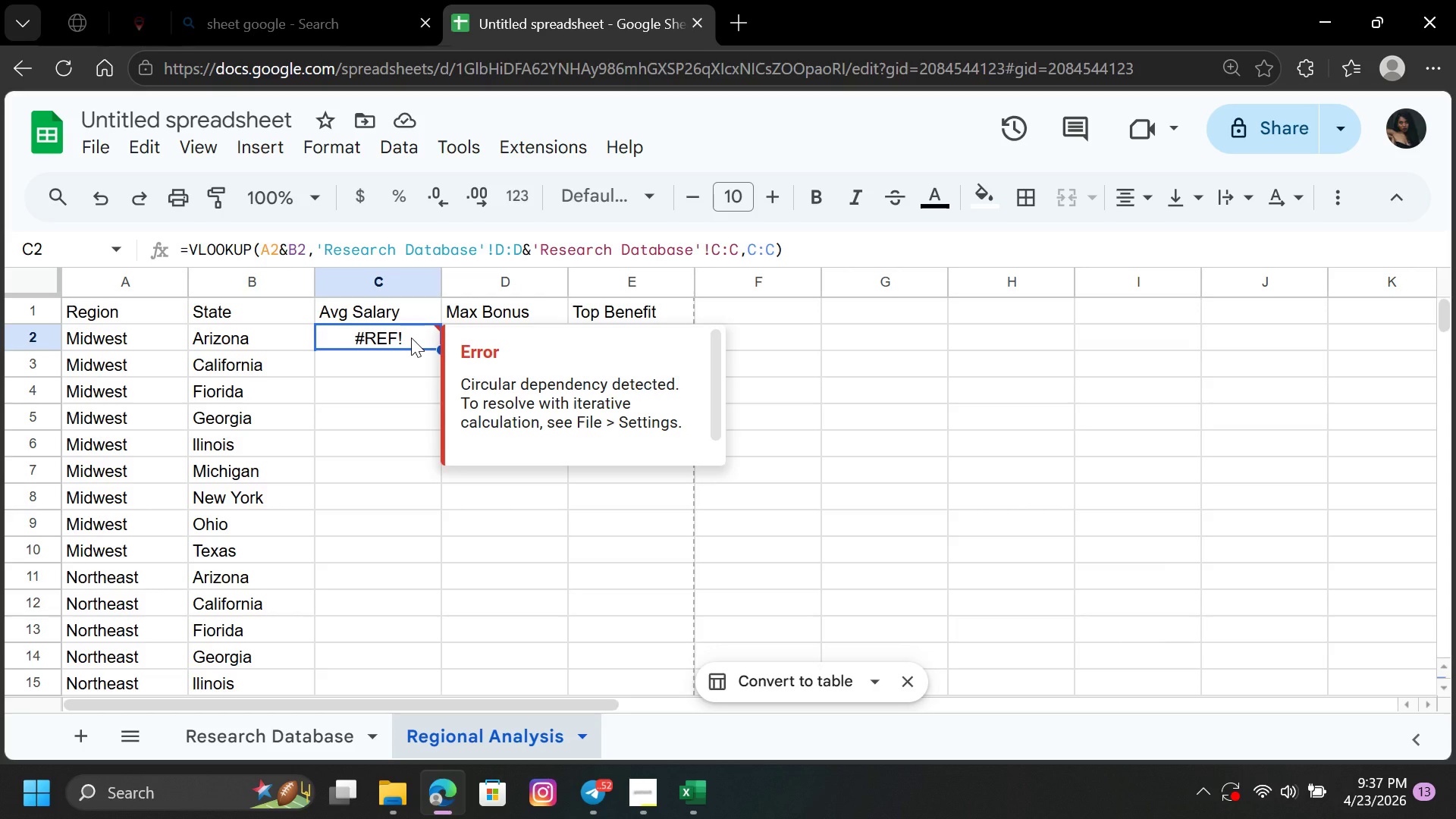 
key(Backspace)
type(xlo)
key(Backspace)
key(Backspace)
key(Backspace)
 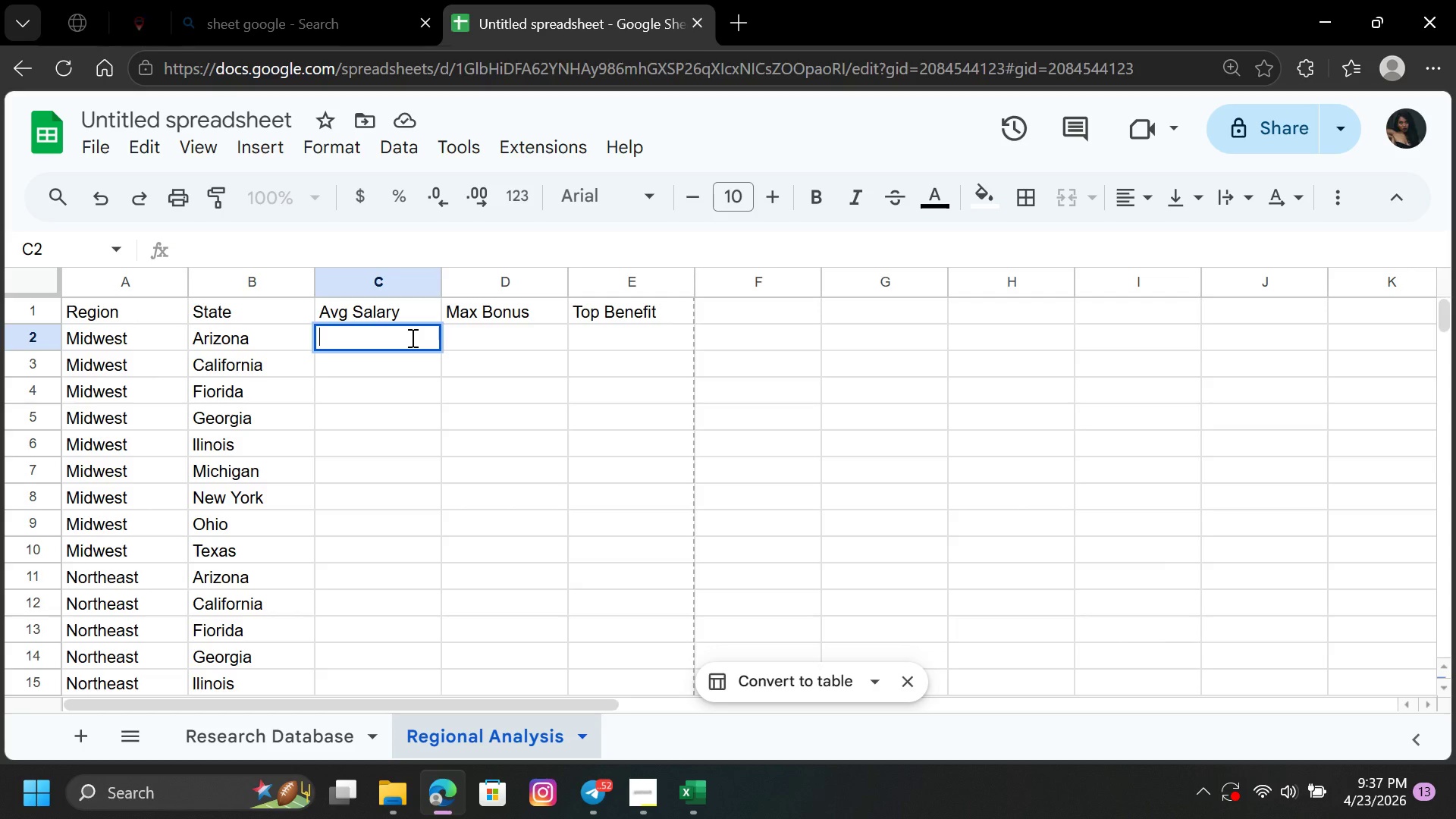 
type(XLOOKUO)
key(Backspace)
key(Backspace)
type(UP)
 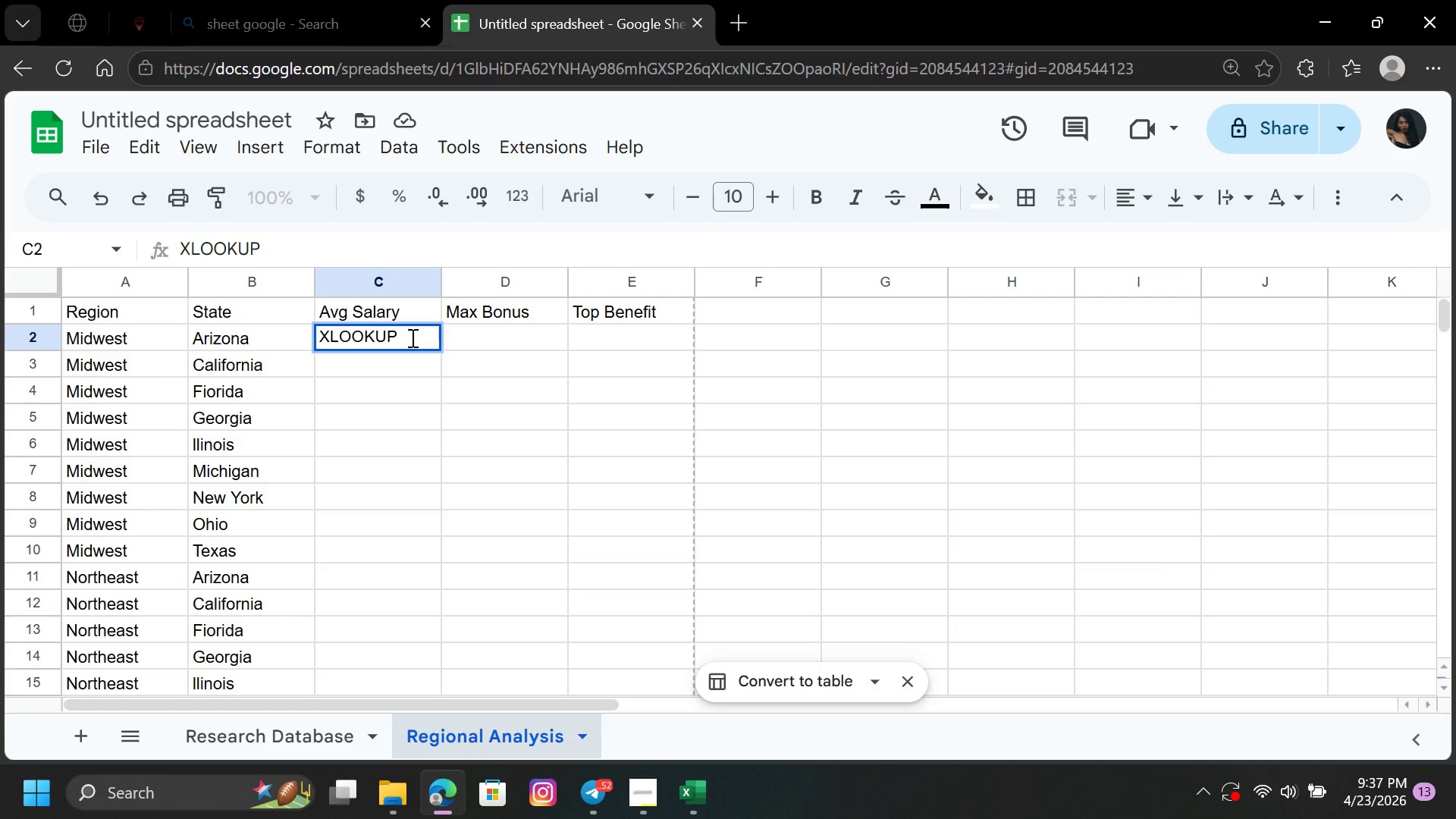 
hold_key(key=Backspace, duration=0.86)
 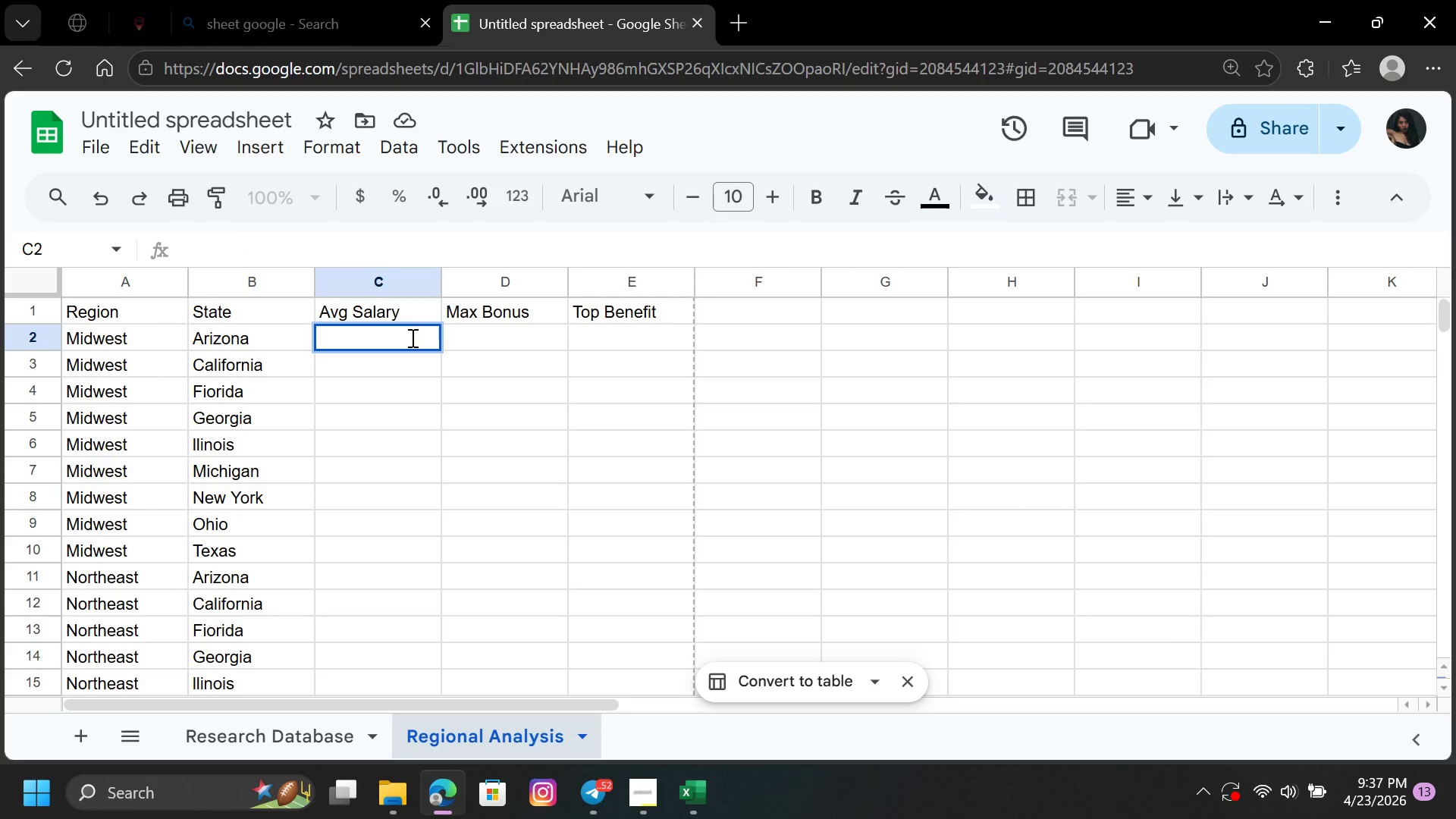 
key(Equal)
 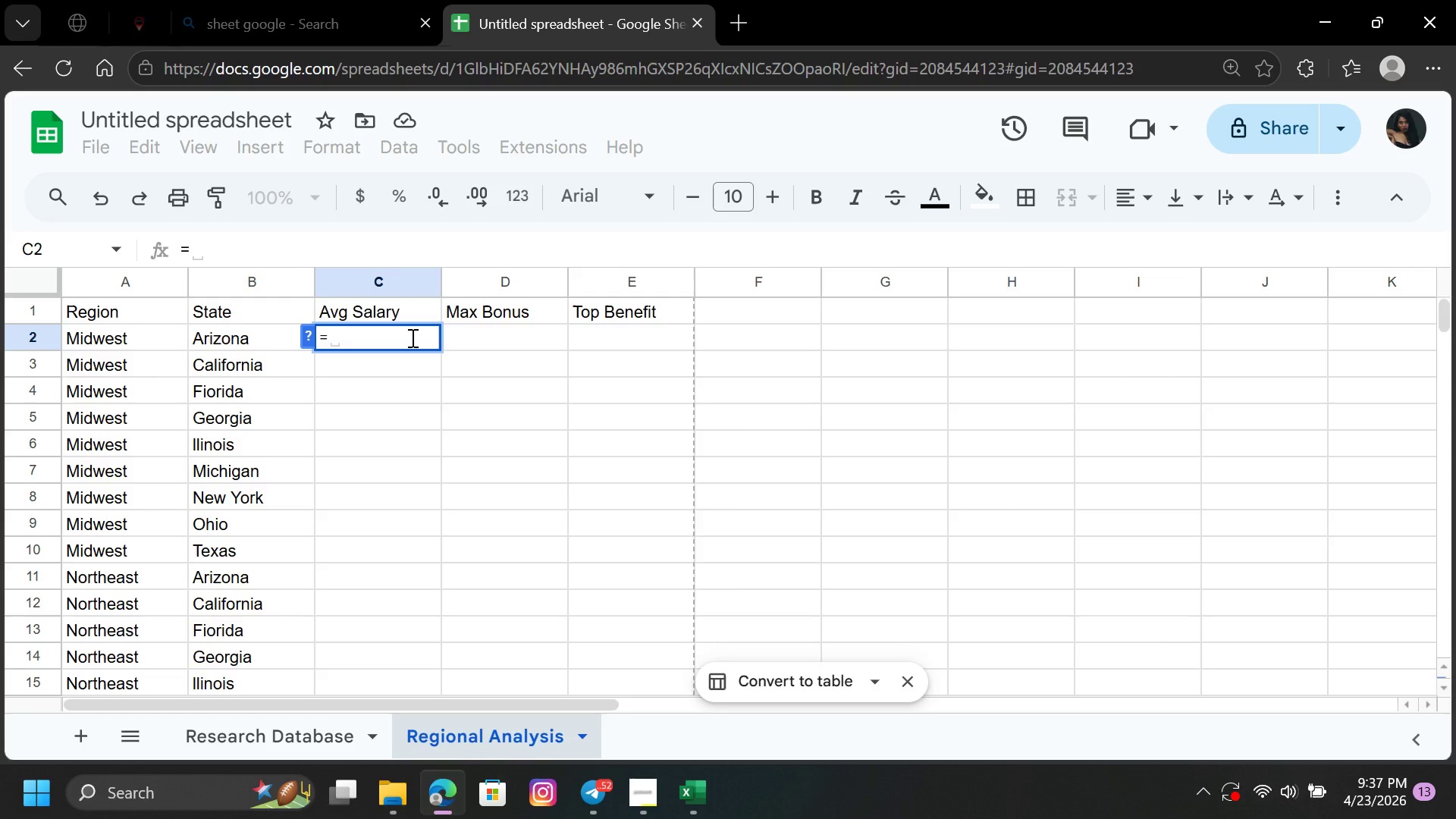 
key(X)
 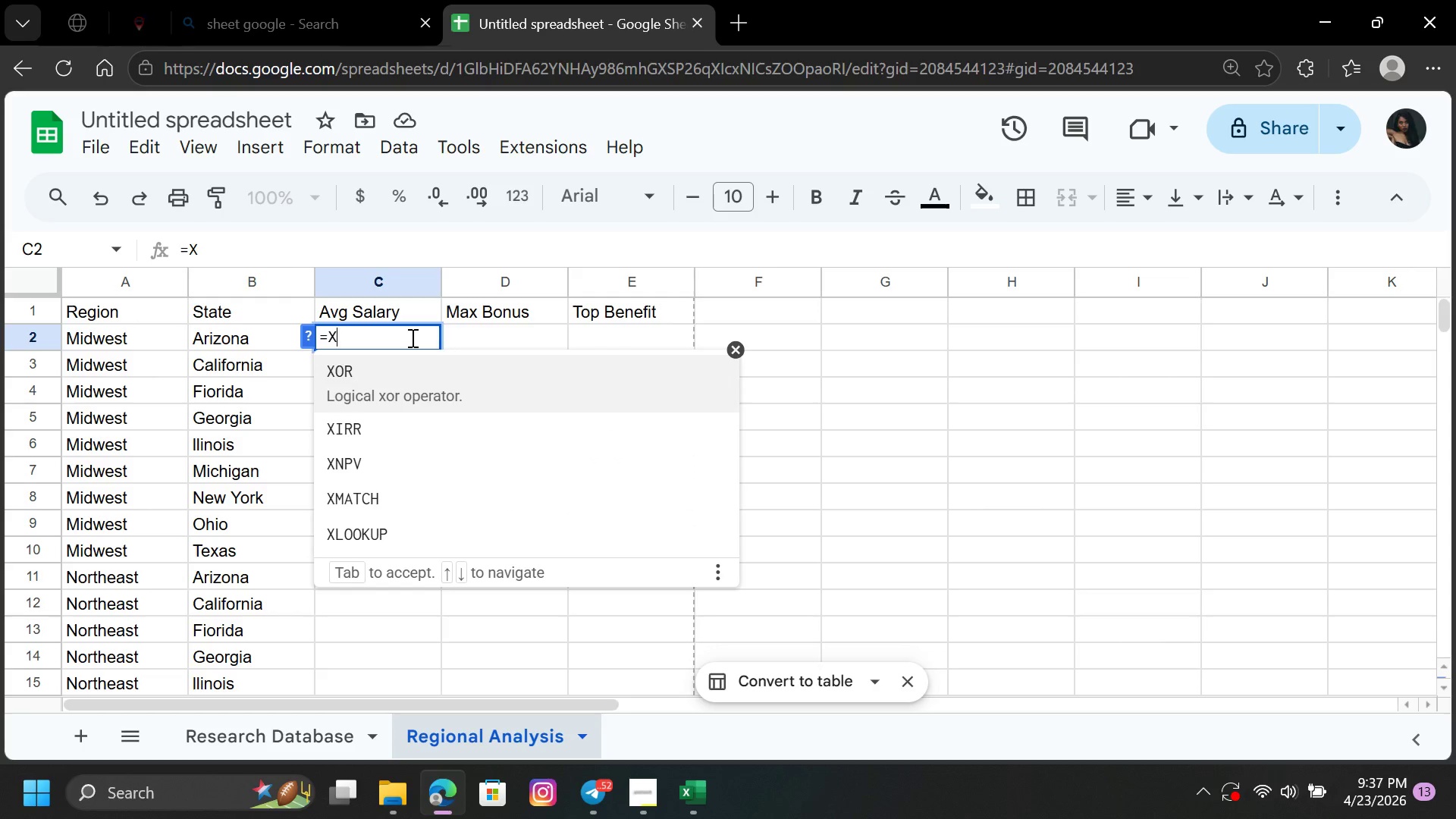 
hold_key(key=ArrowDown, duration=0.52)
 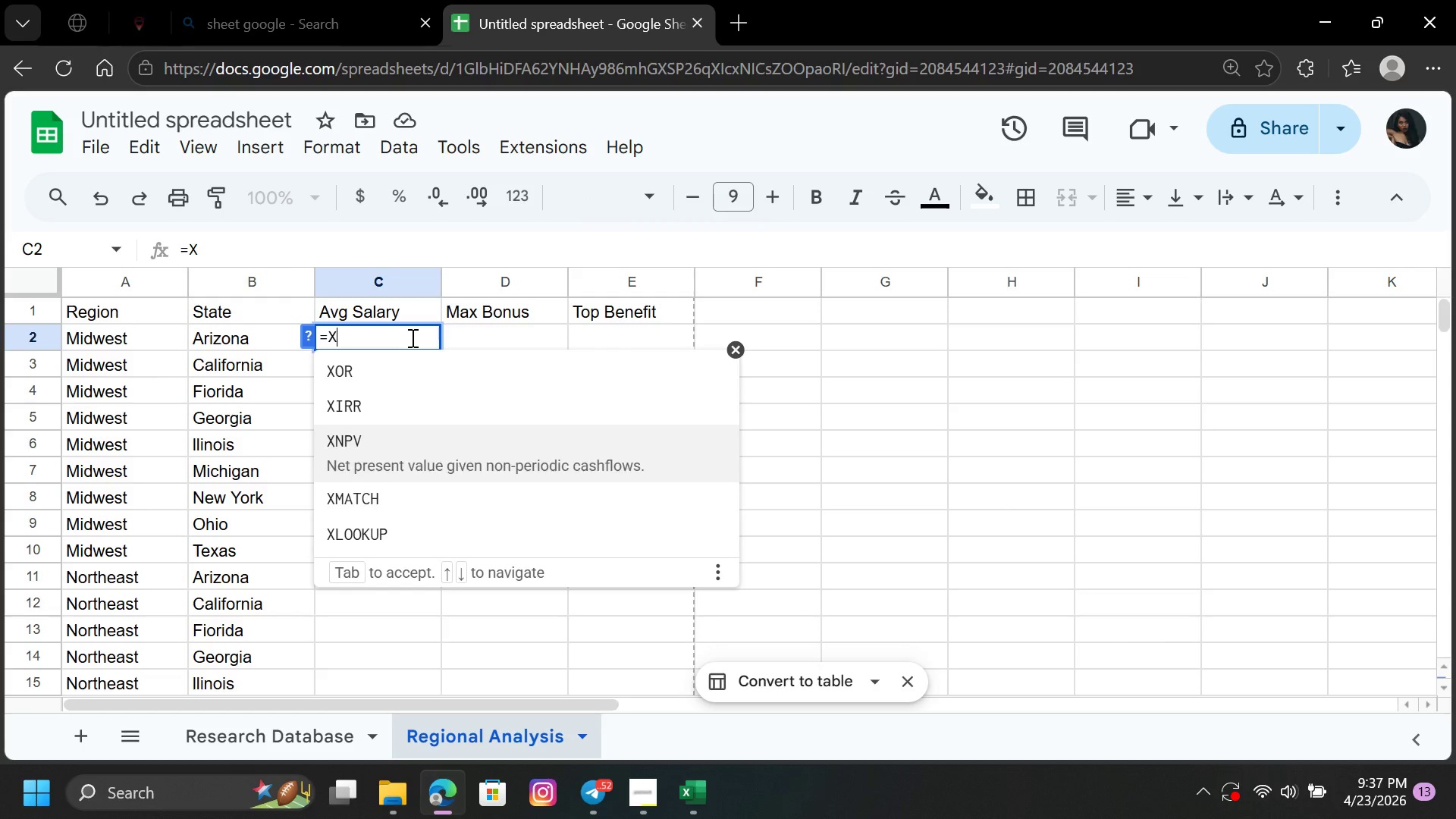 
key(ArrowDown)
 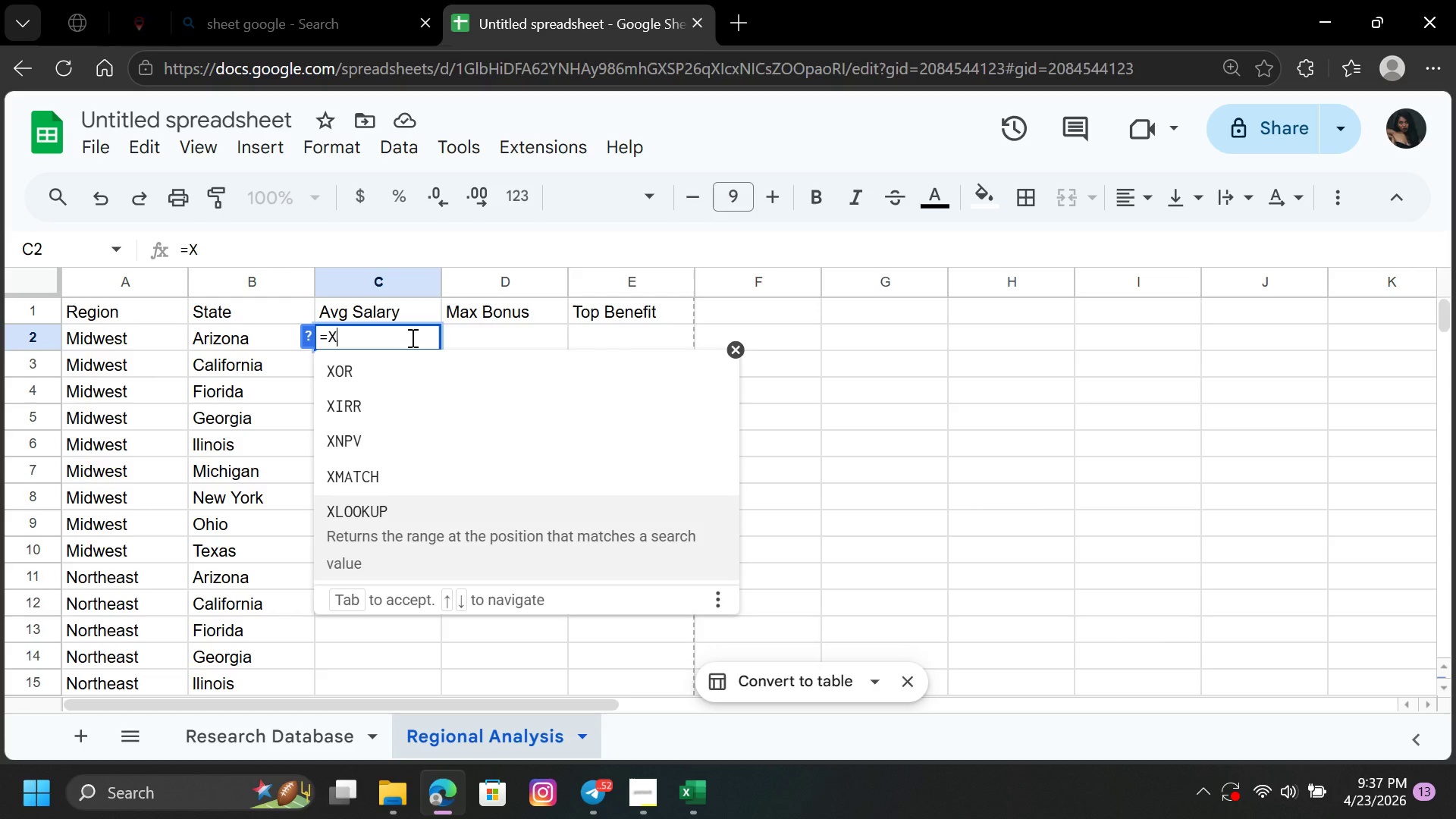 
key(ArrowDown)
 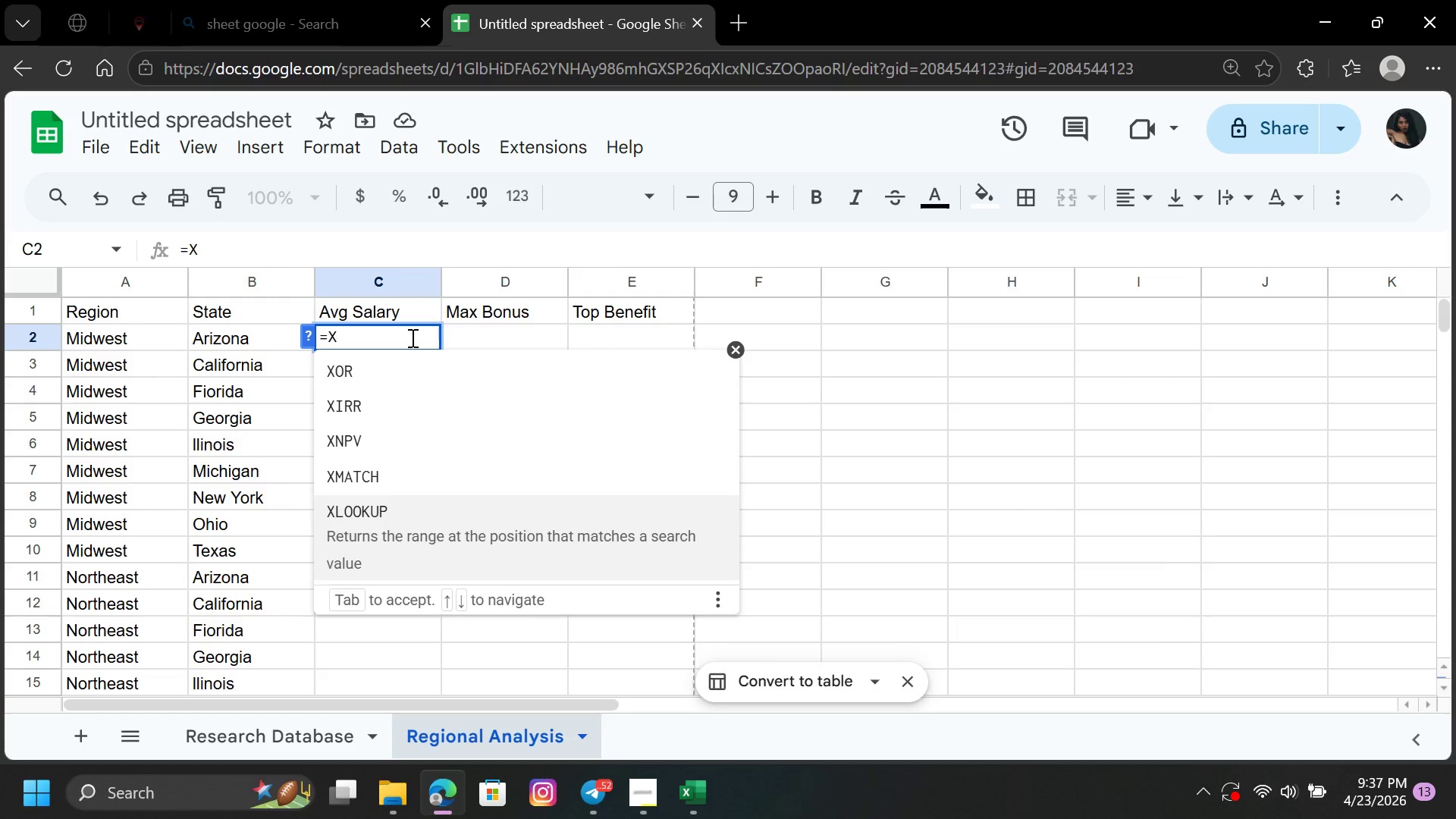 
key(Enter)
 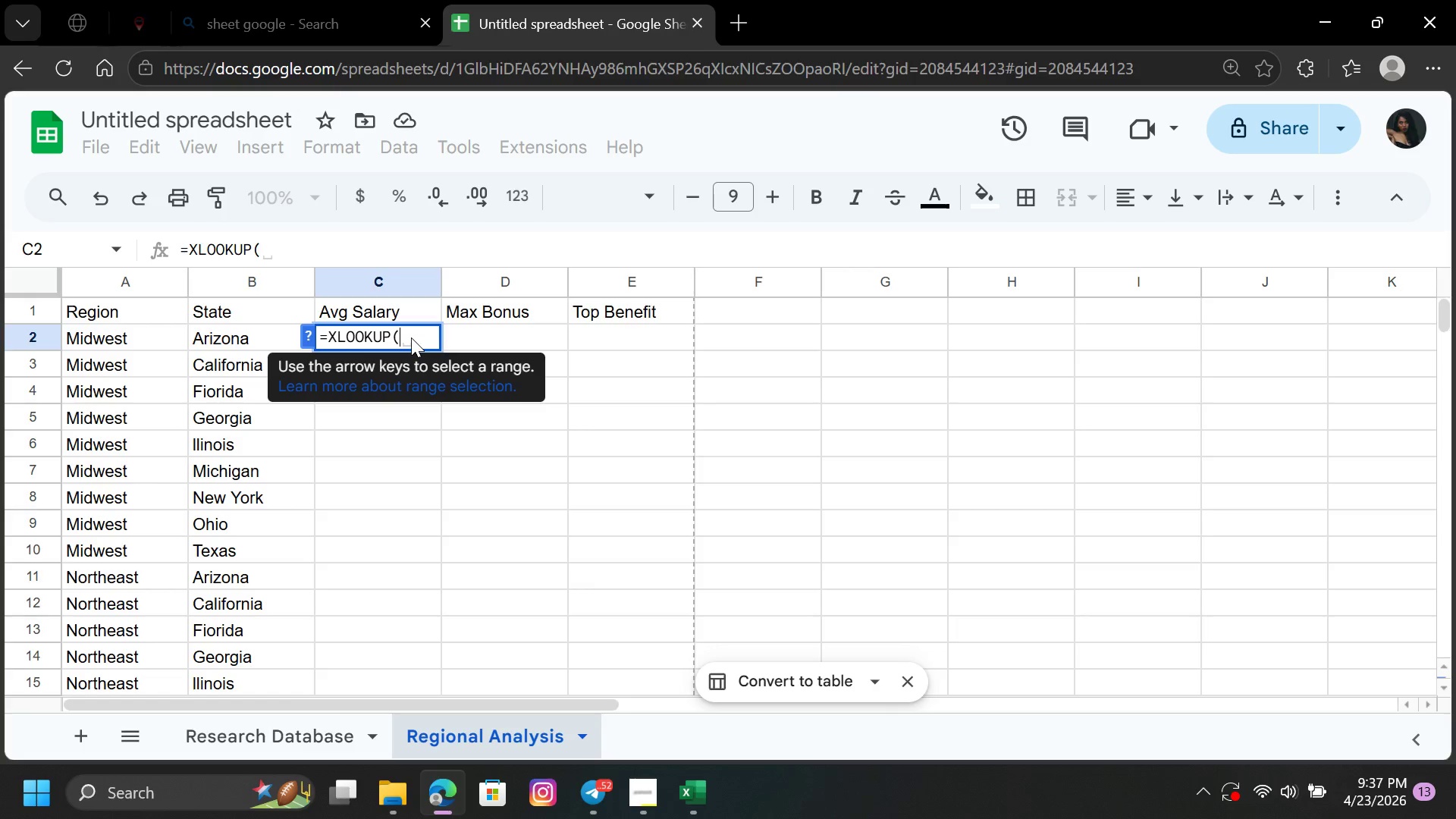 
wait(10.45)
 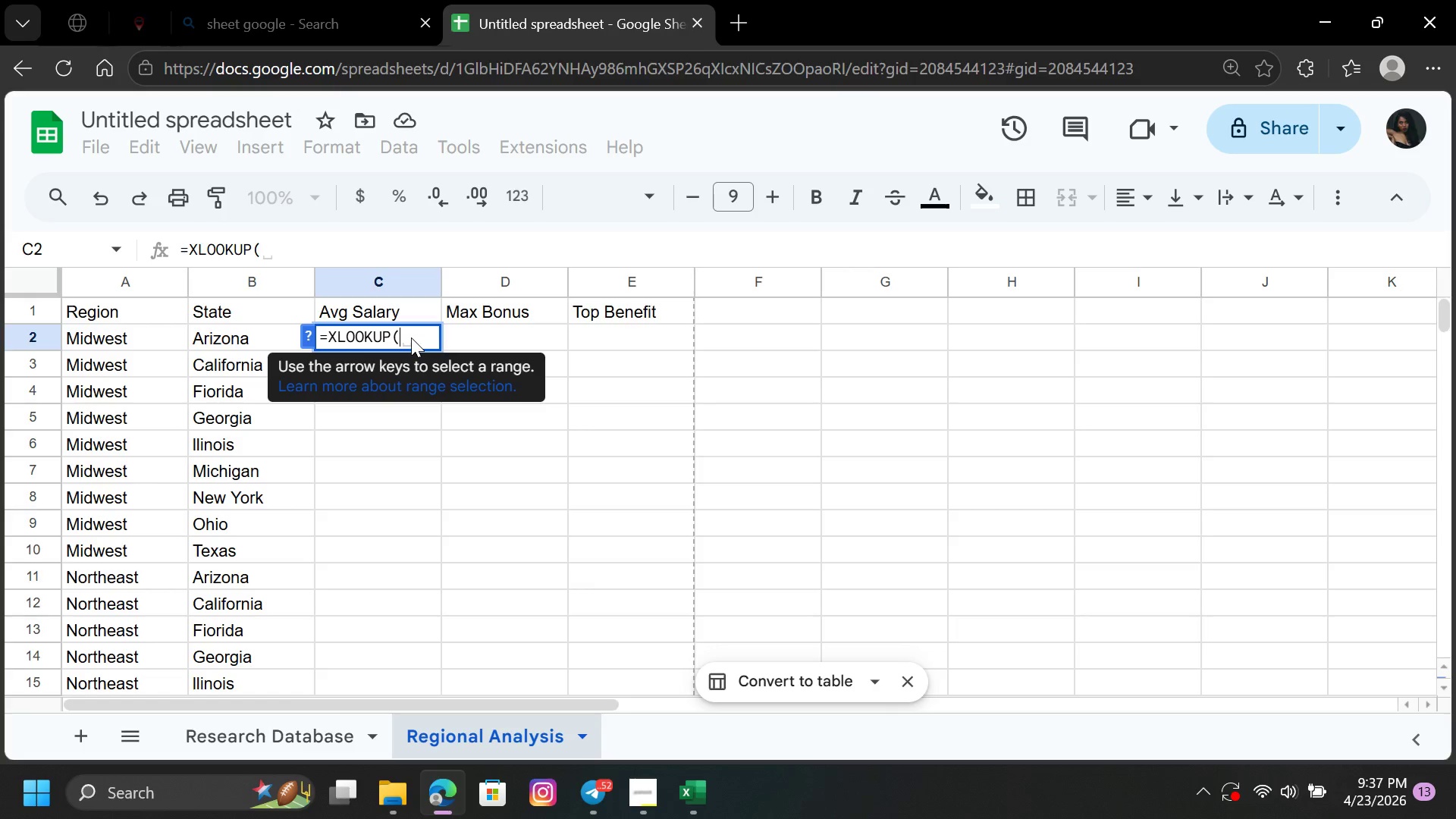 
left_click([136, 339])
 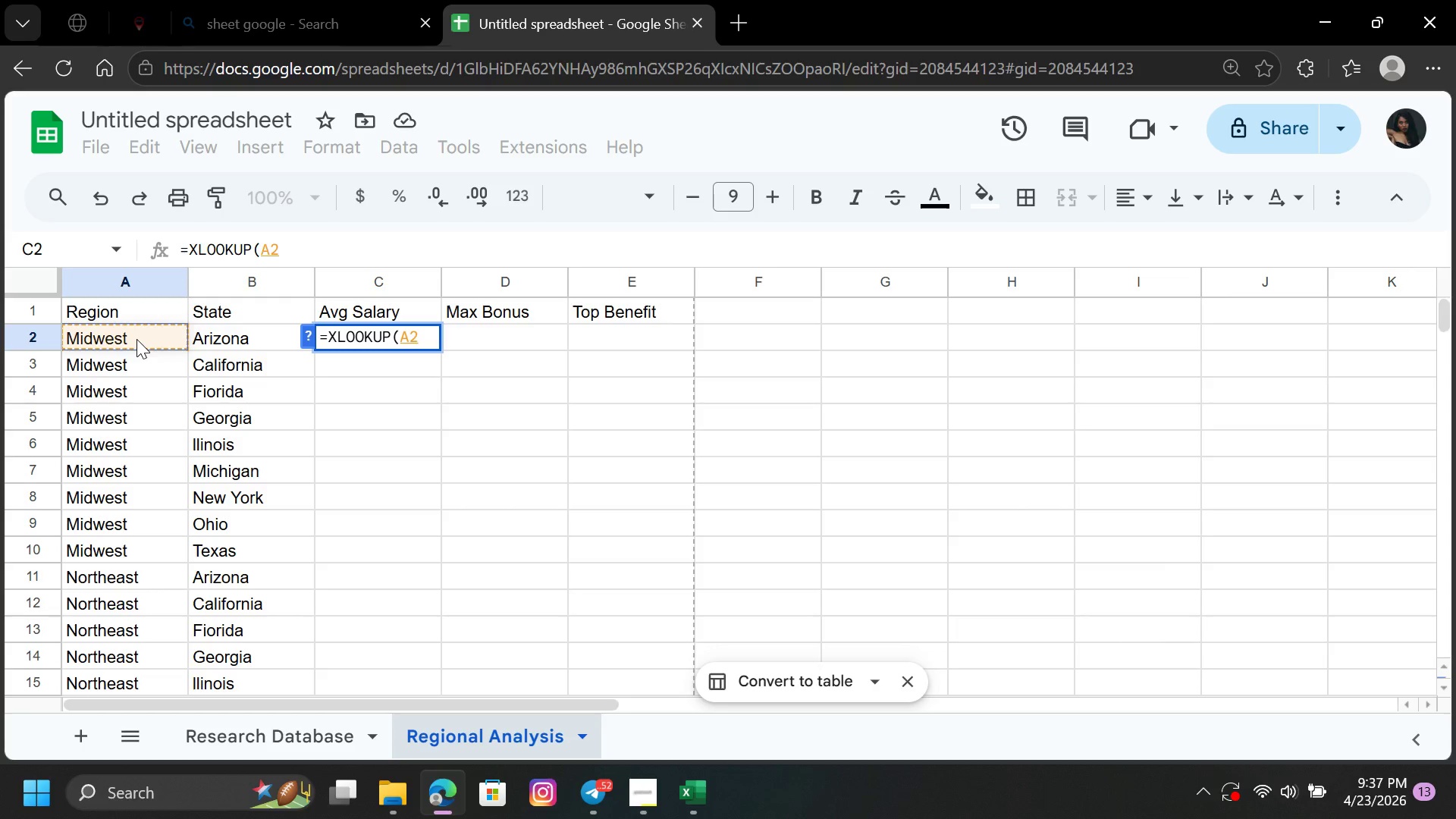 
key(Shift+7)
 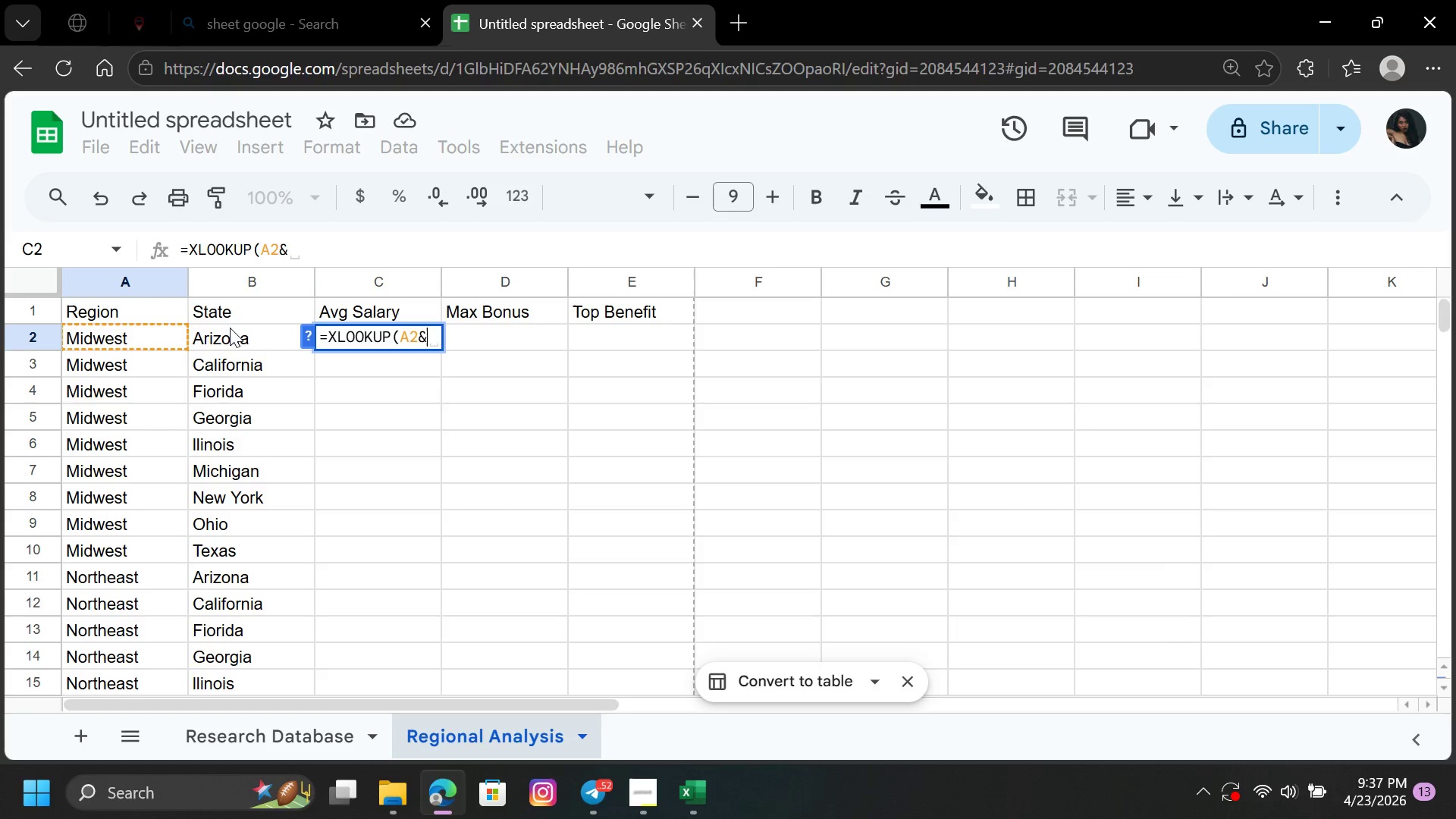 
left_click([230, 334])
 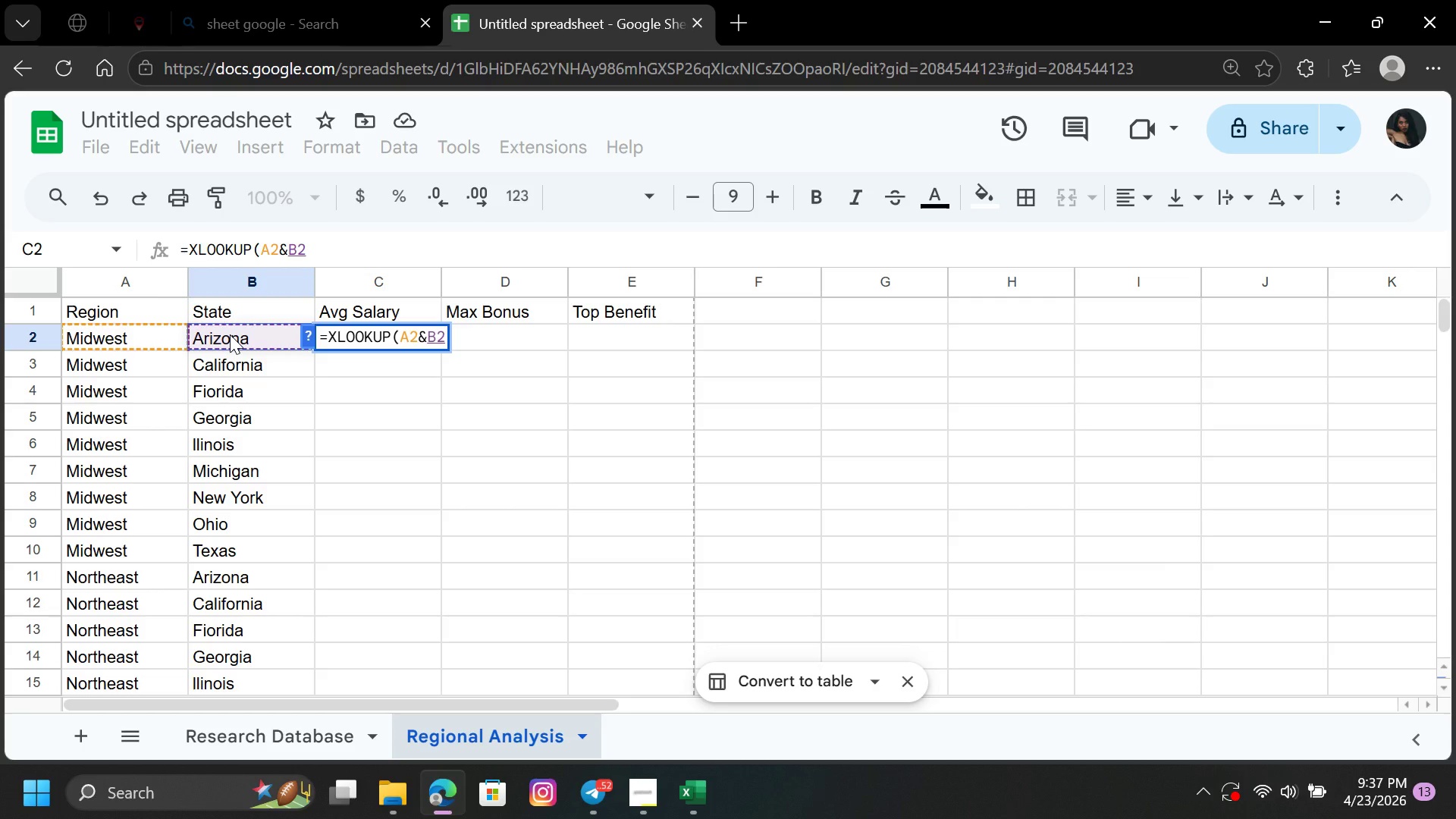 
key(Comma)
 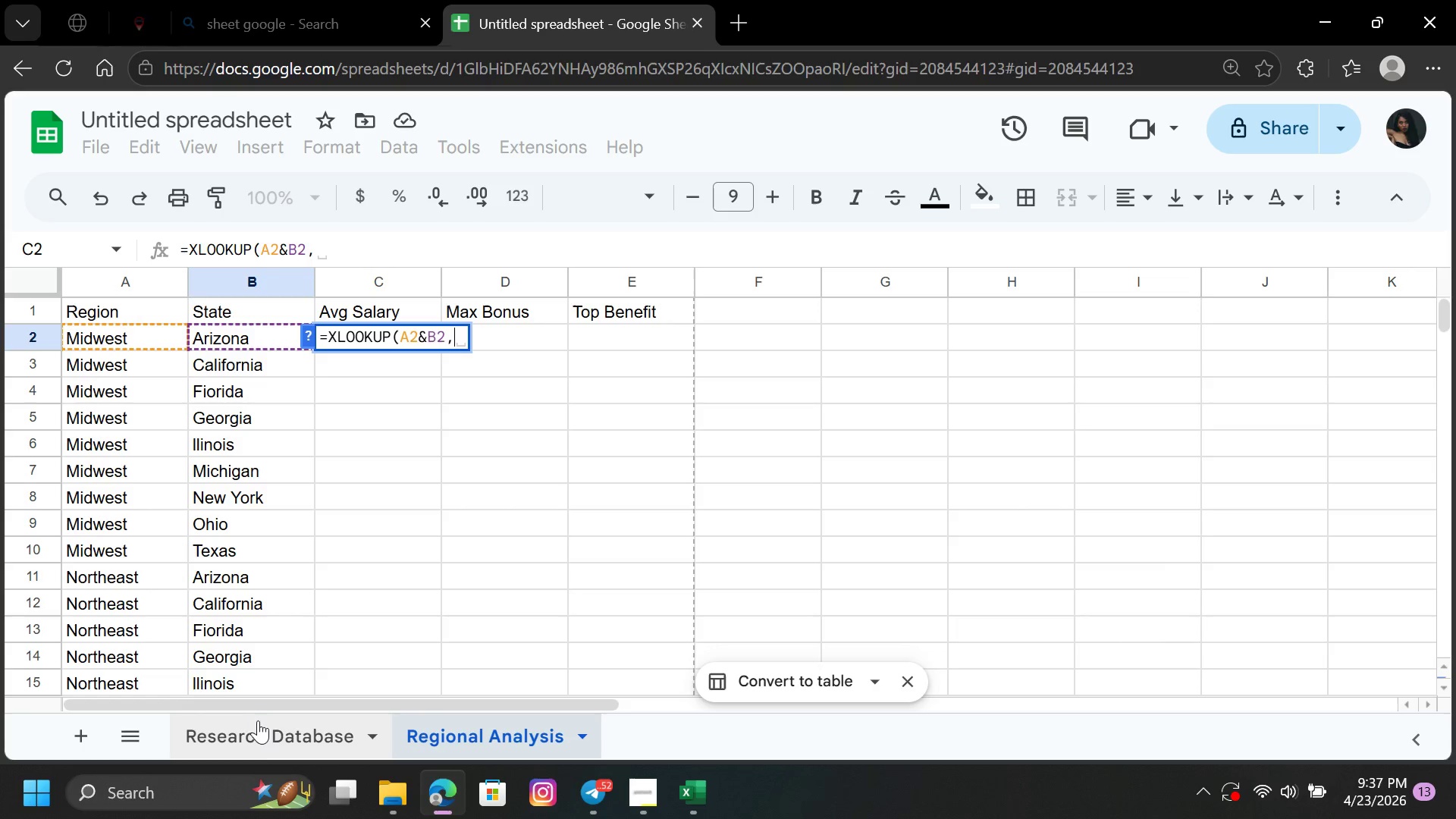 
left_click([259, 730])
 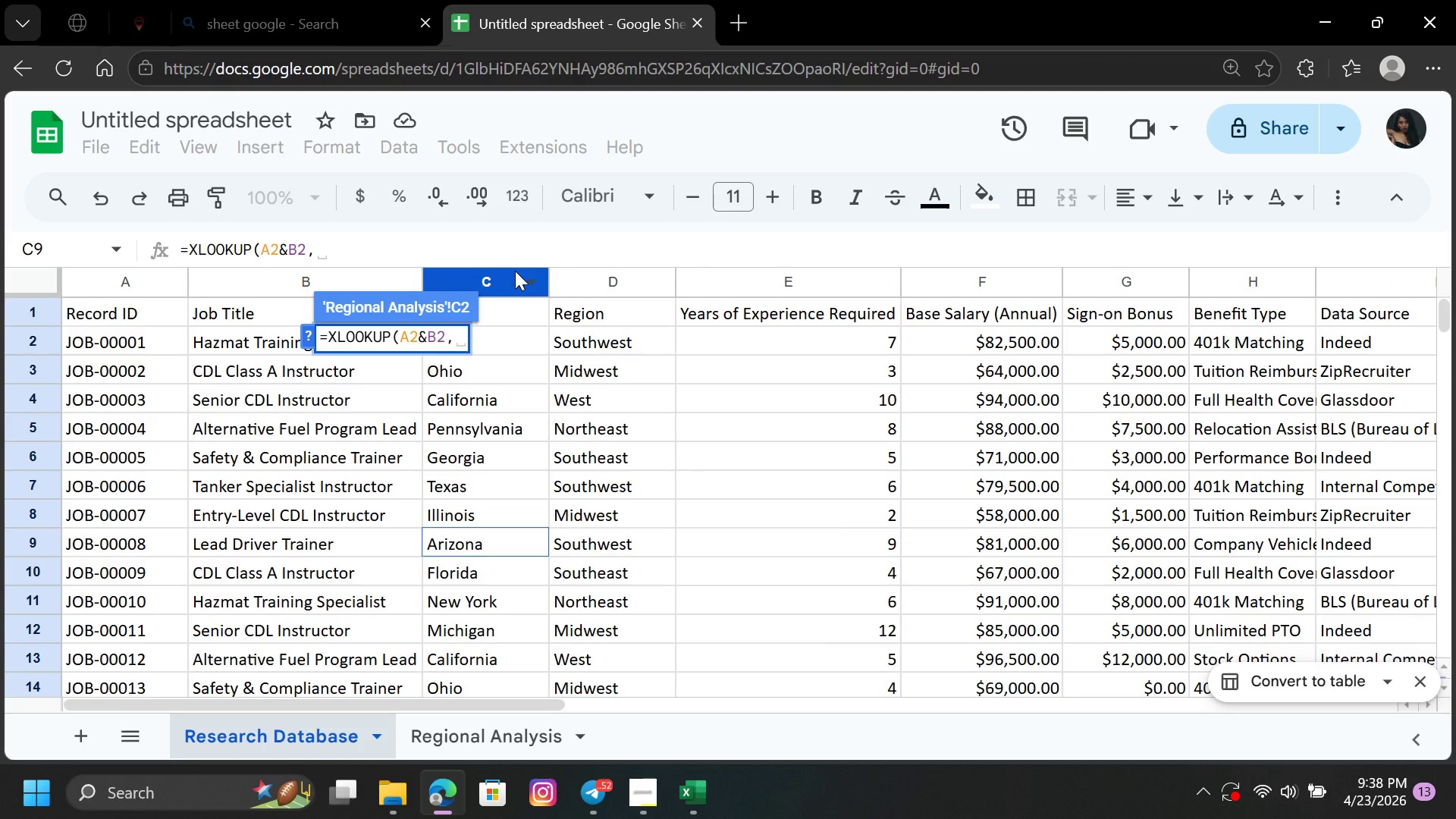 
left_click([586, 288])
 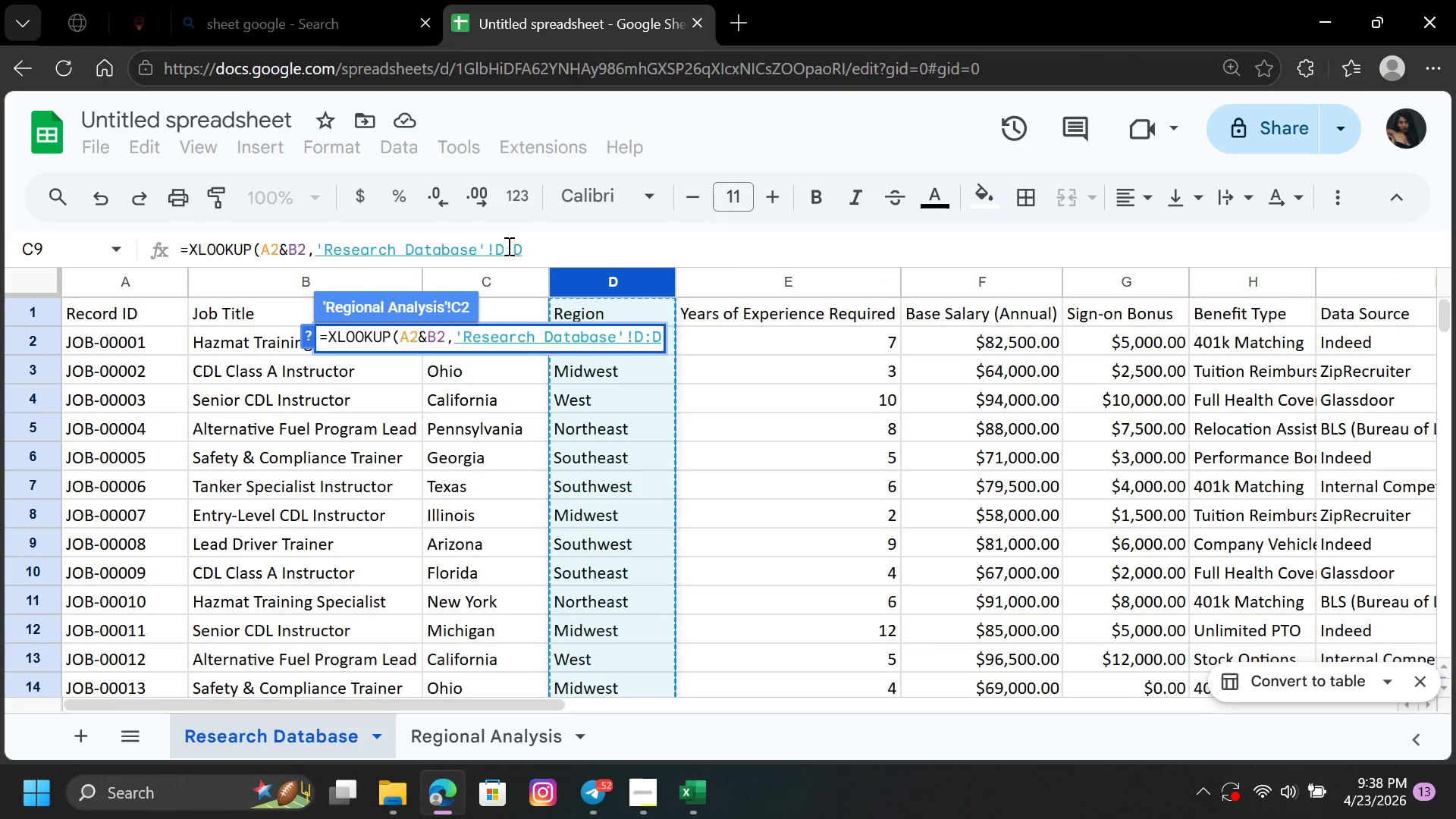 
left_click([497, 246])
 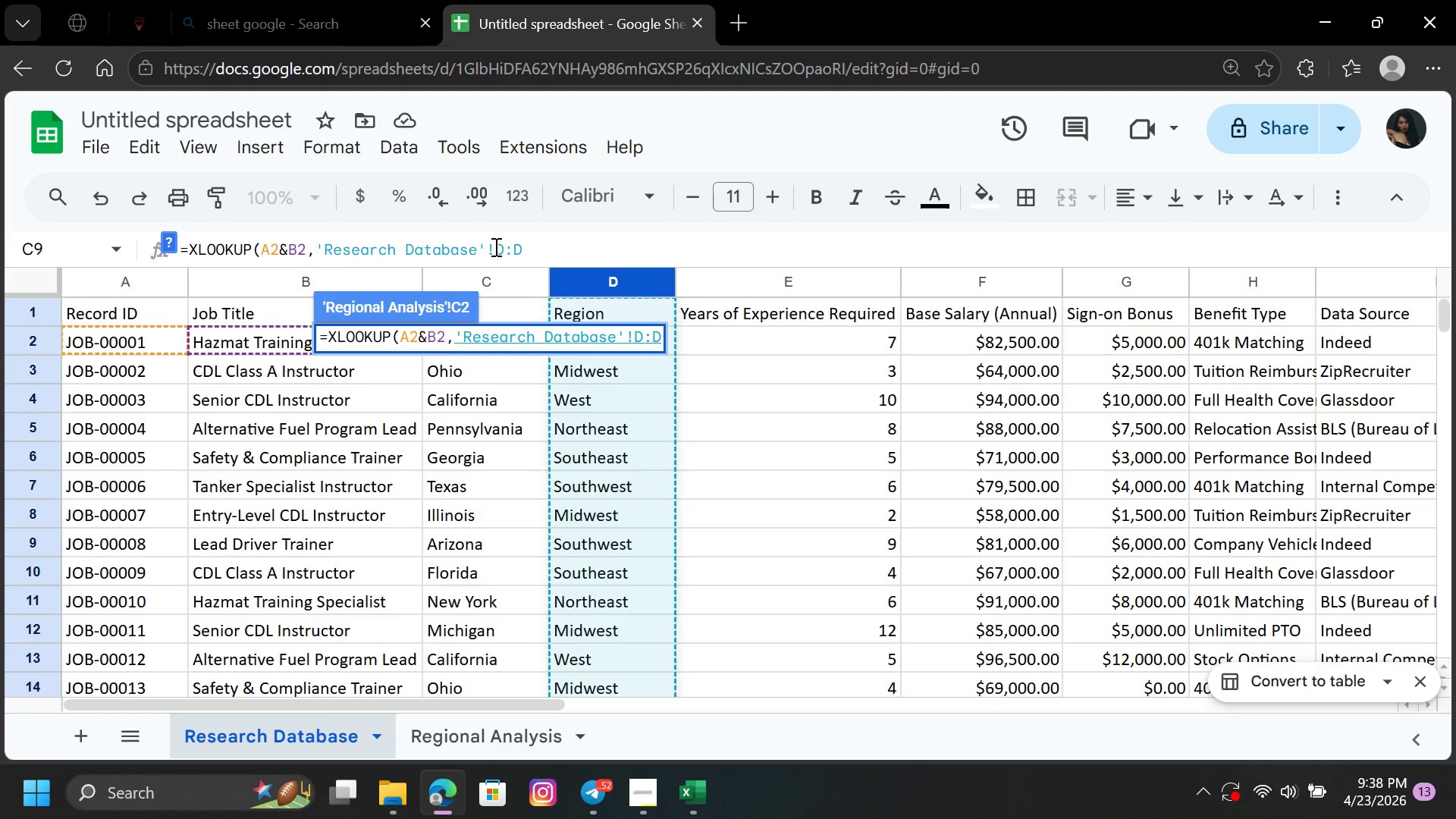 
left_click([494, 246])
 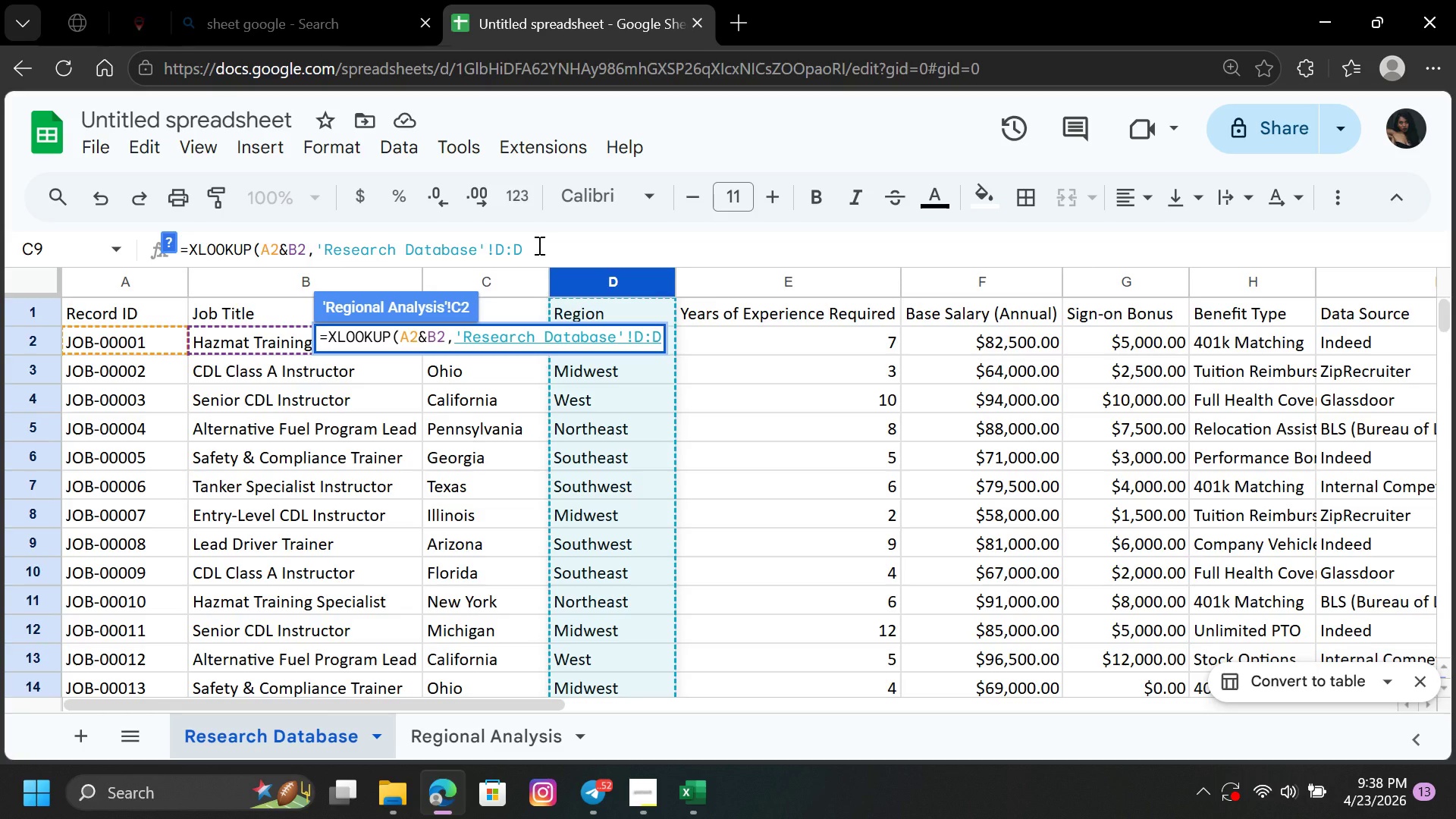 
hold_key(key=ShiftLeft, duration=1.52)
 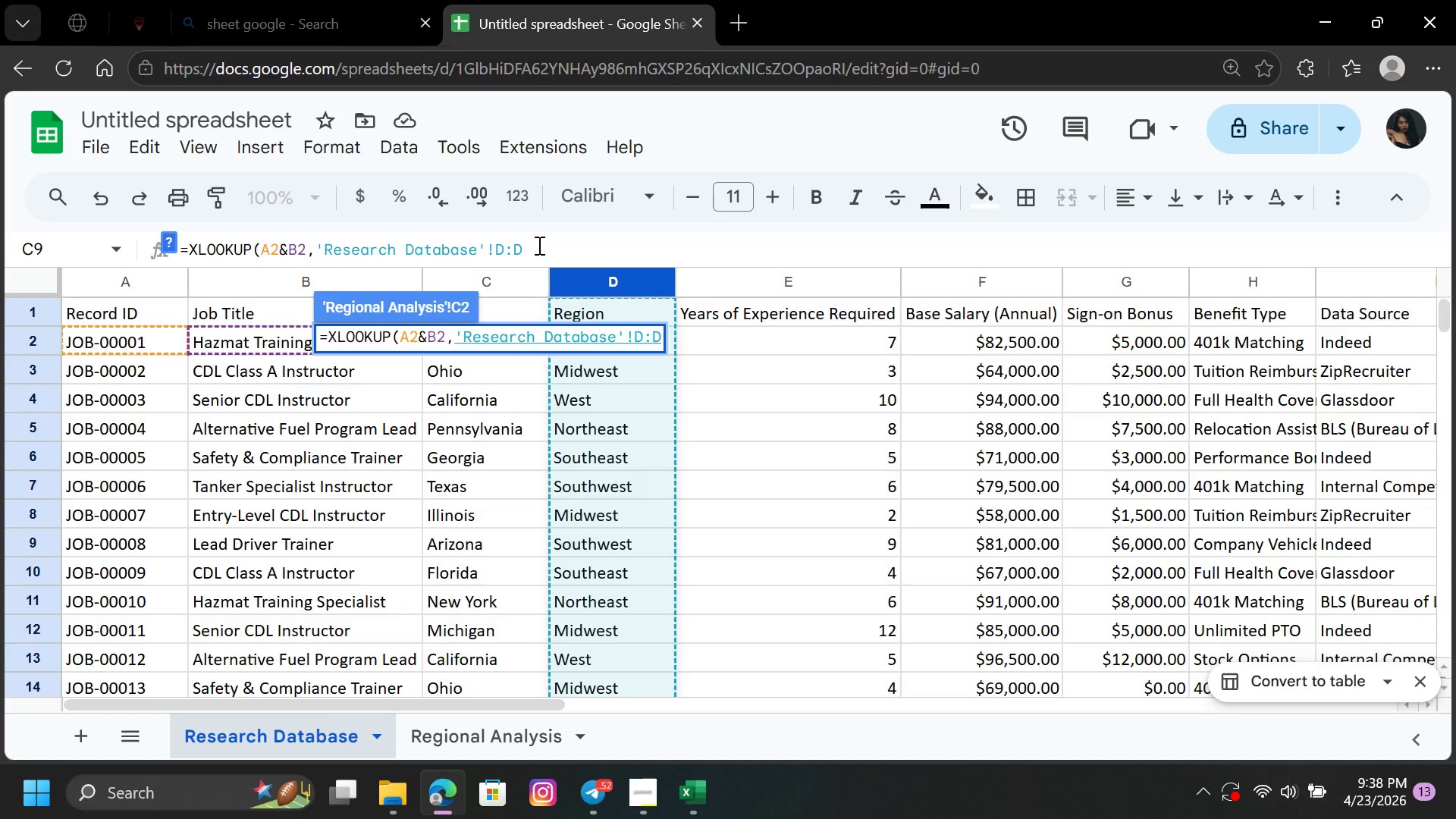 
key(Shift+ShiftLeft)
 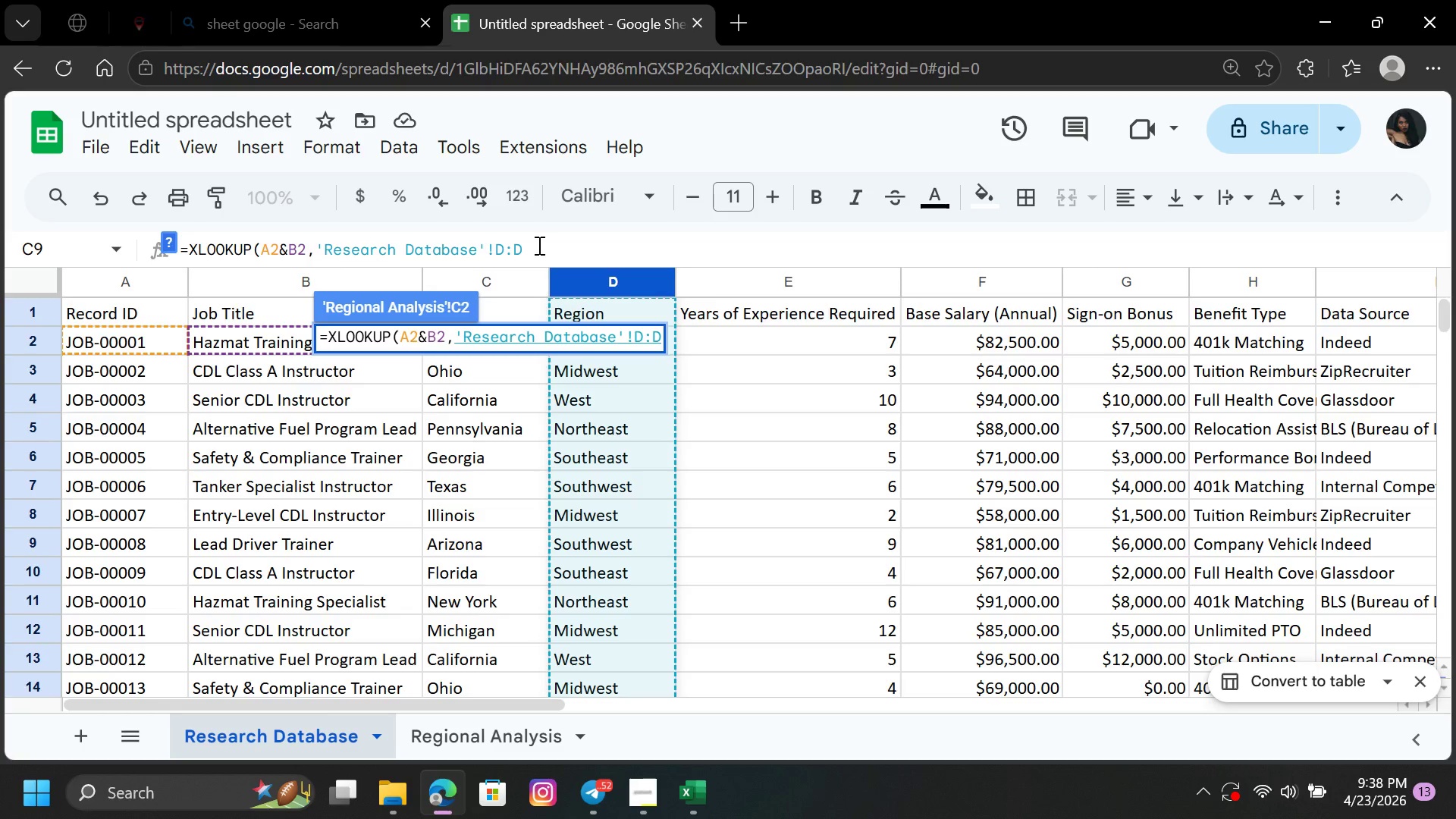 
key(Shift+ShiftLeft)
 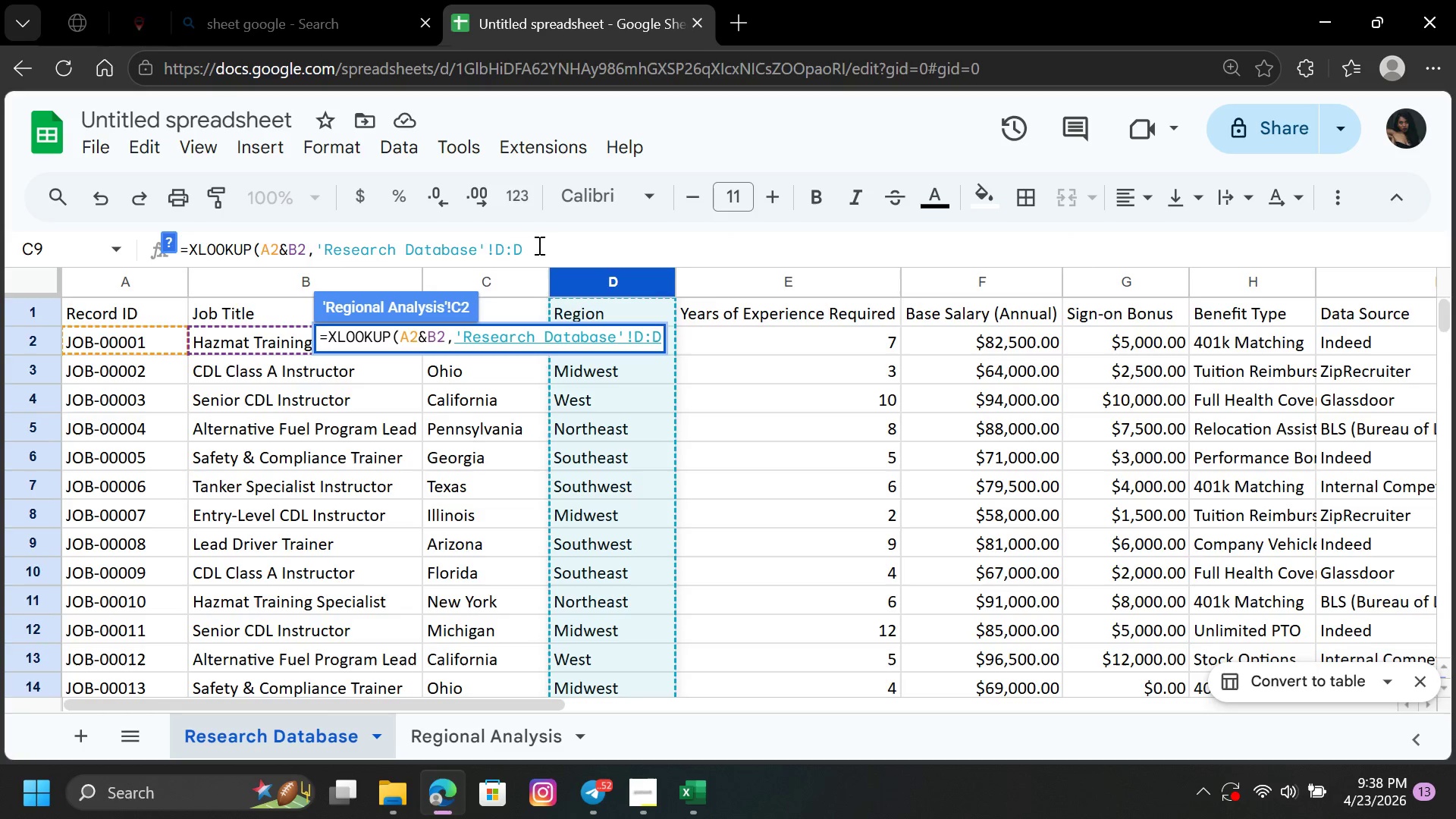 
key(Shift+ShiftLeft)
 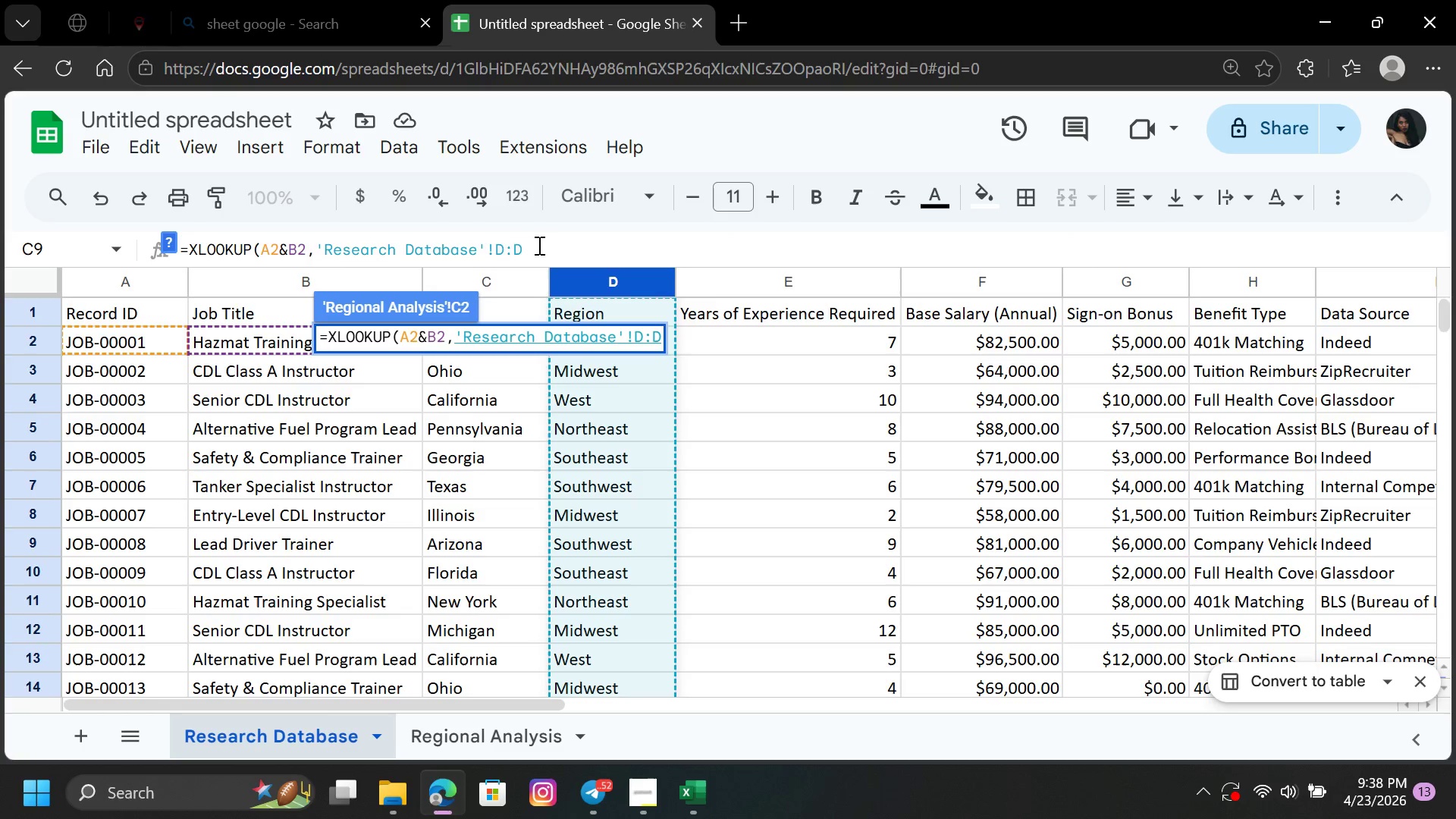 
key(Shift+ShiftLeft)
 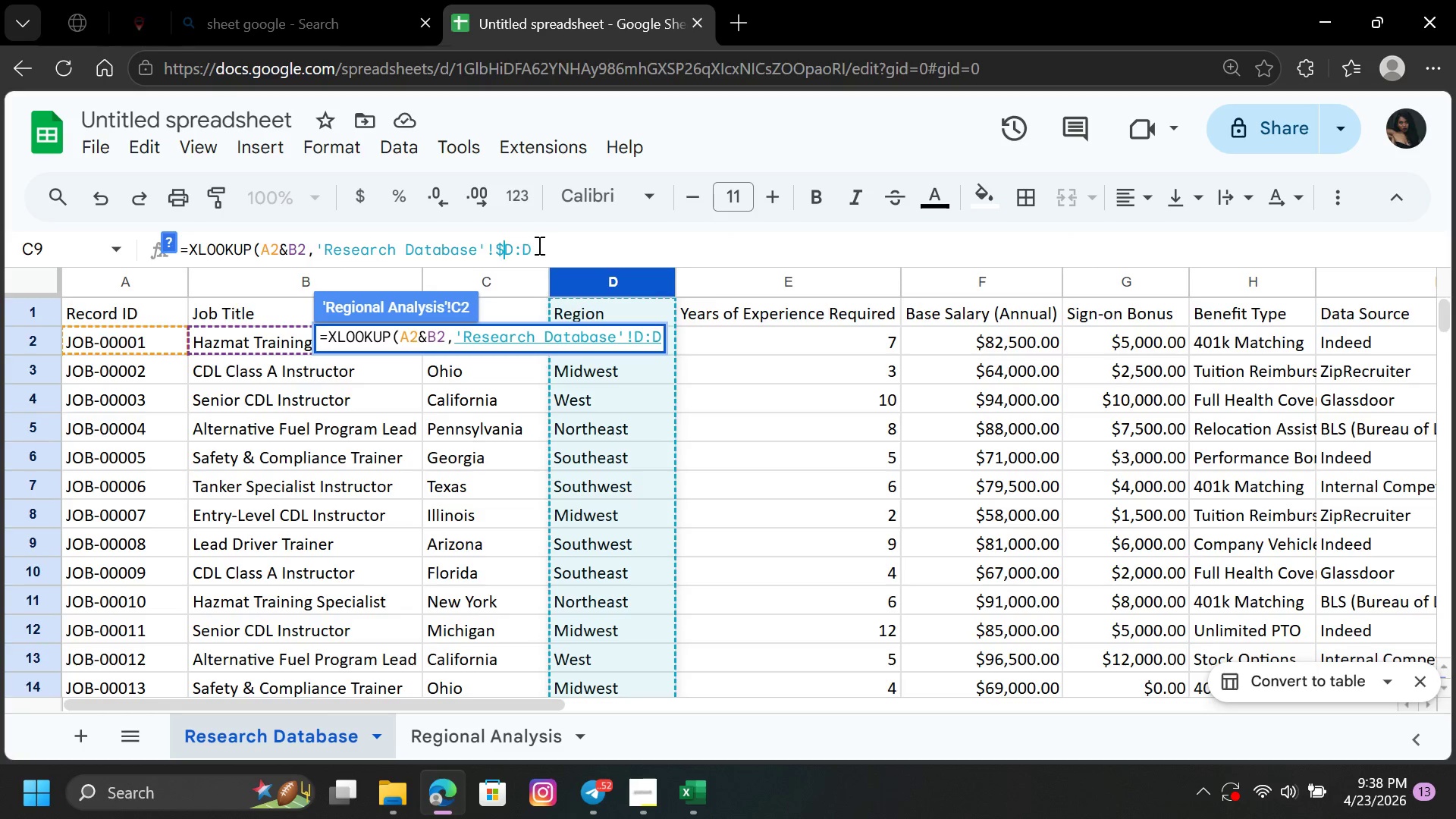 
key(Shift+4)
 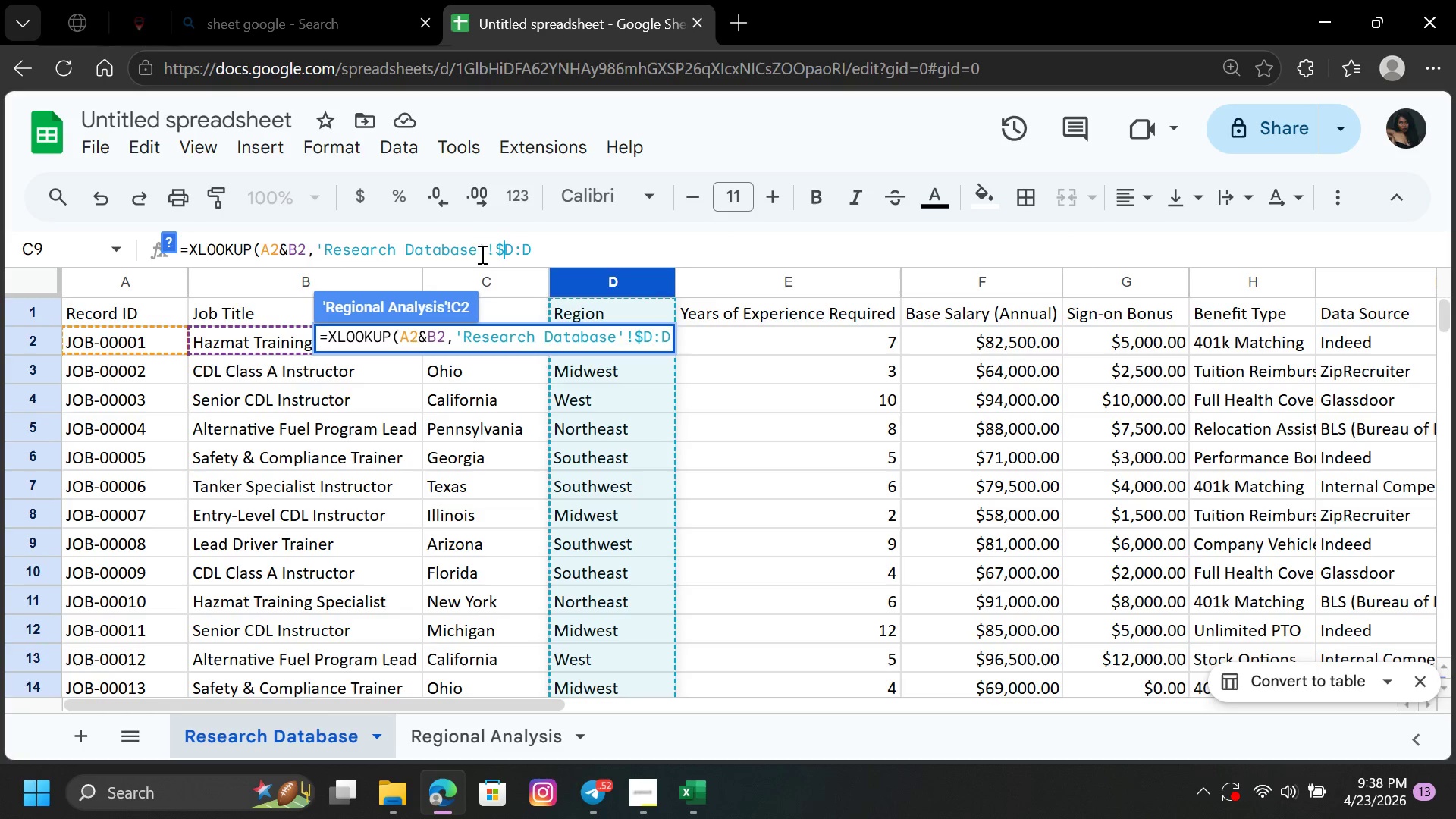 
left_click([522, 249])
 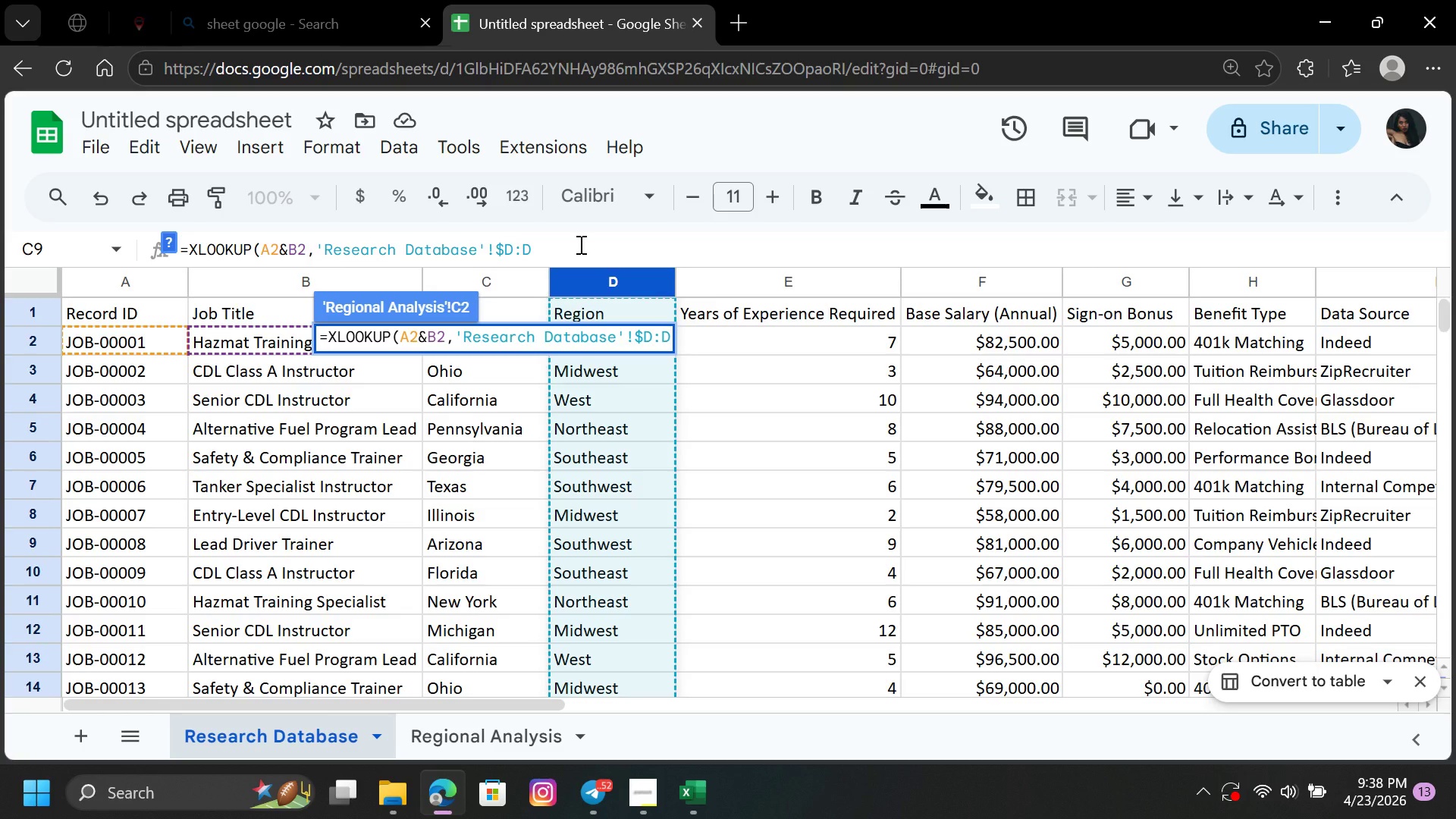 
key(Shift+4)
 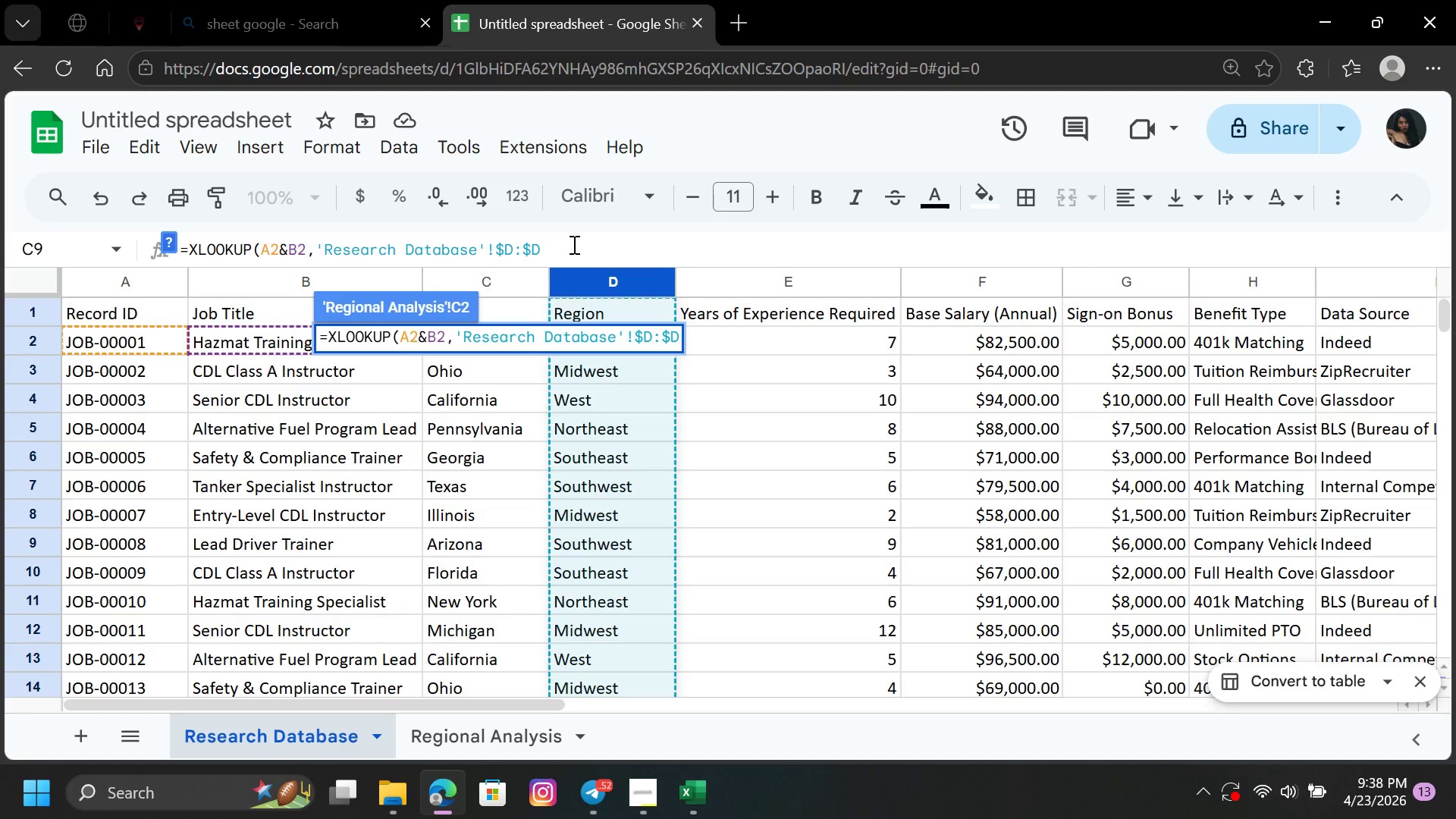 
left_click([563, 247])
 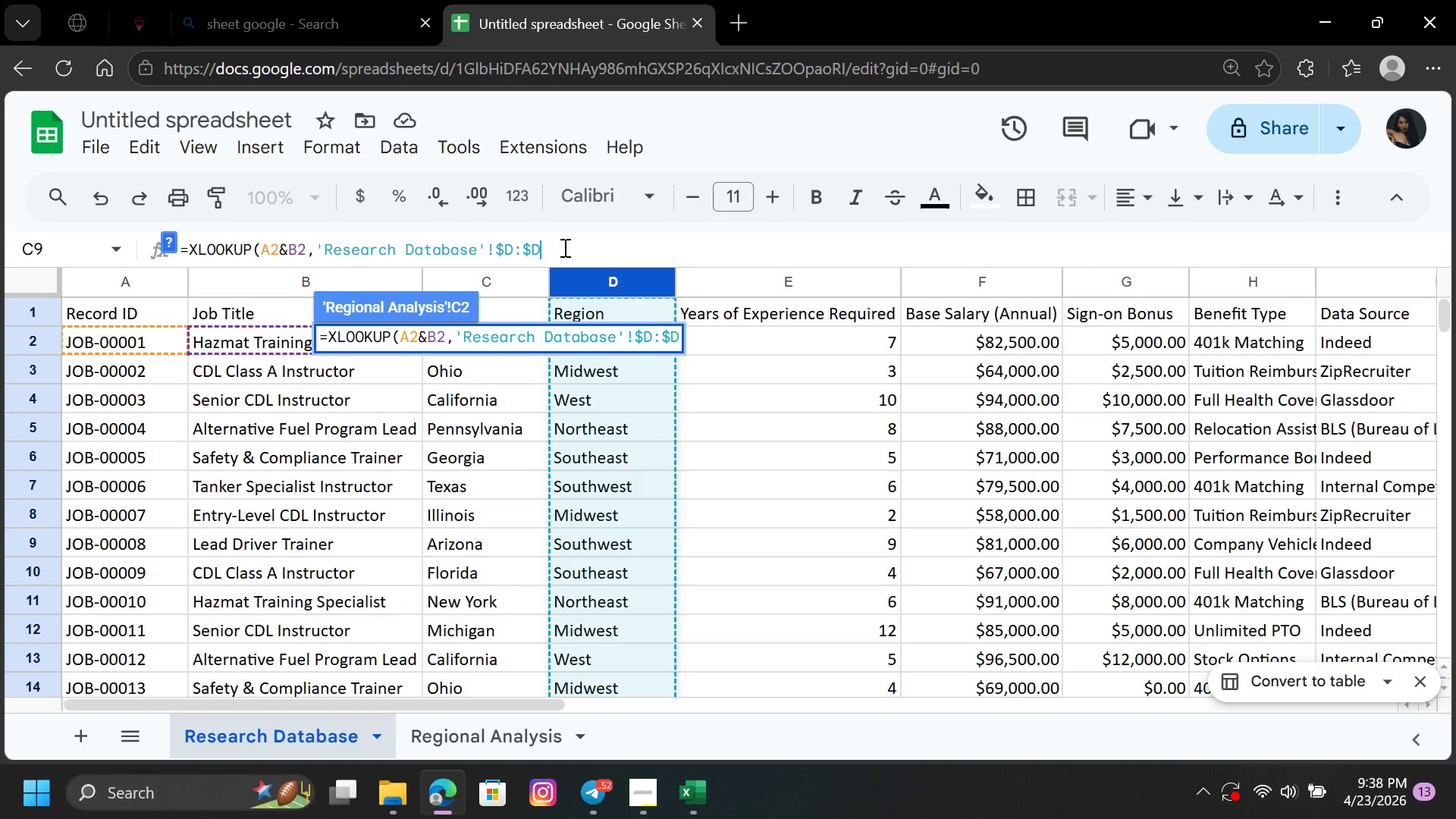 
key(Shift+7)
 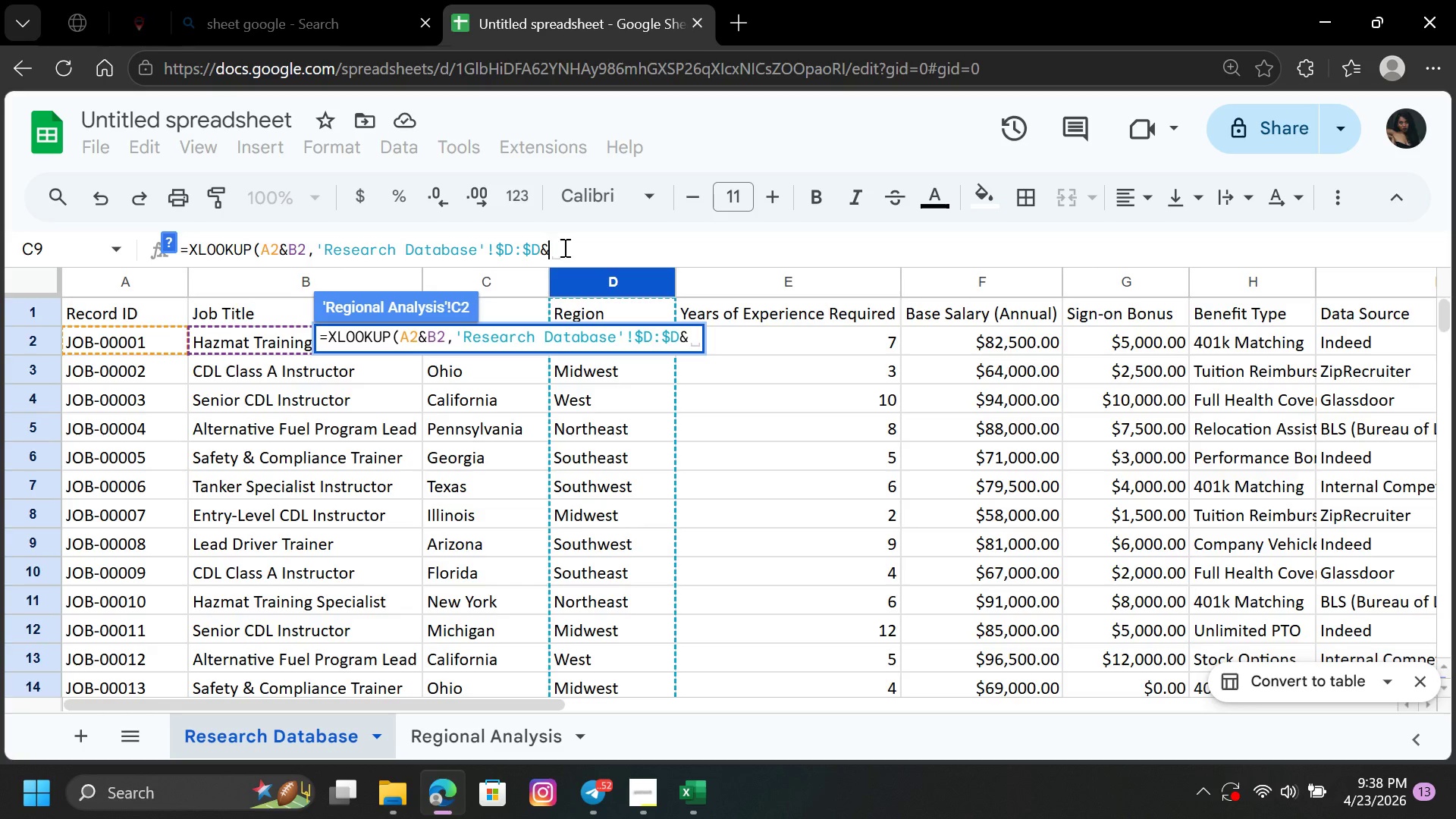 
left_click([468, 276])
 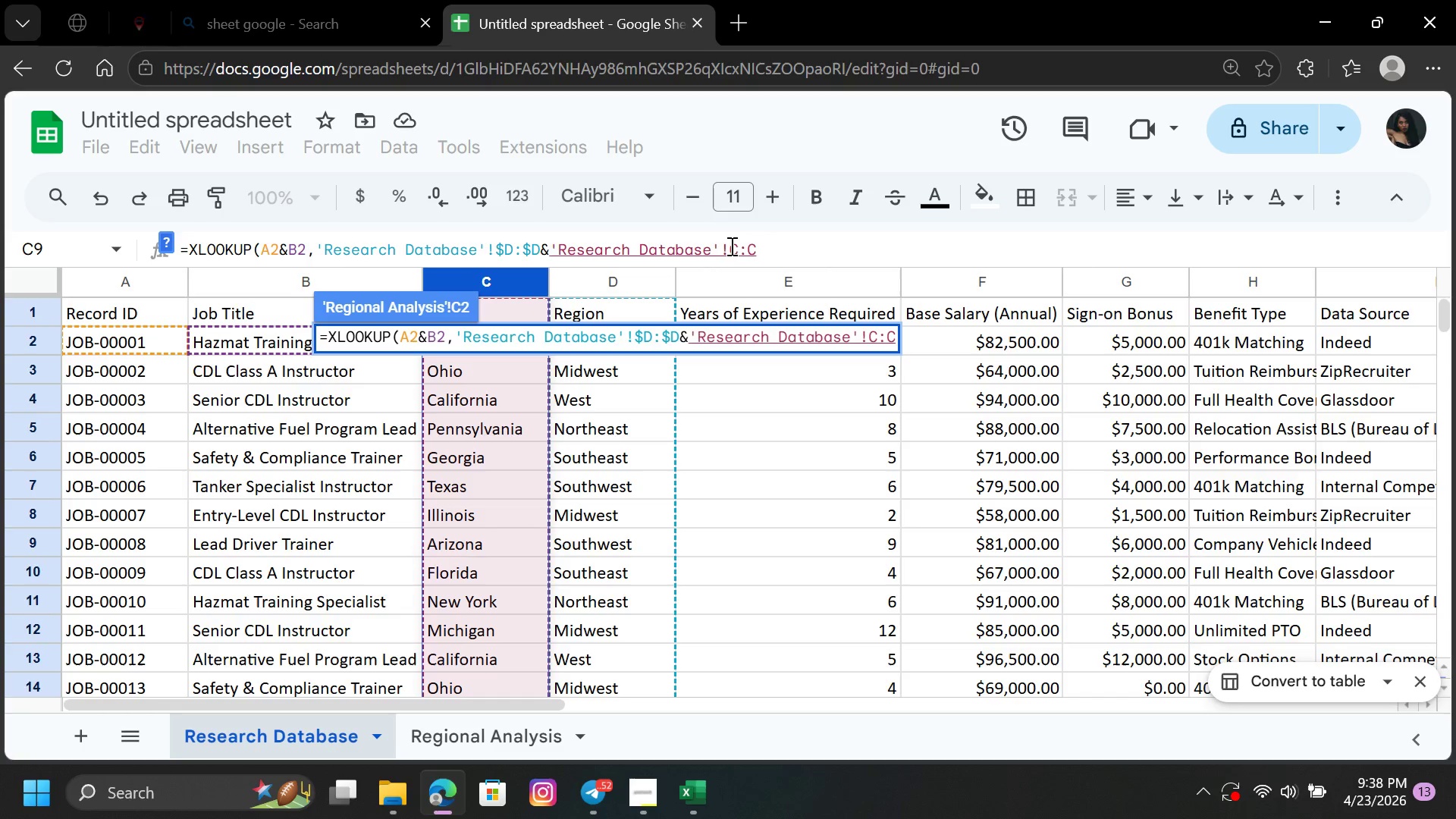 
left_click([730, 247])
 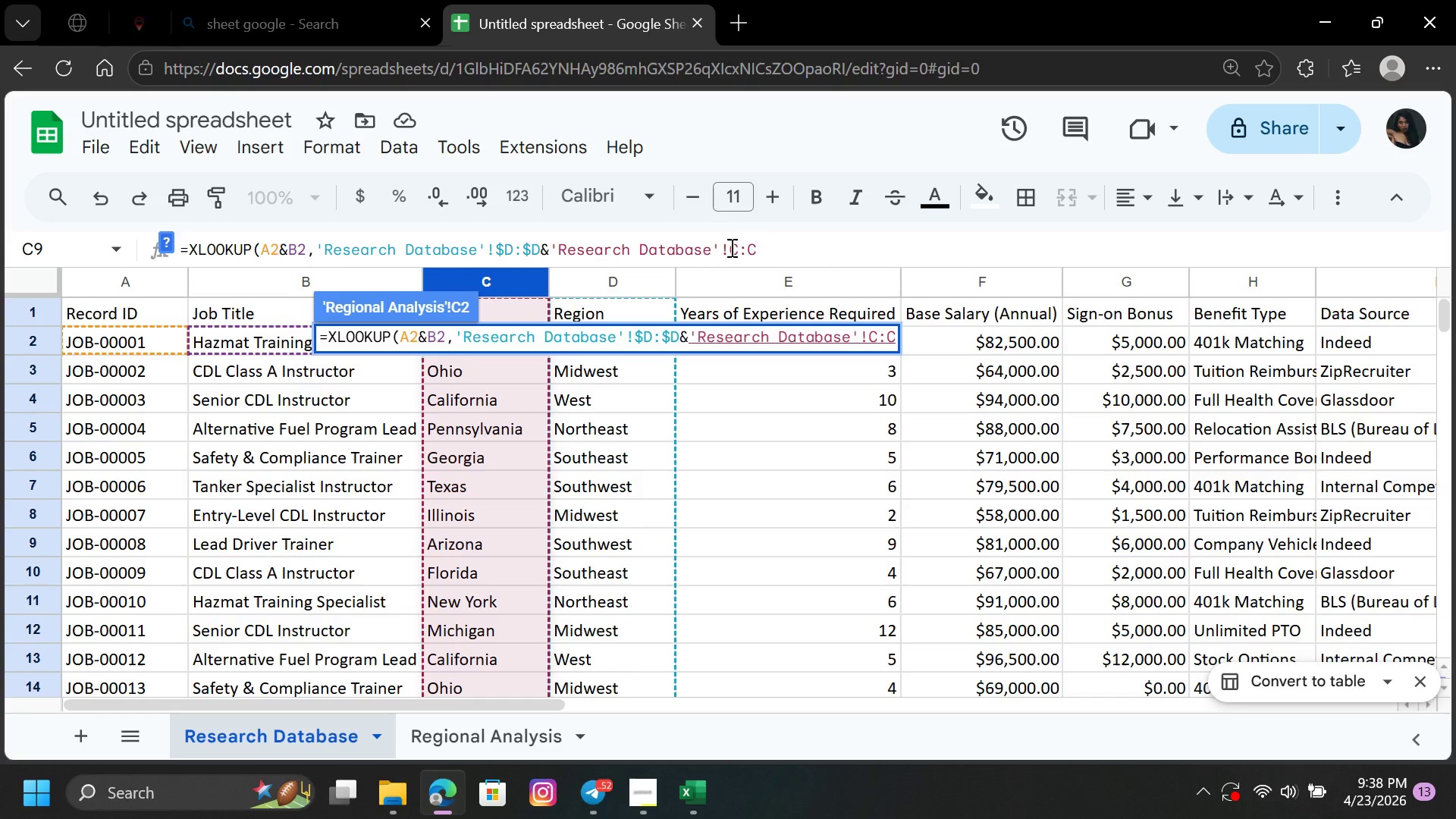 
hold_key(key=ShiftLeft, duration=1.52)
 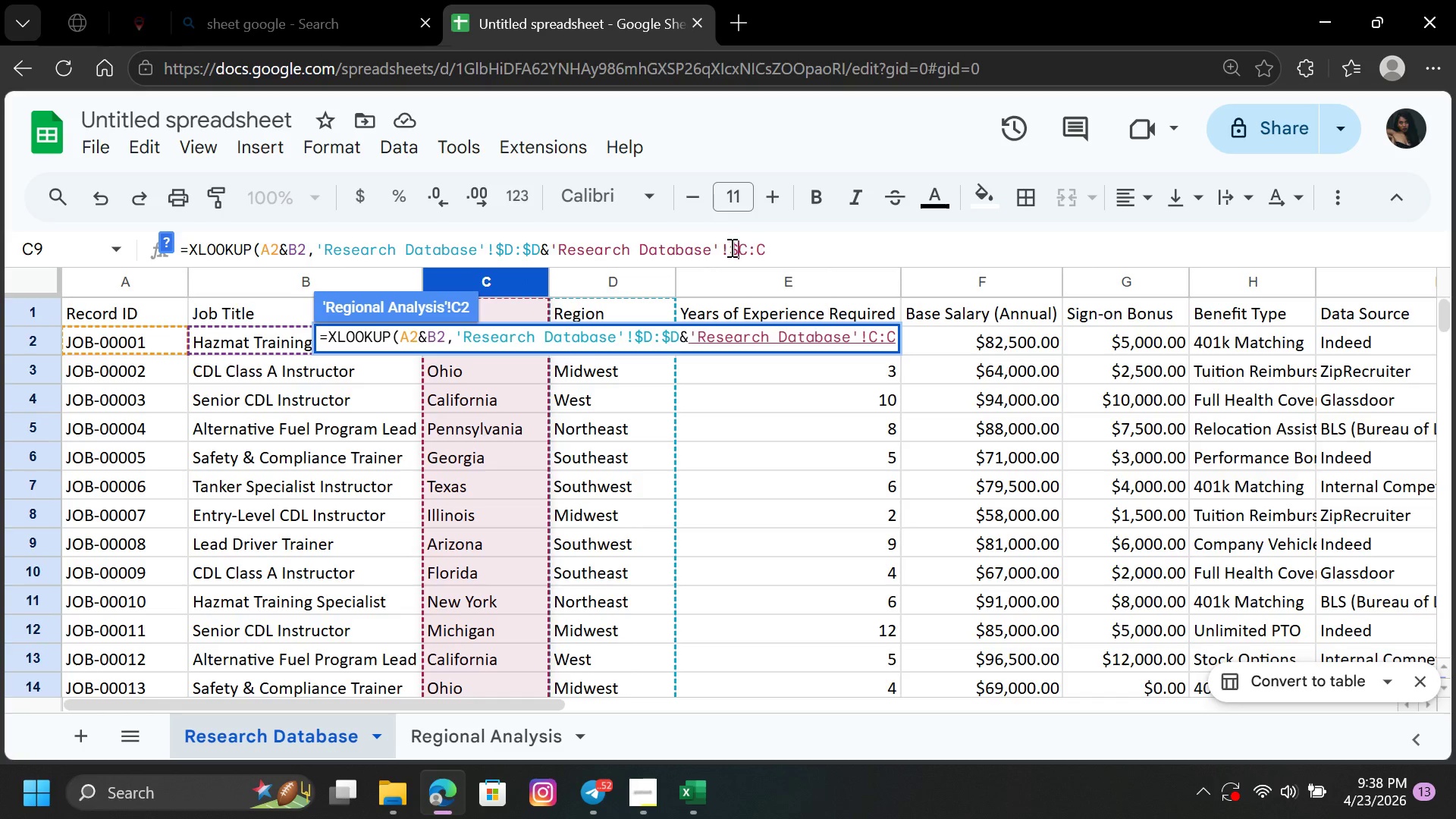 
key(Shift+ShiftLeft)
 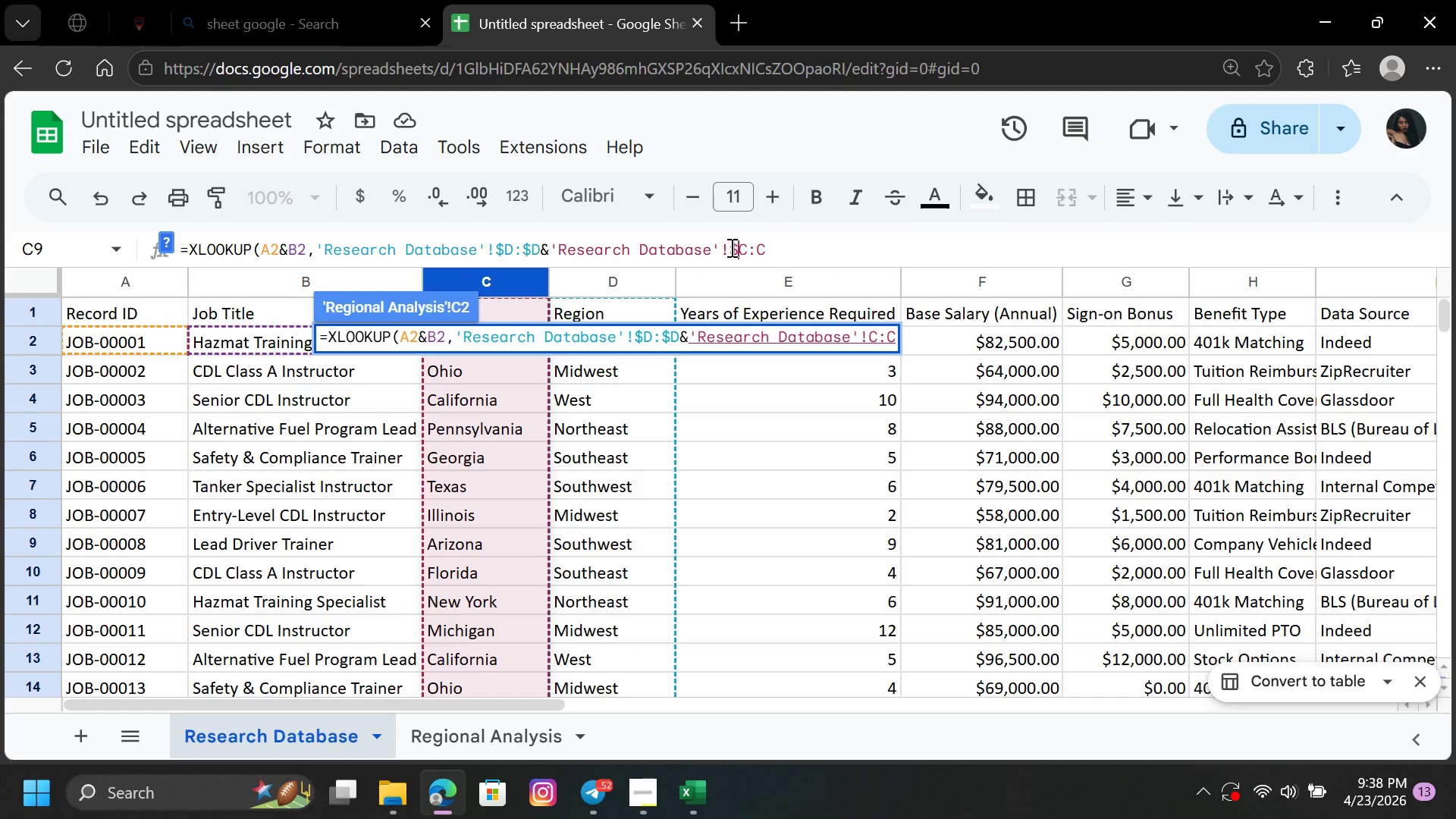 
key(Shift+4)
 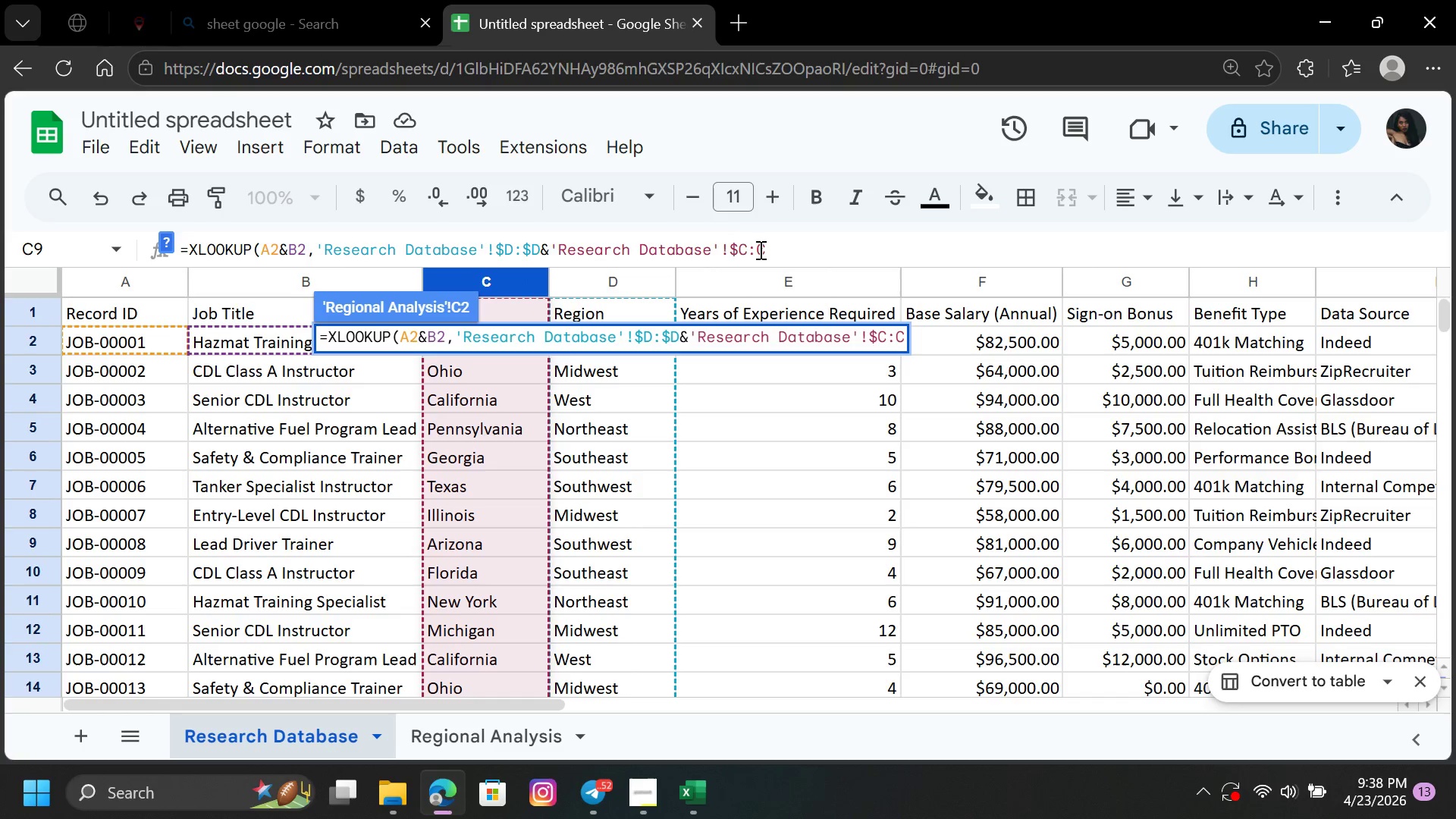 
left_click([761, 249])
 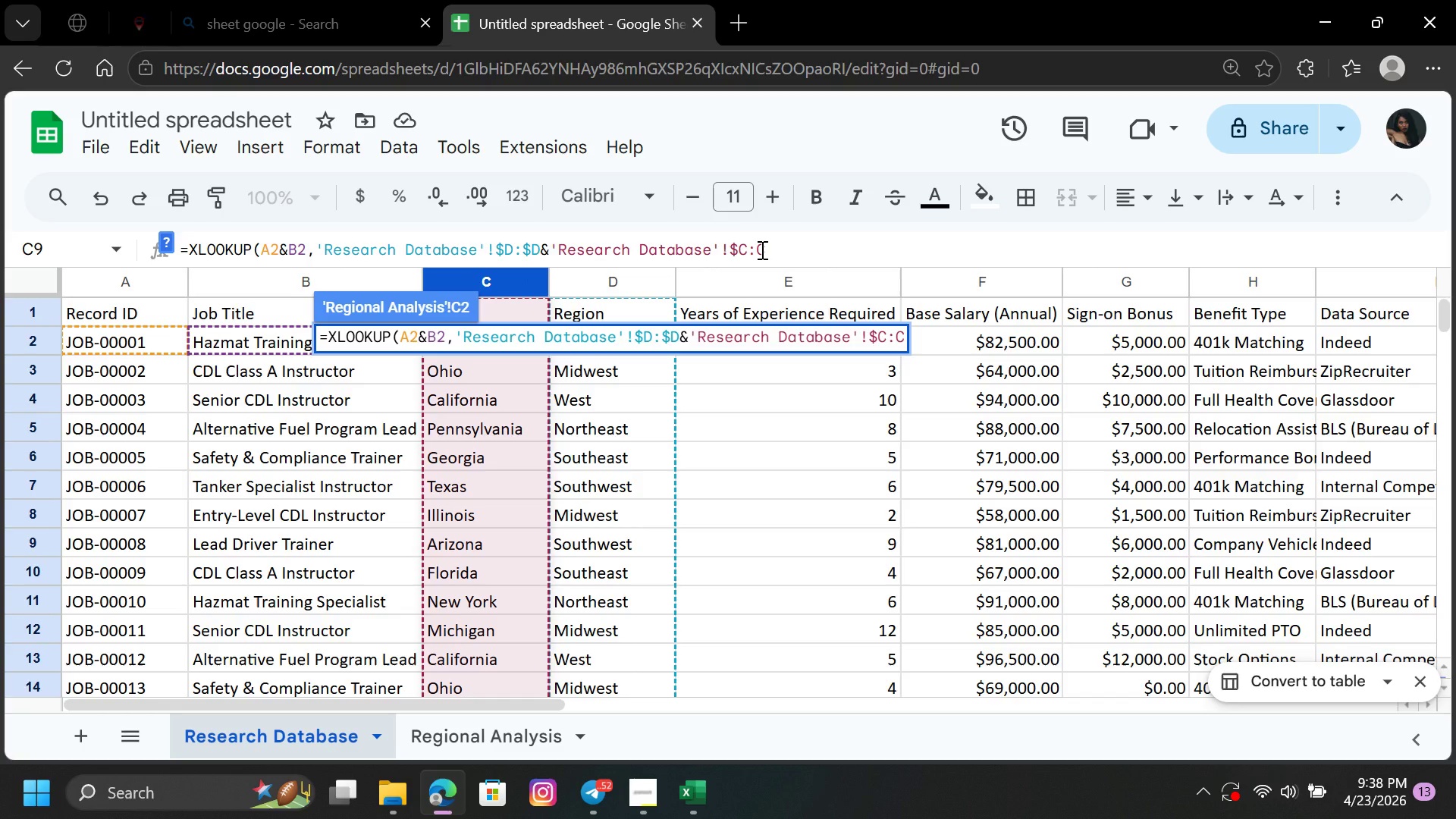 
hold_key(key=ShiftLeft, duration=1.53)
 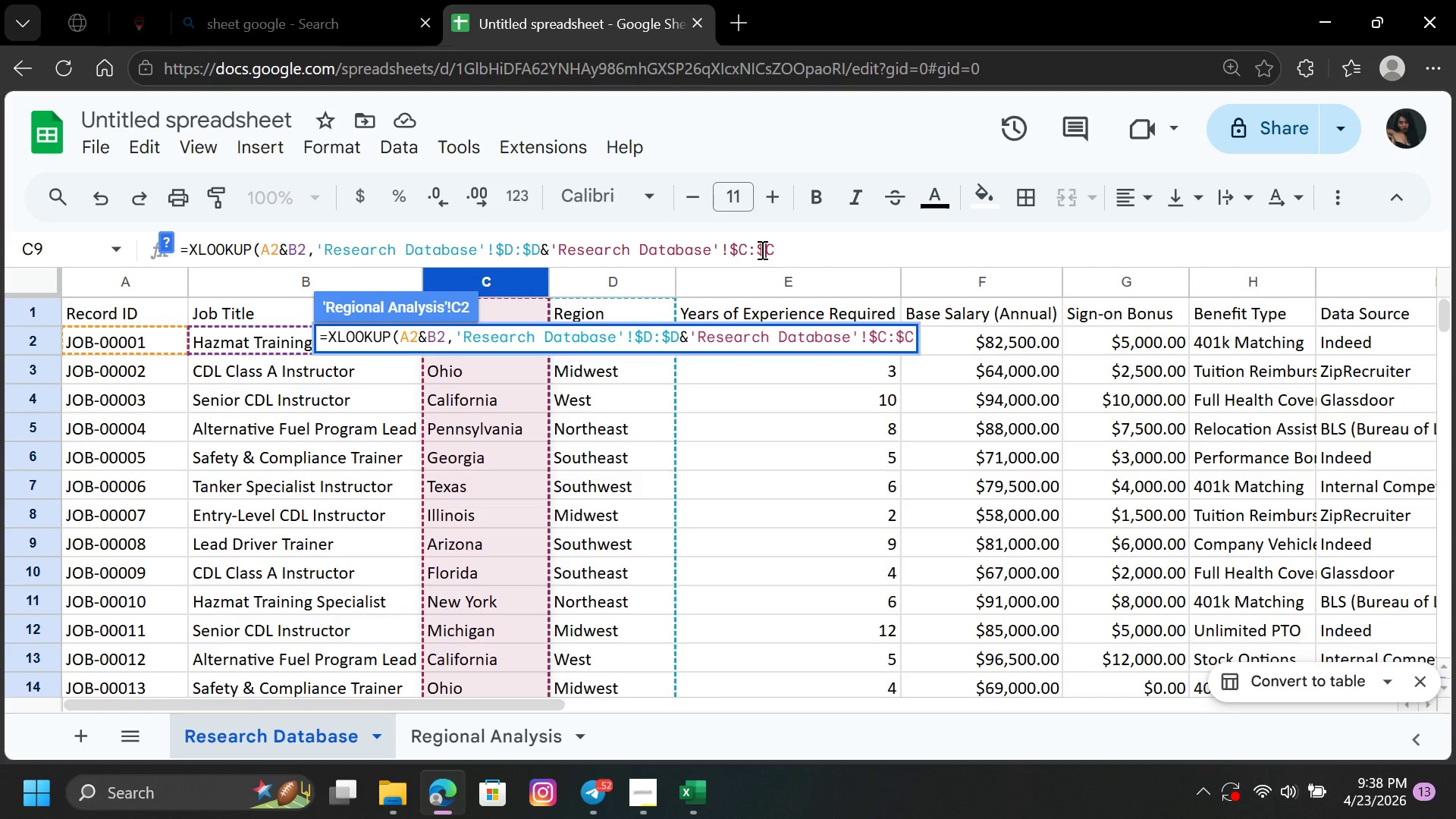 
key(Shift+4)
 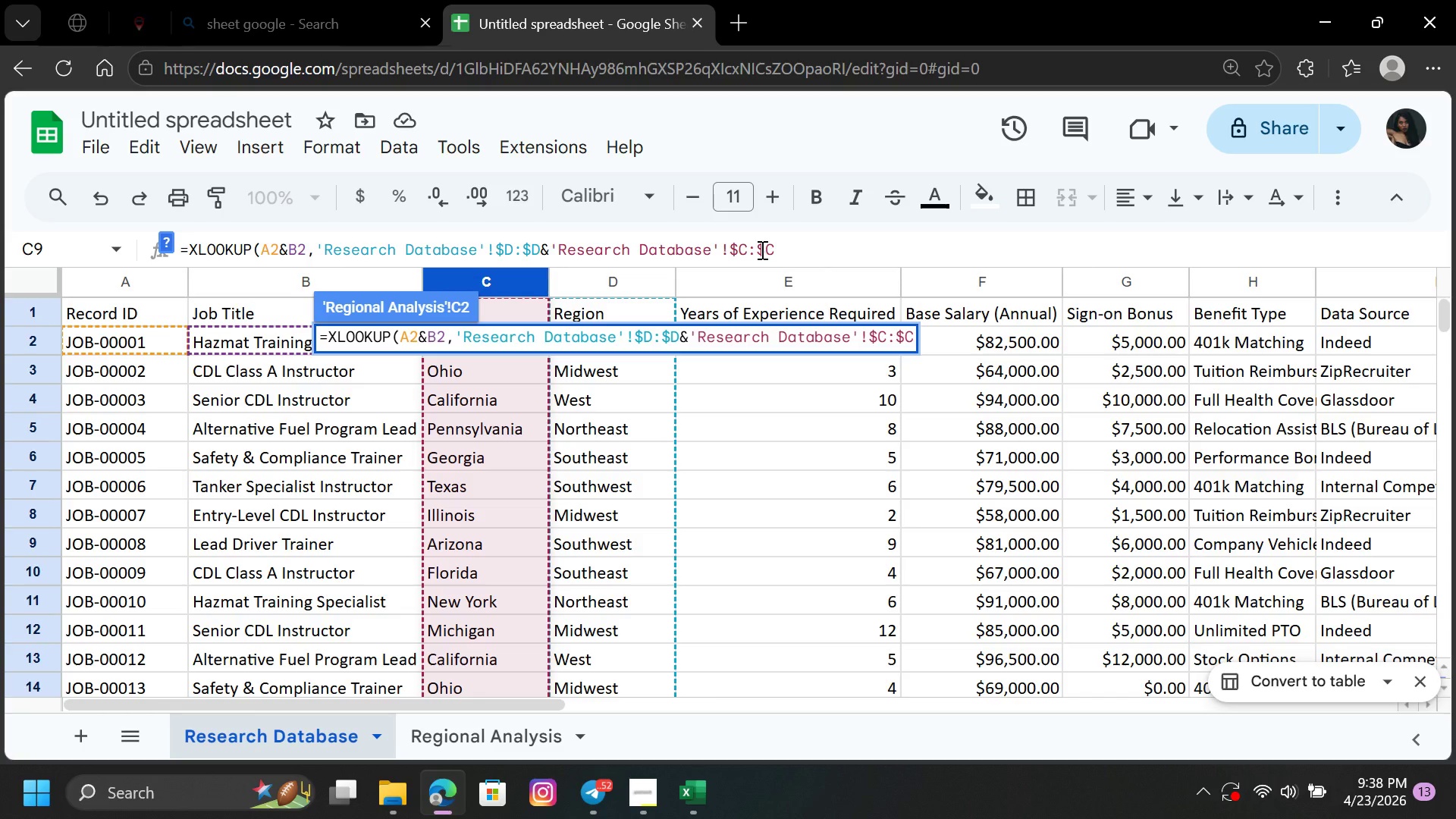 
left_click([786, 253])
 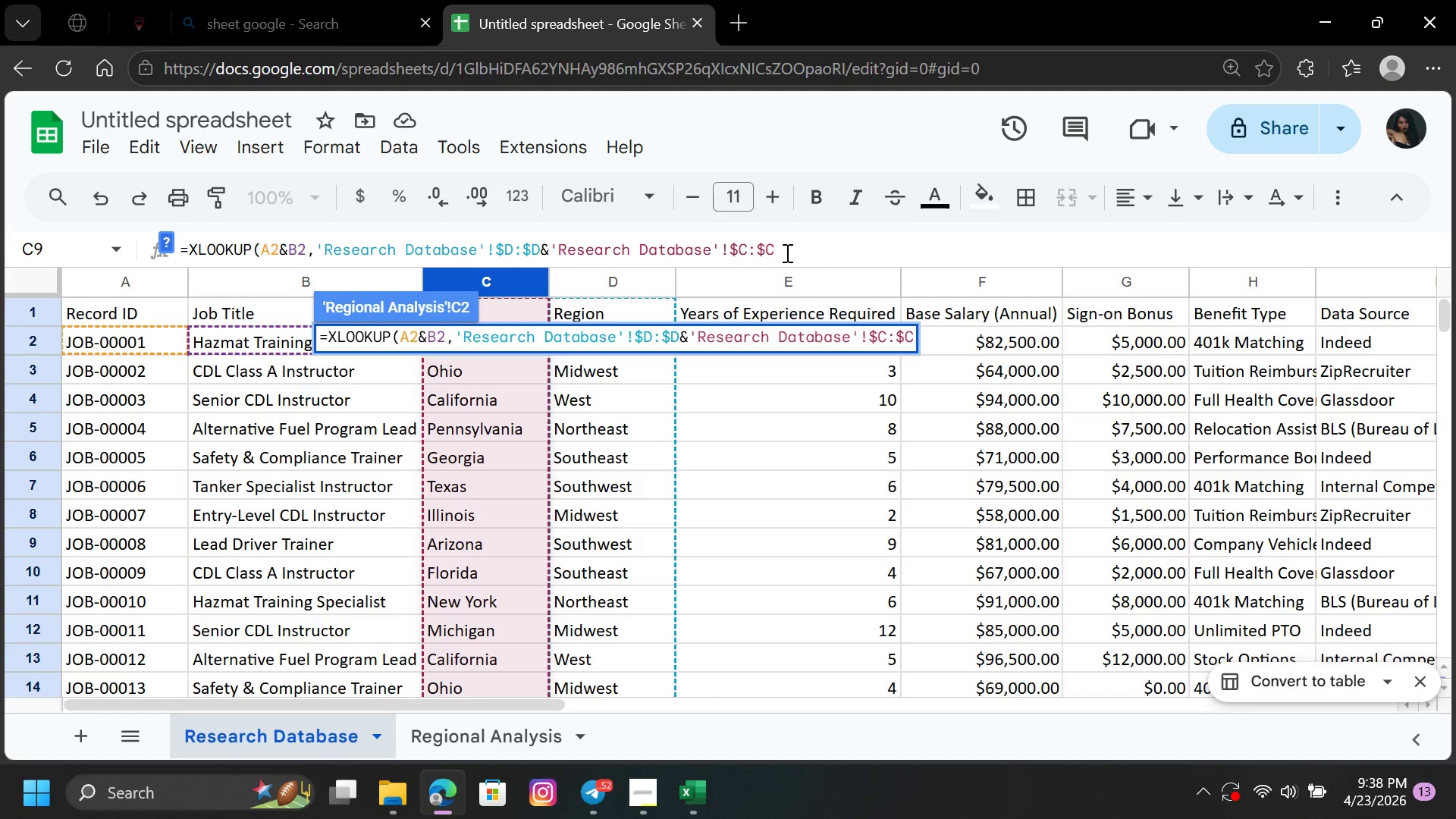 
key(Comma)
 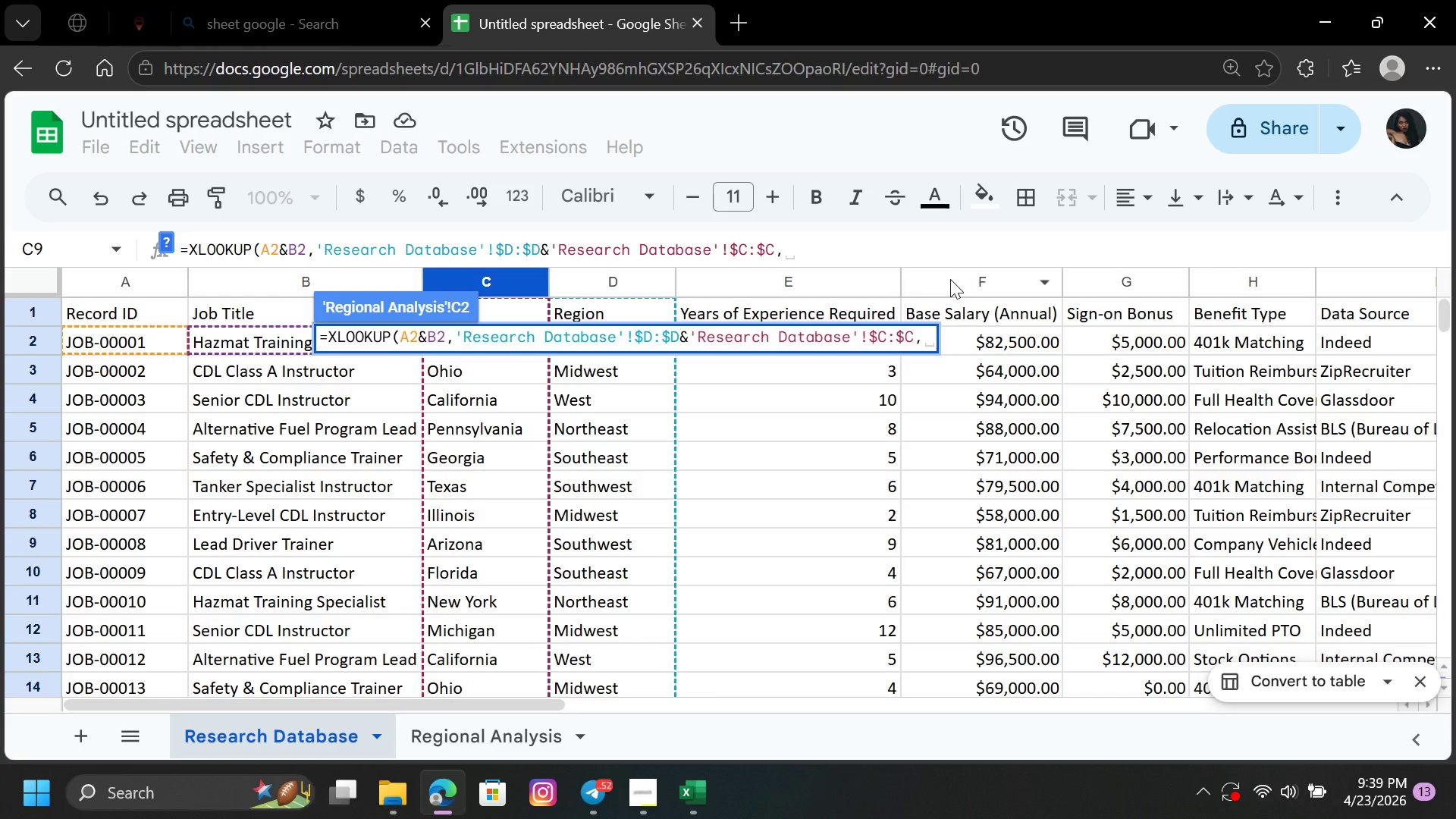 
wait(32.53)
 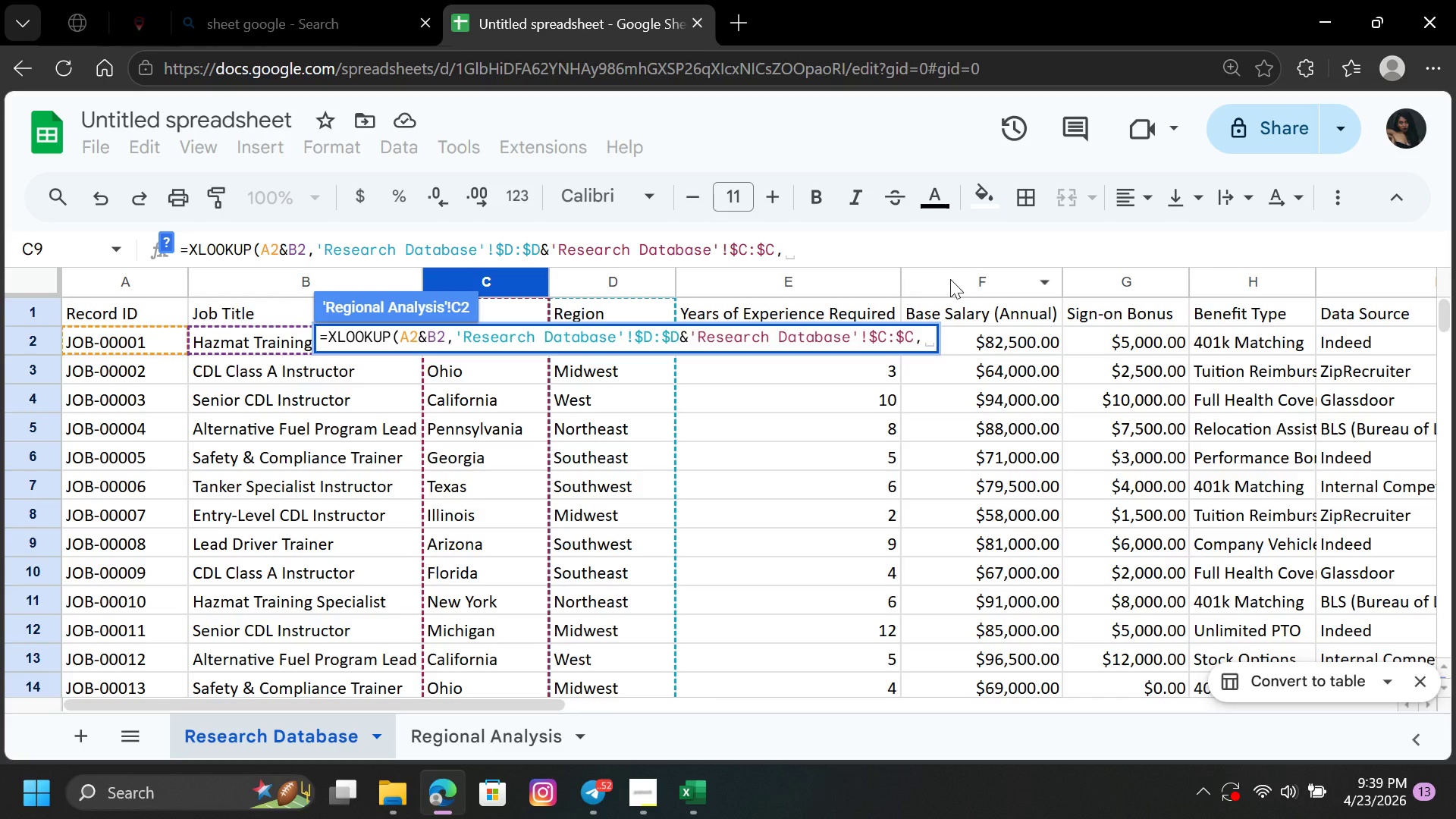 
left_click([950, 279])
 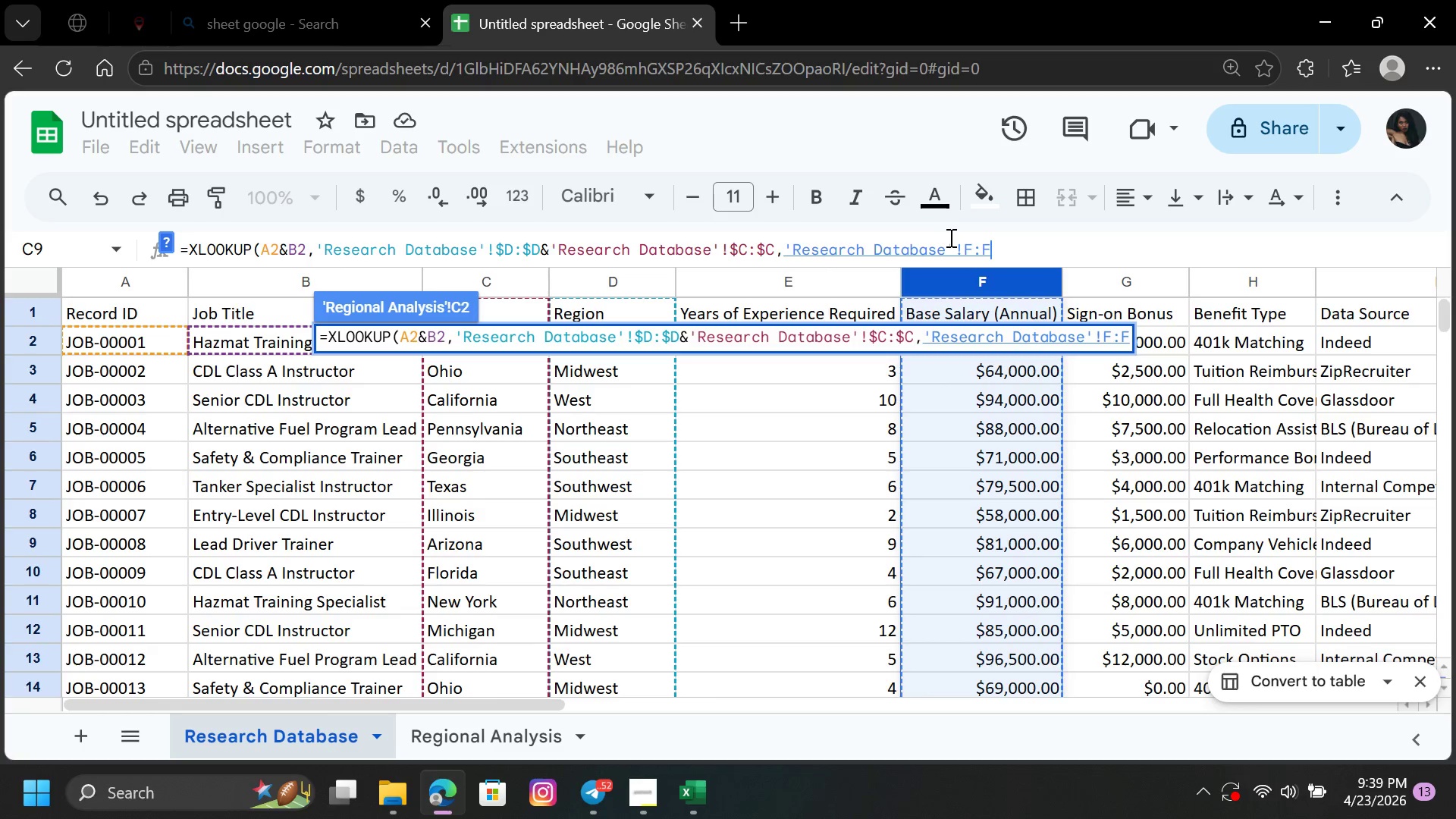 
left_click([962, 245])
 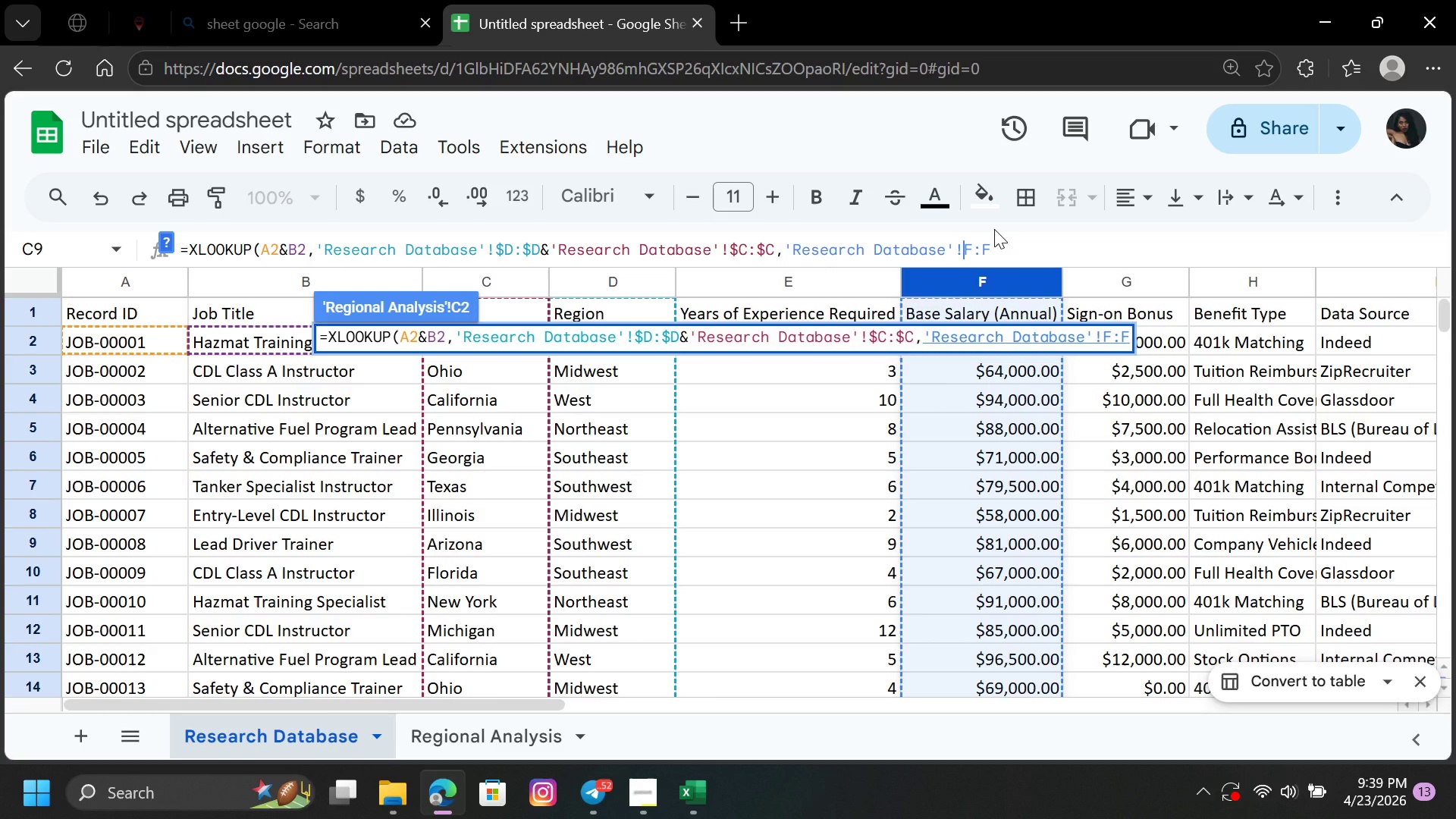 
key(Shift+4)
 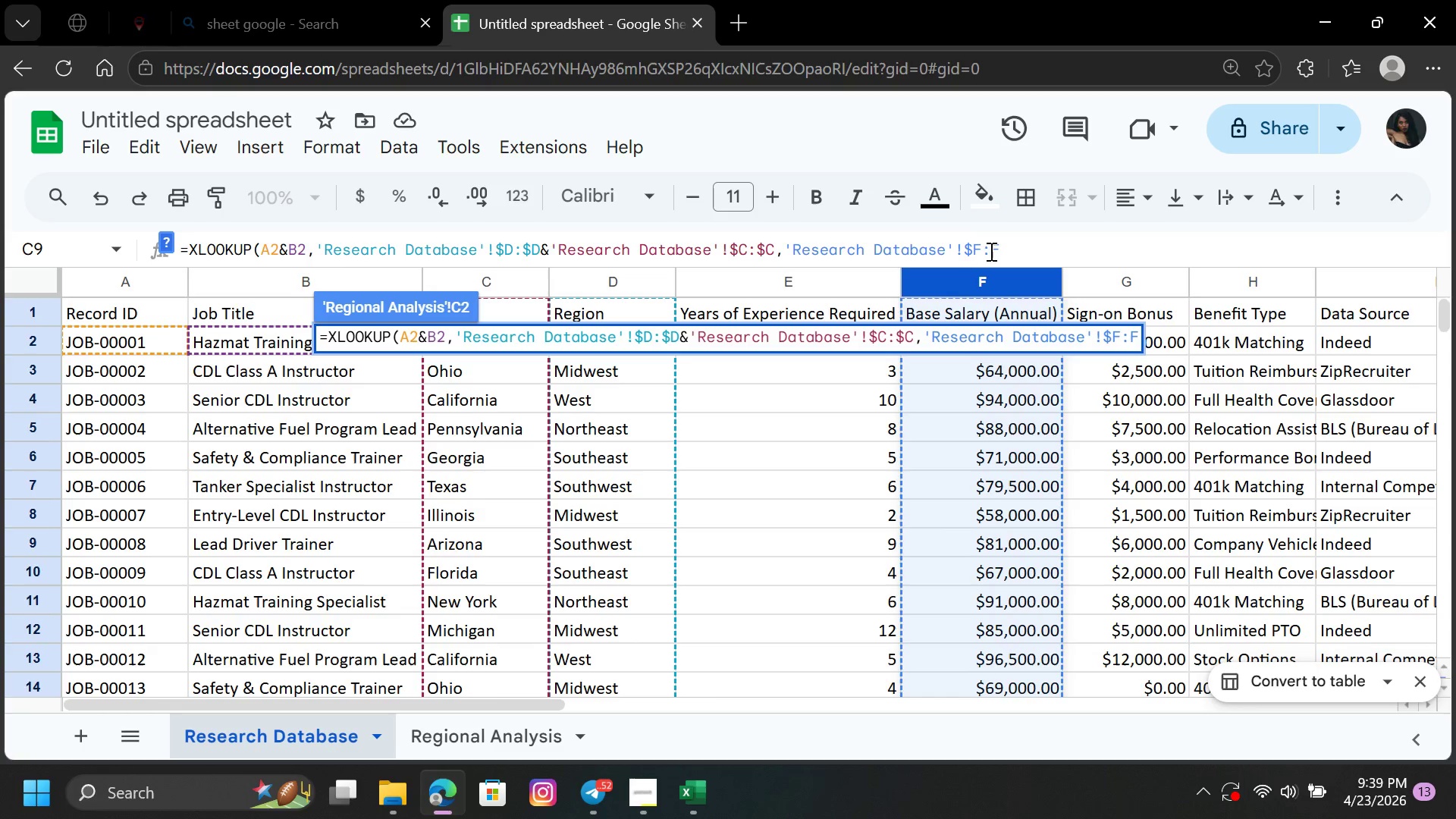 
key(Shift+4)
 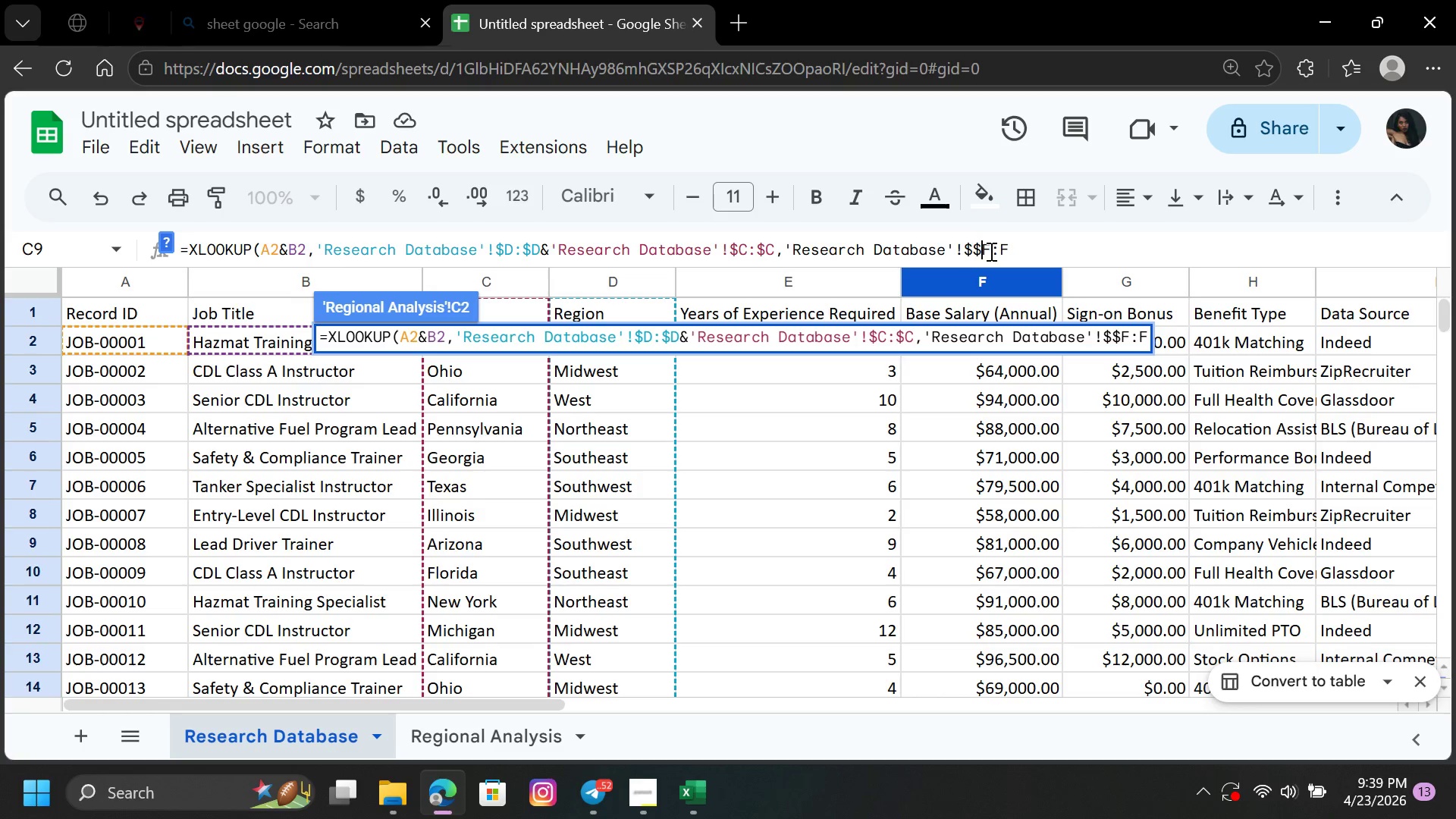 
key(Backspace)
 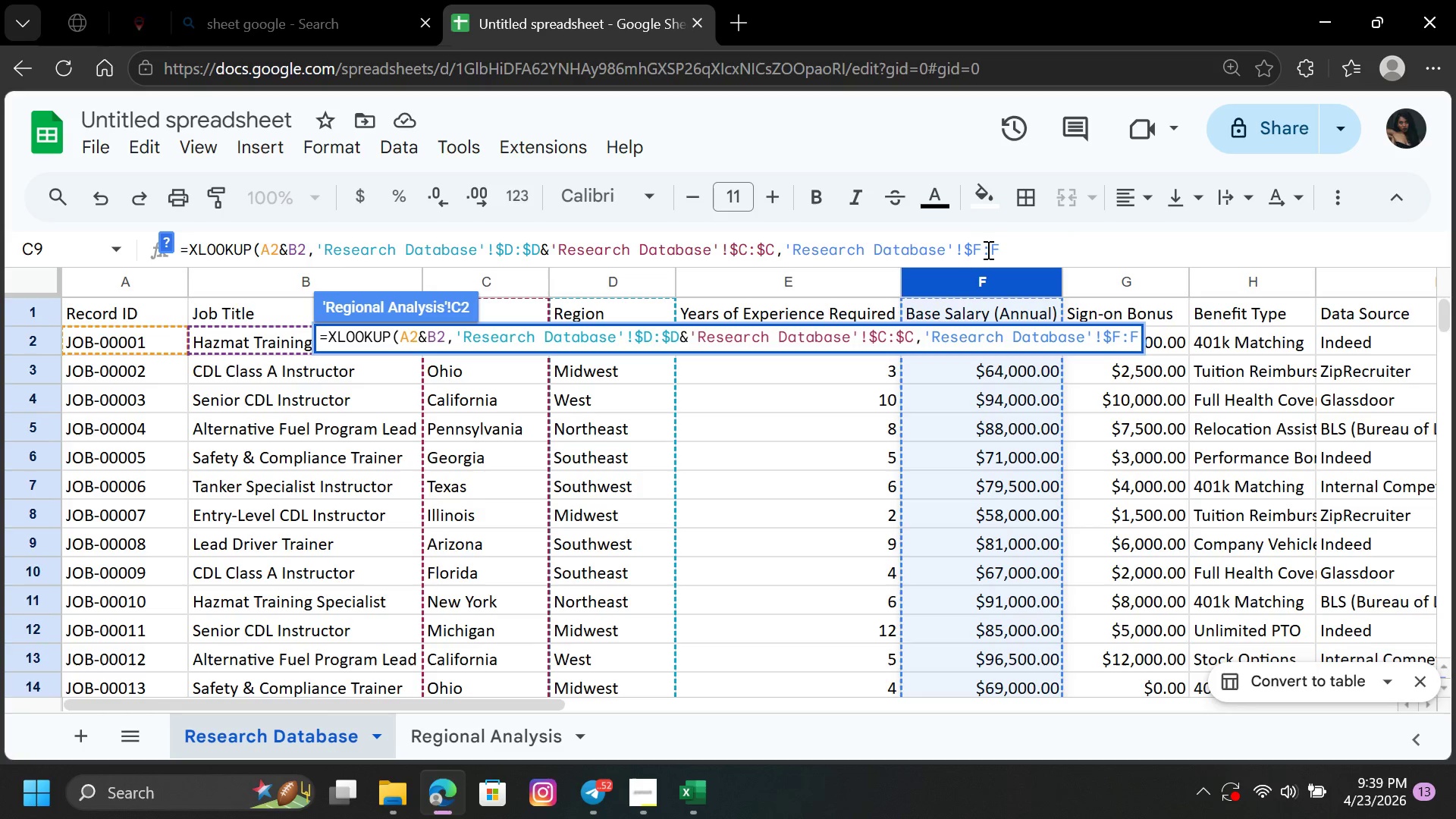 
left_click([987, 249])
 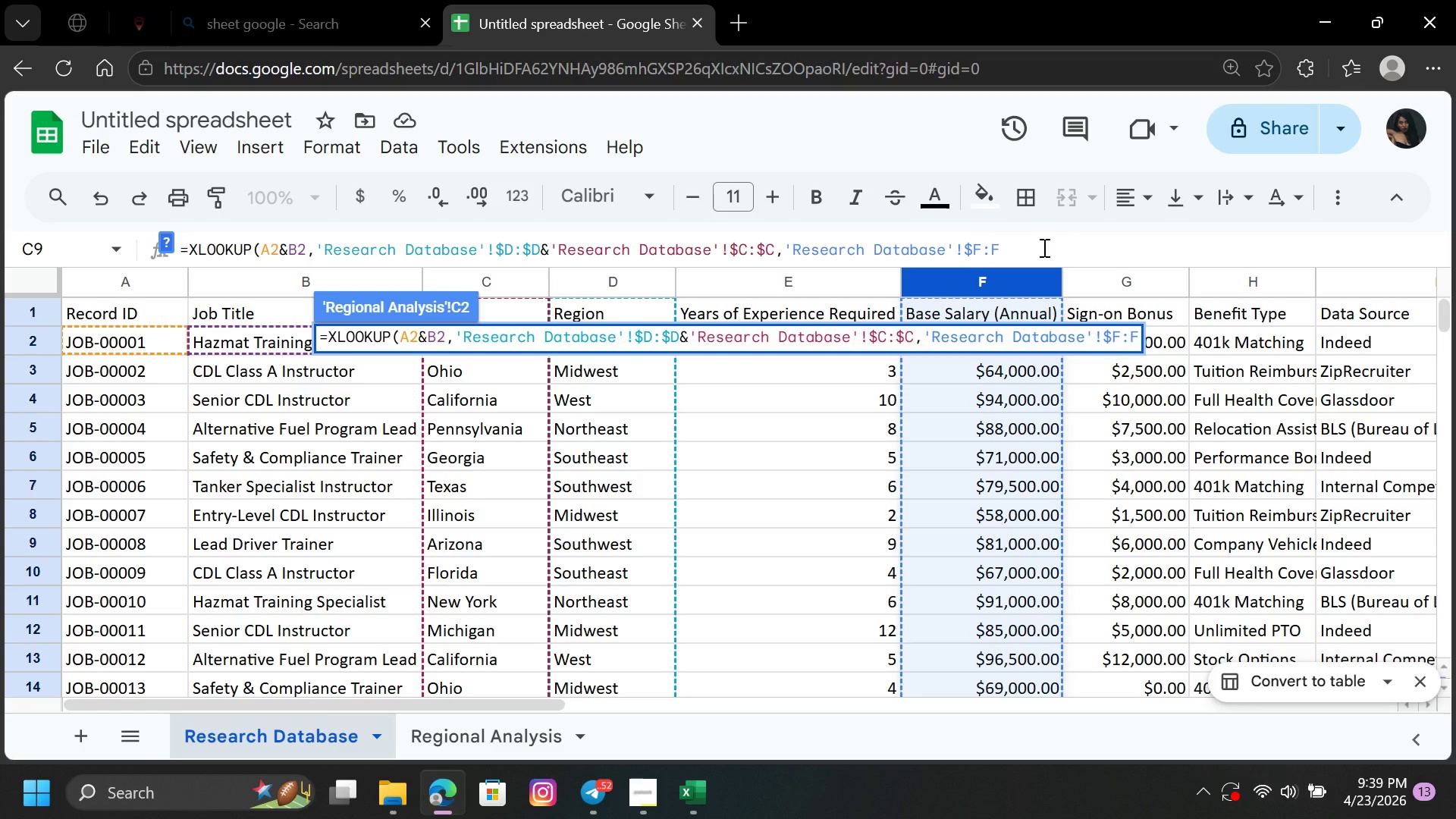 
key(Shift+4)
 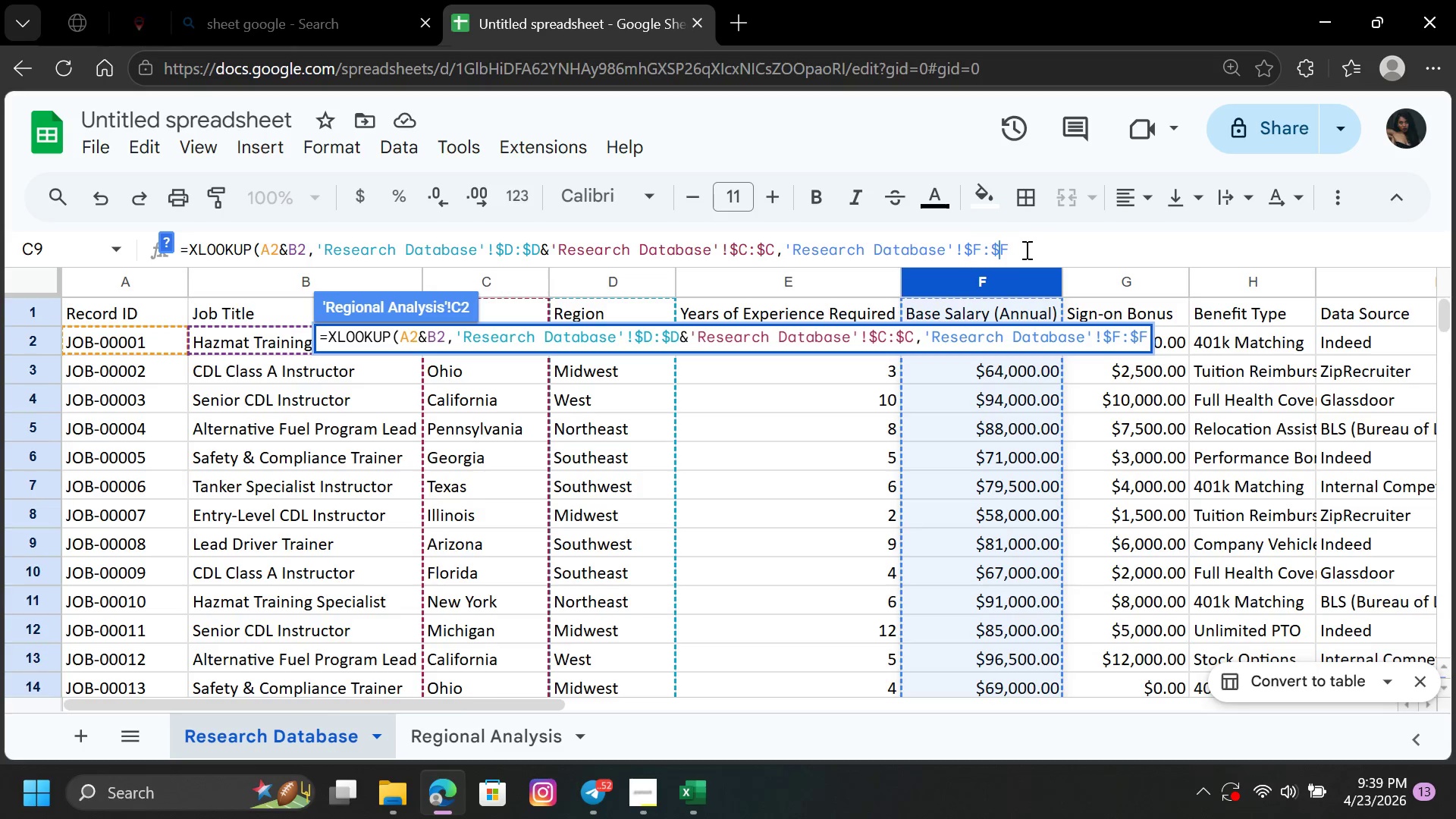 
left_click([1025, 248])
 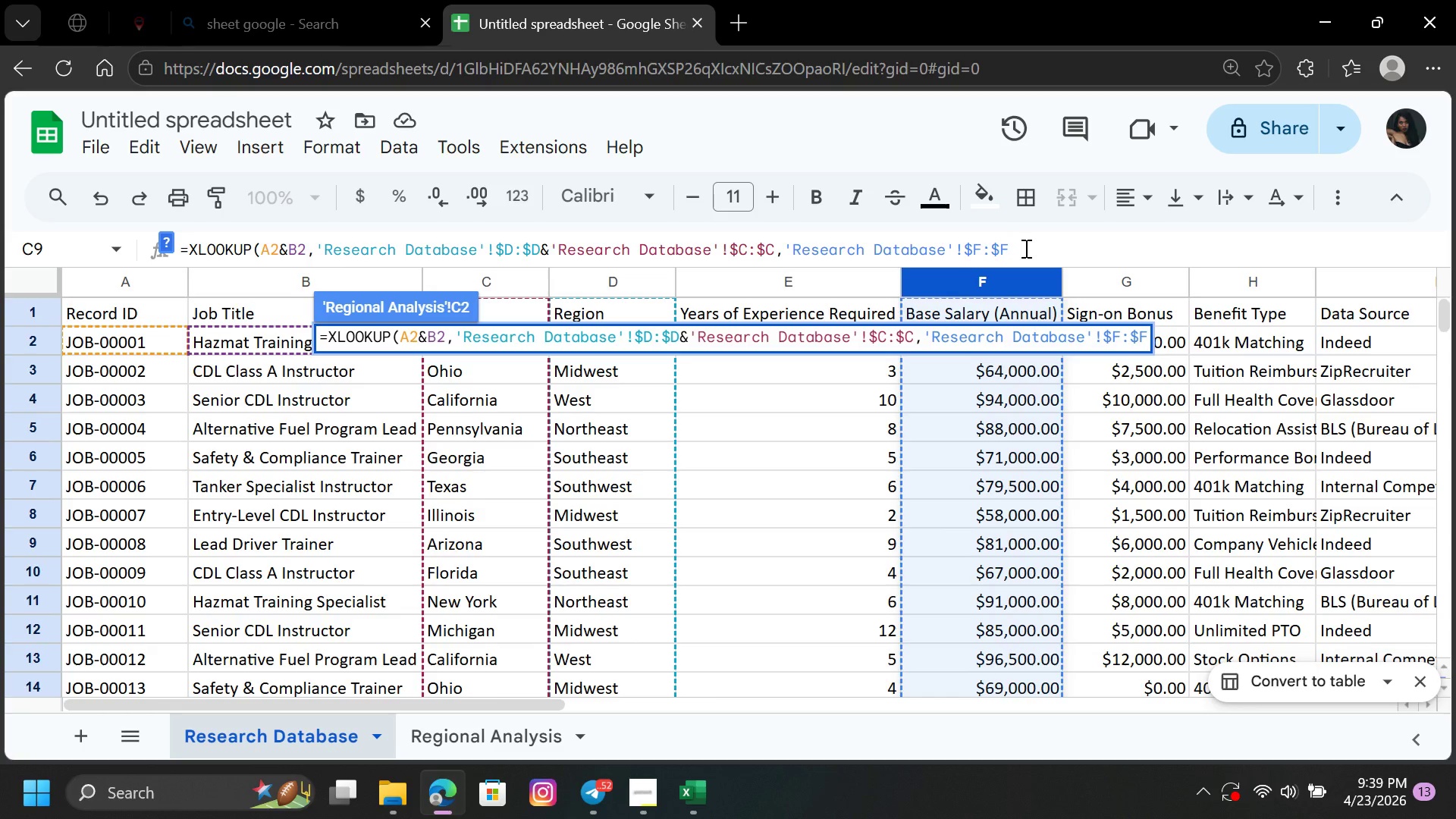 
key(Comma)
 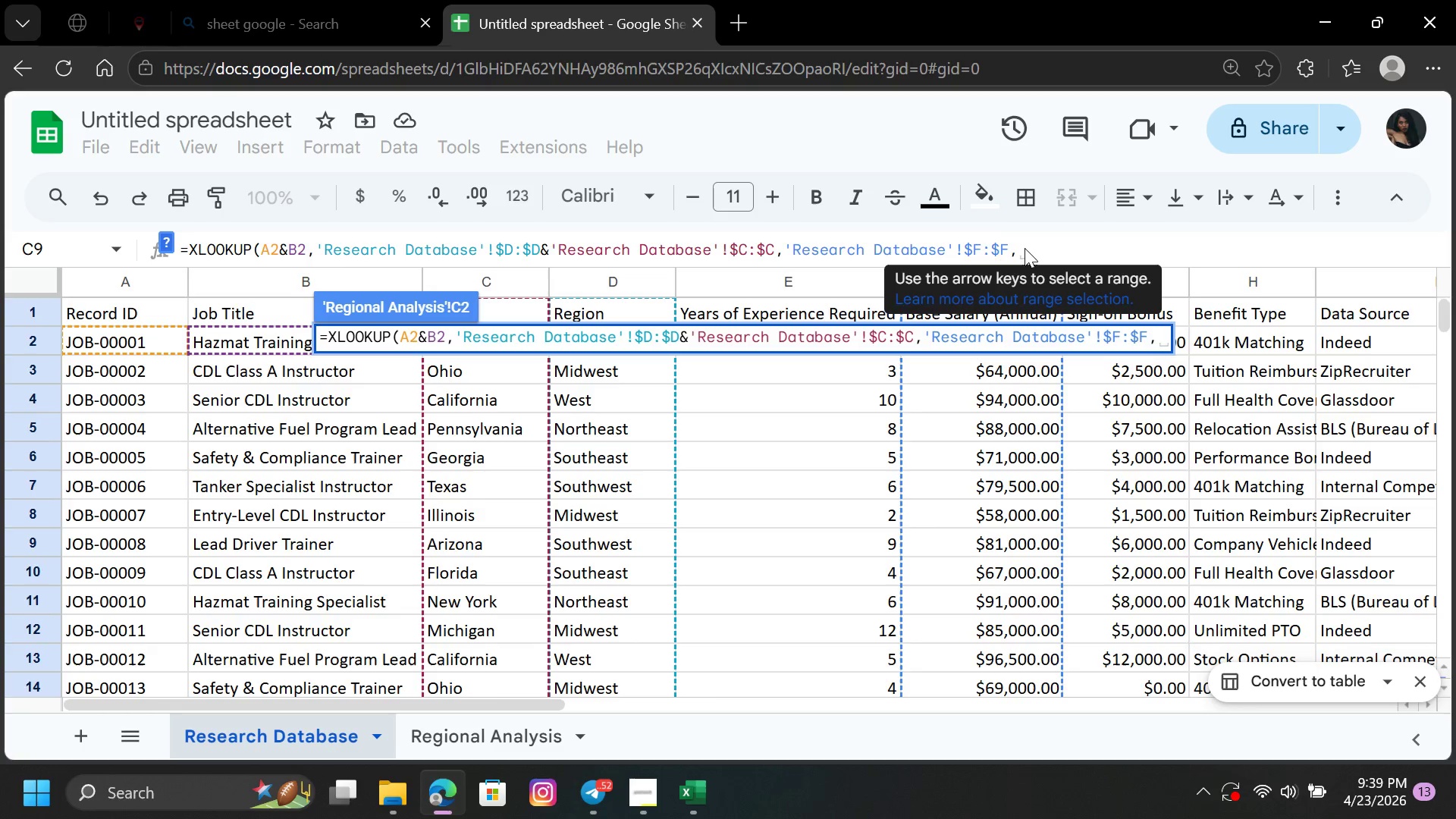 
wait(9.16)
 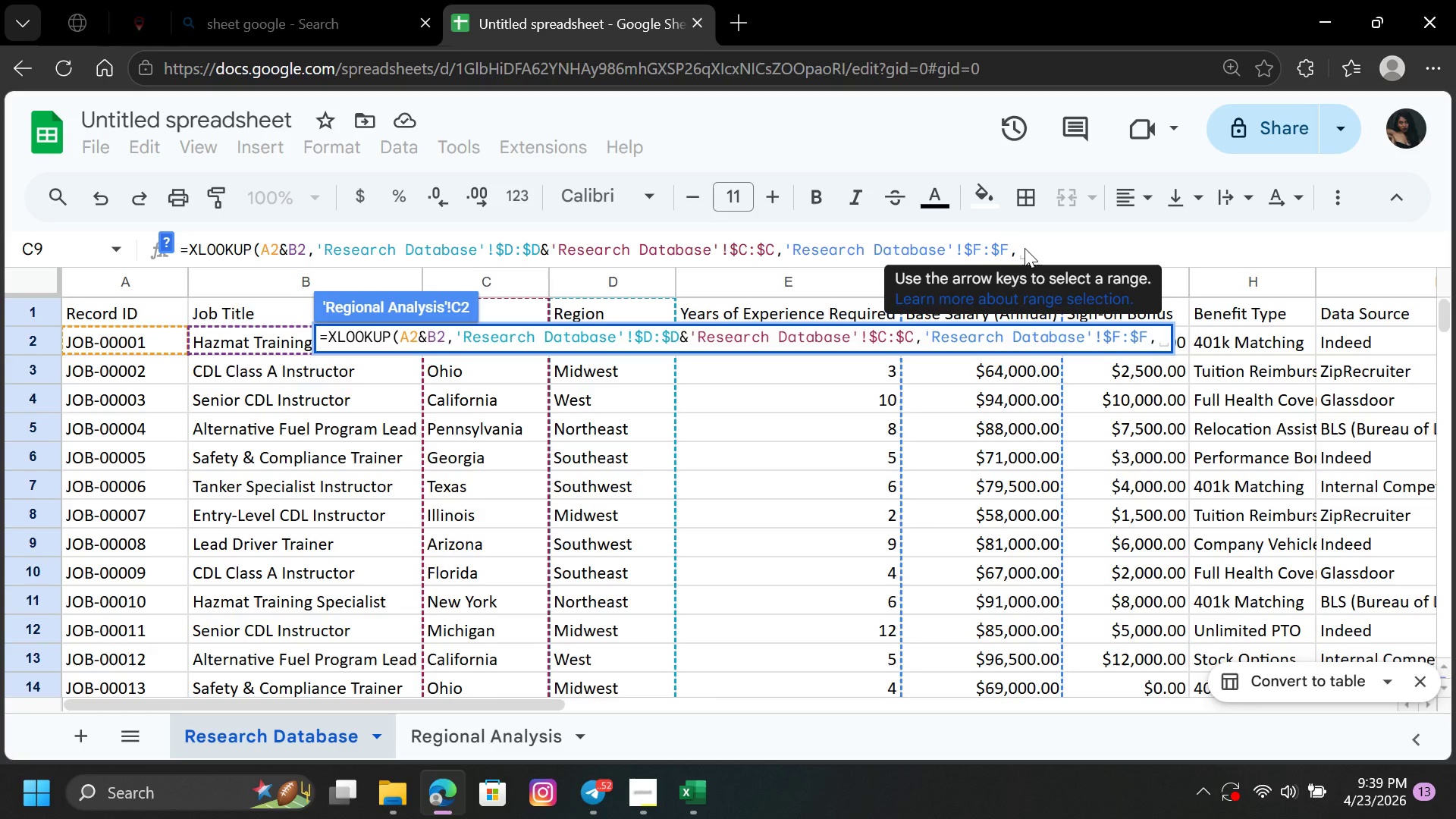 
key(Shift+Quote)
 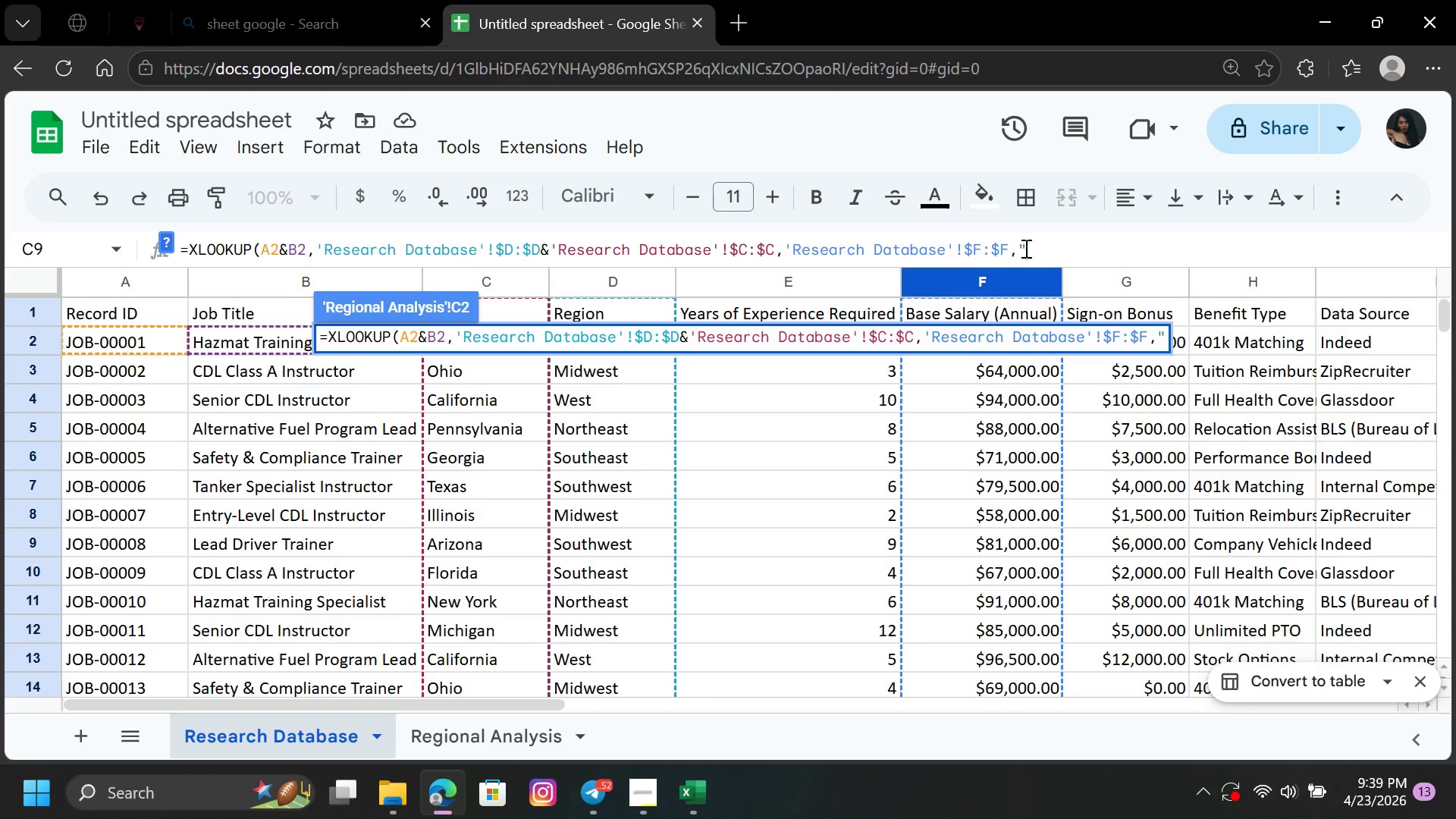 
type(Not Fou)
 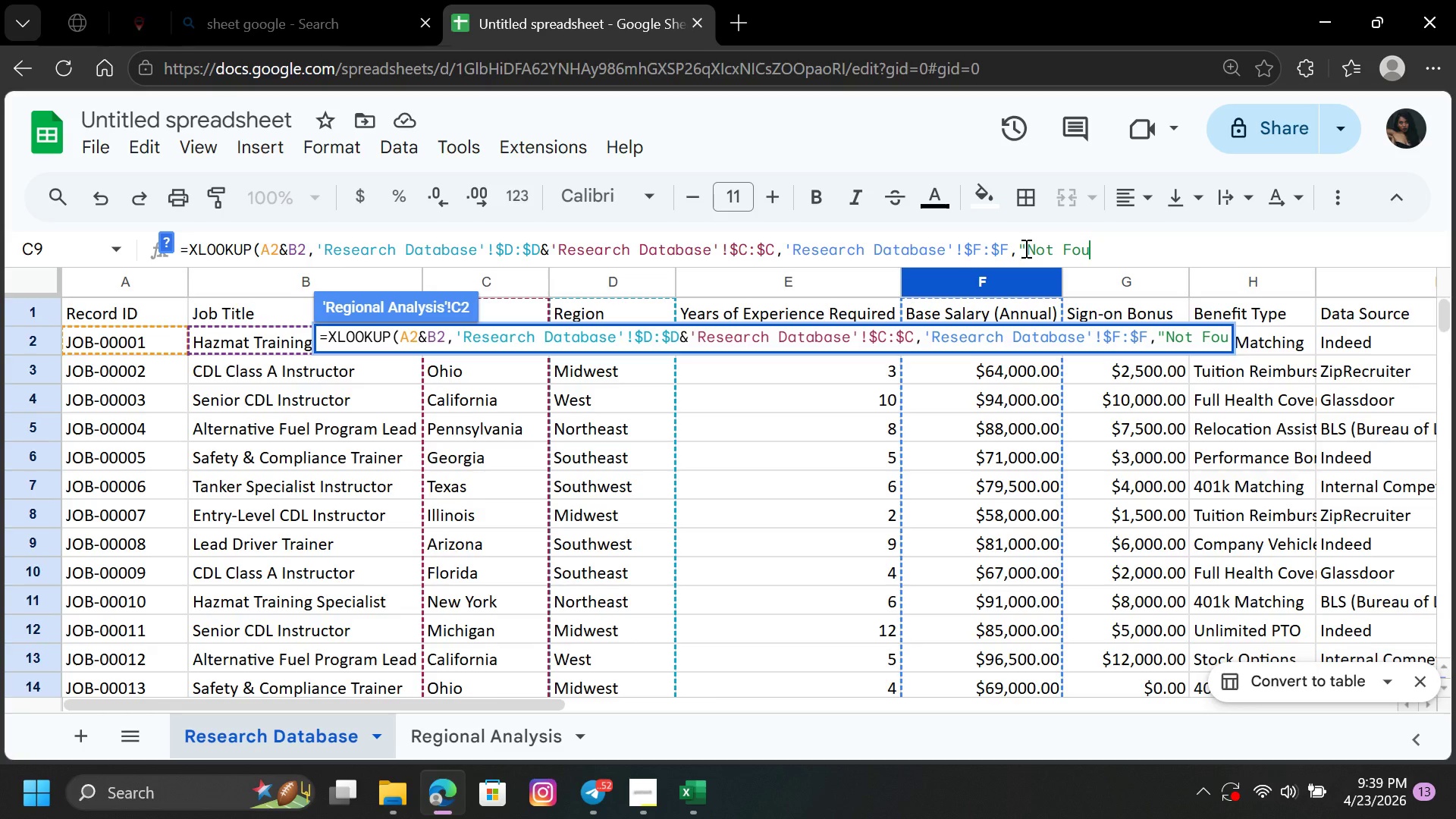 
key(N)
 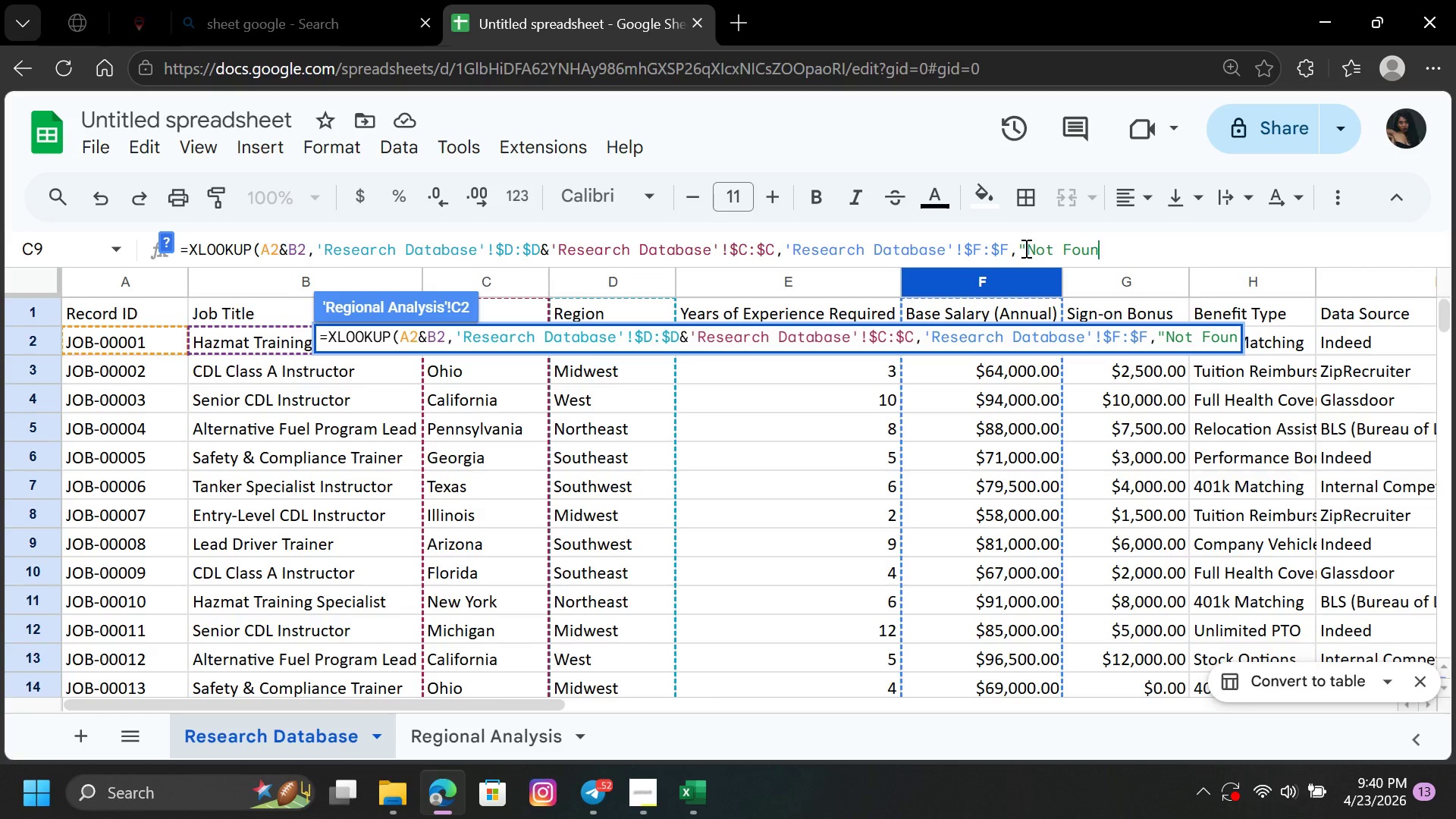 
key(D)
 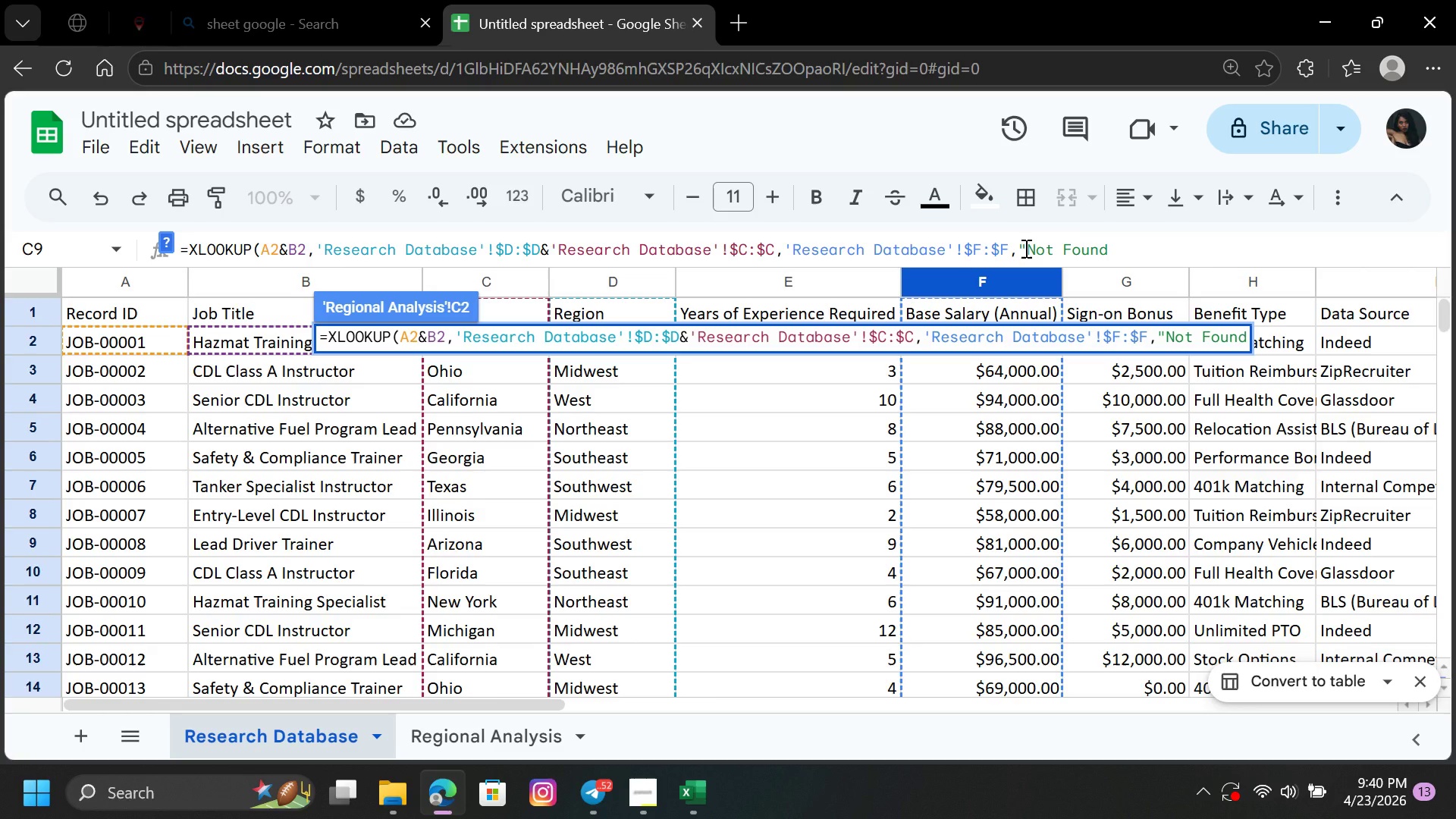 
key(Shift+Quote)
 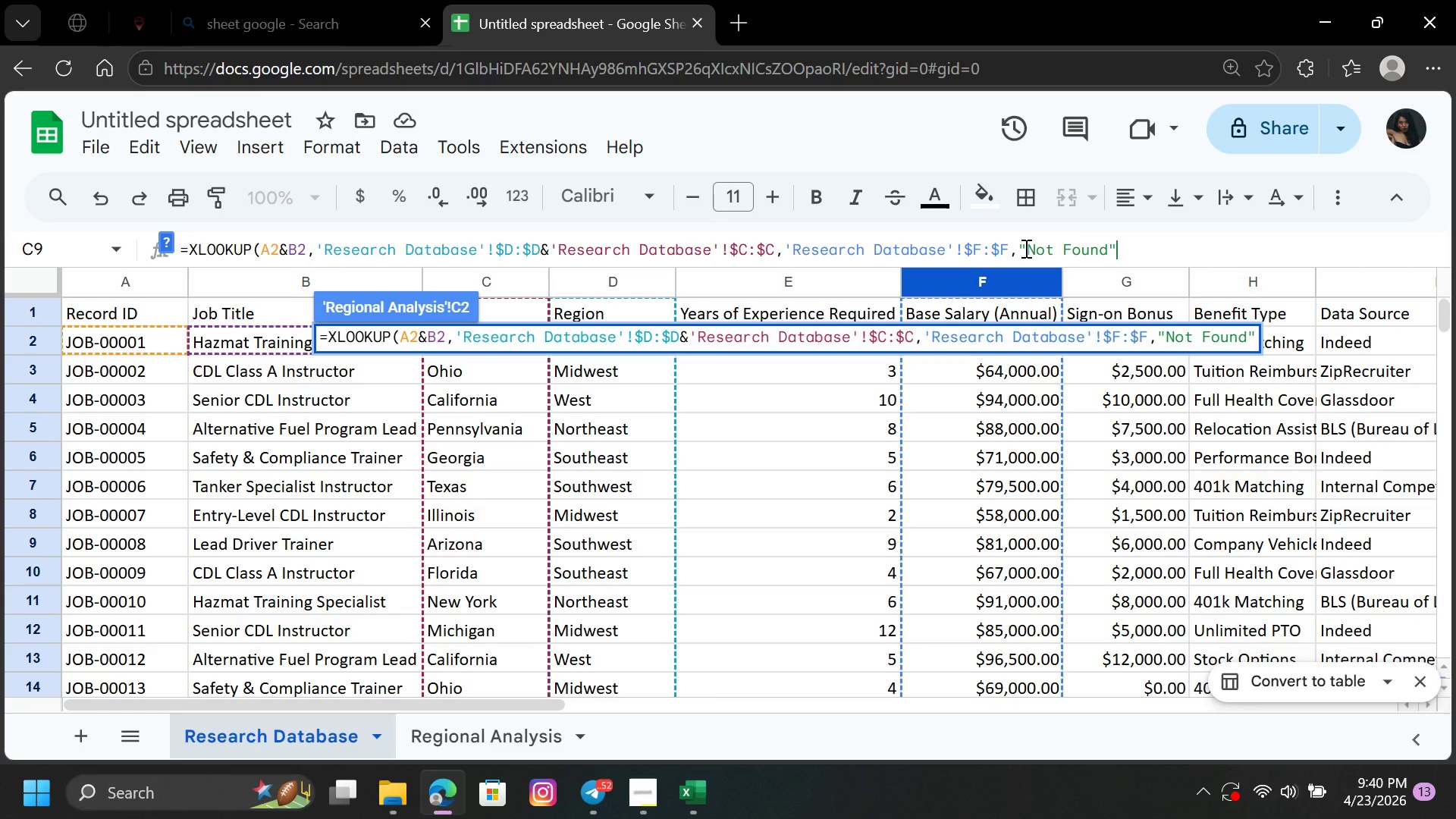 
key(Shift+0)
 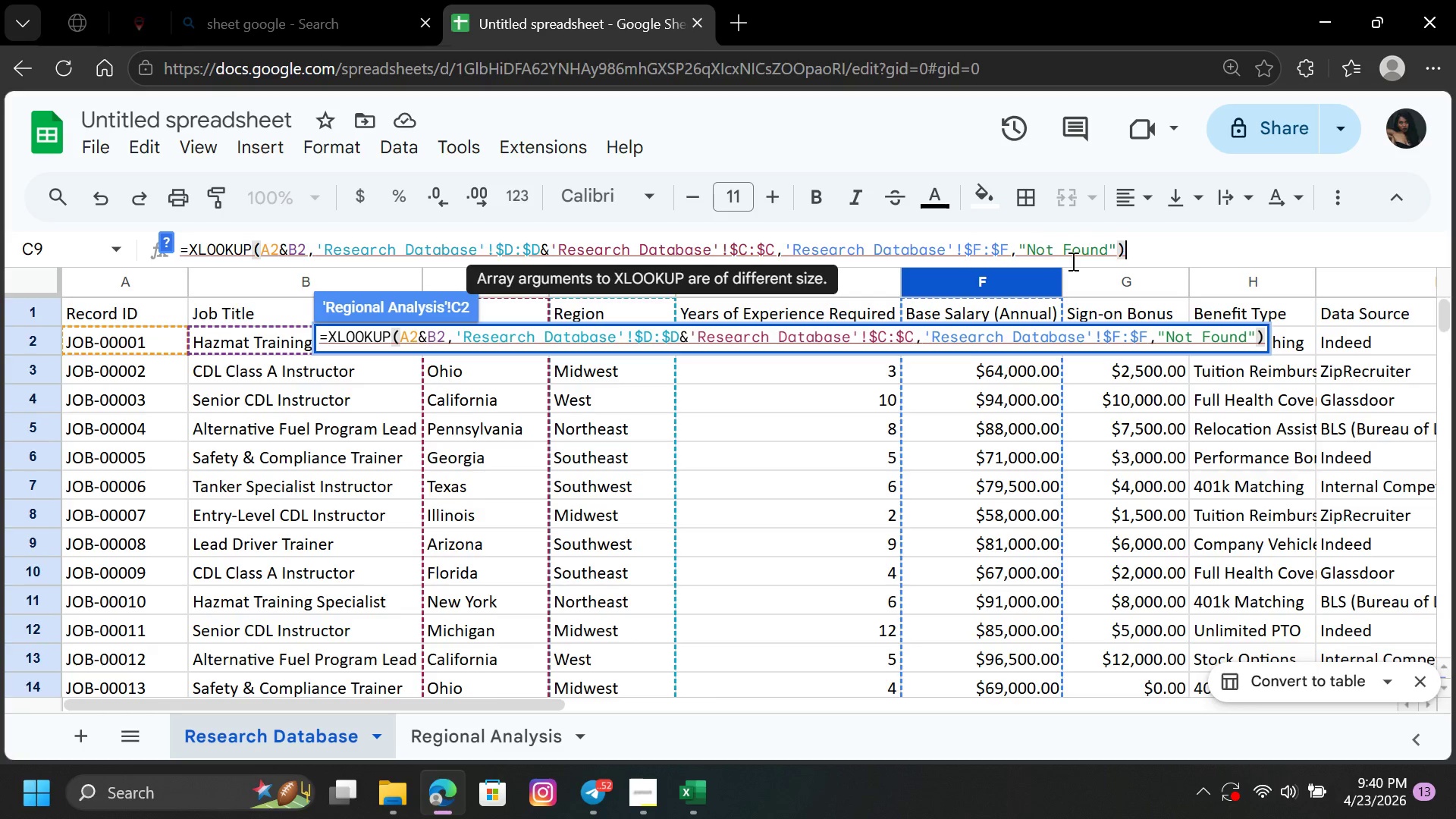 
wait(7.53)
 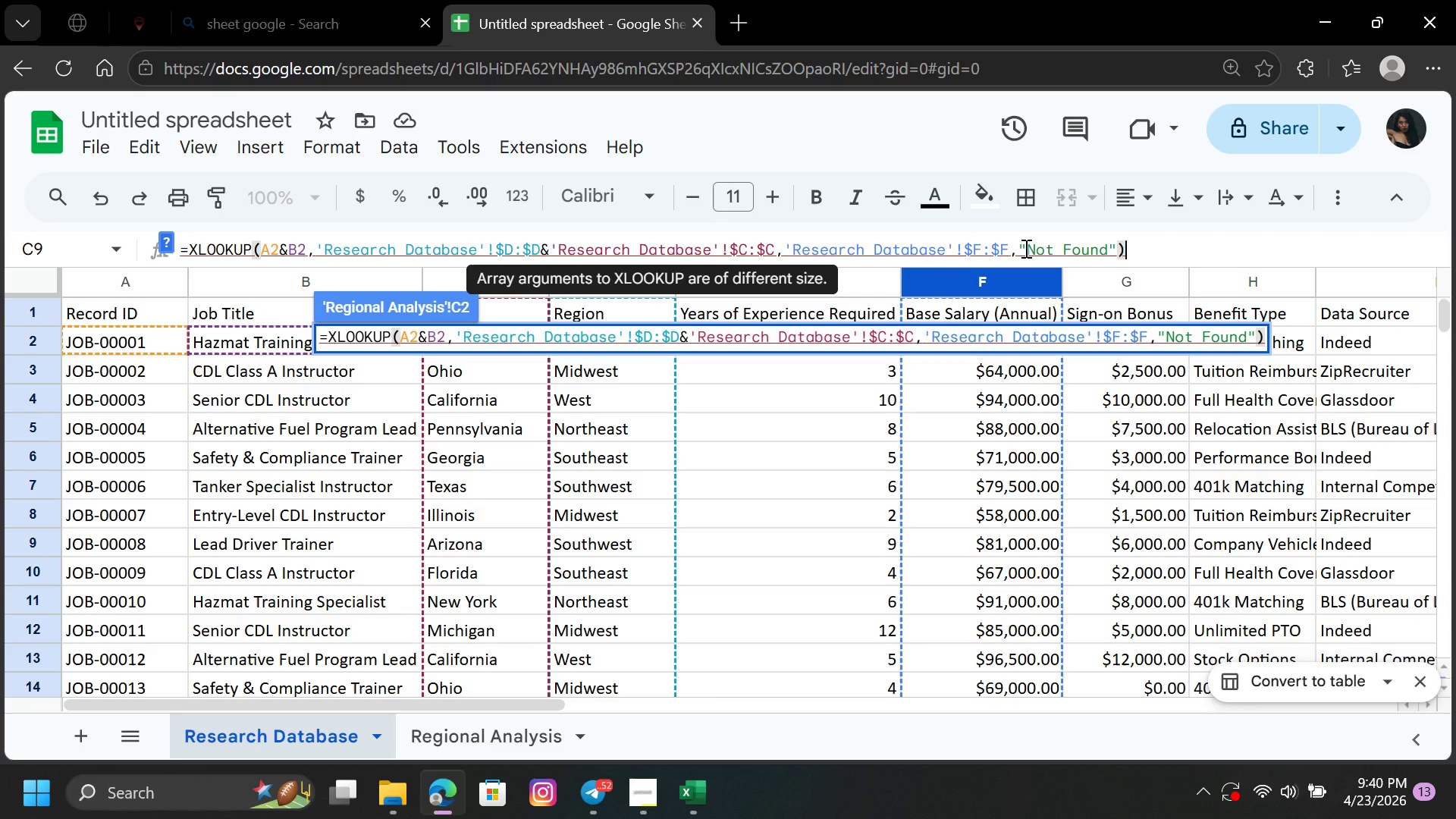 
left_click([1137, 243])
 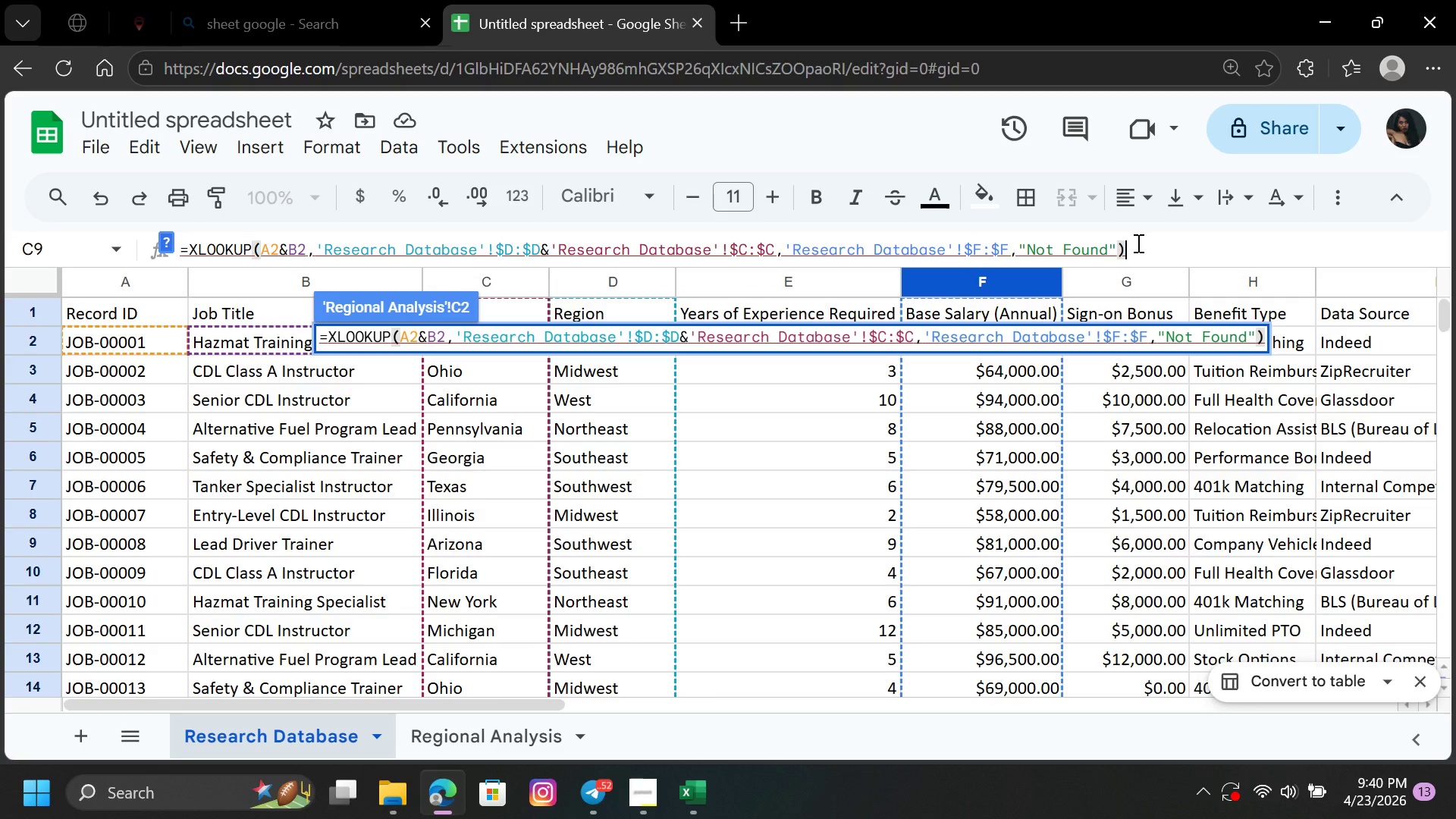 
key(Enter)
 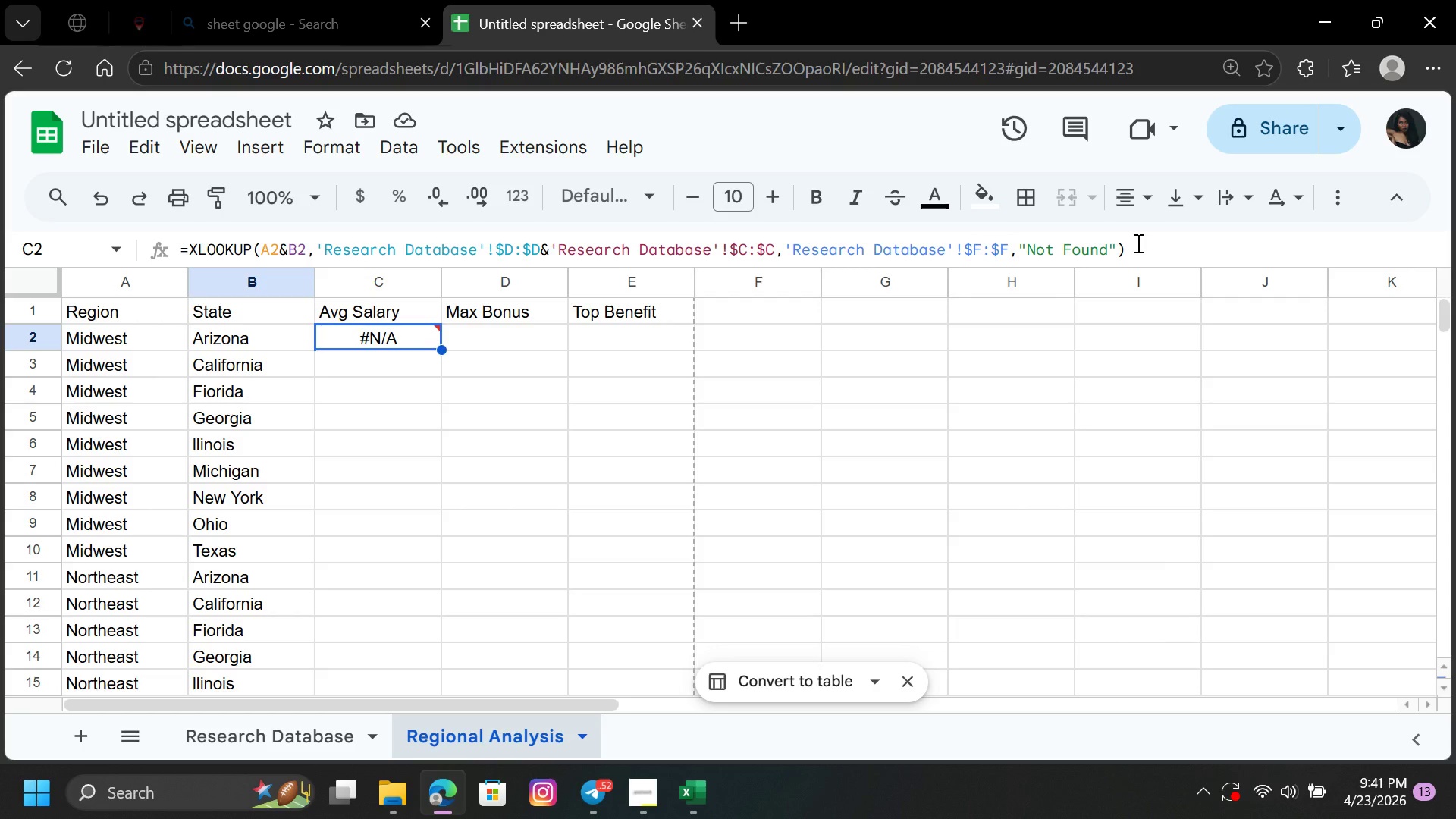 
wait(102.11)
 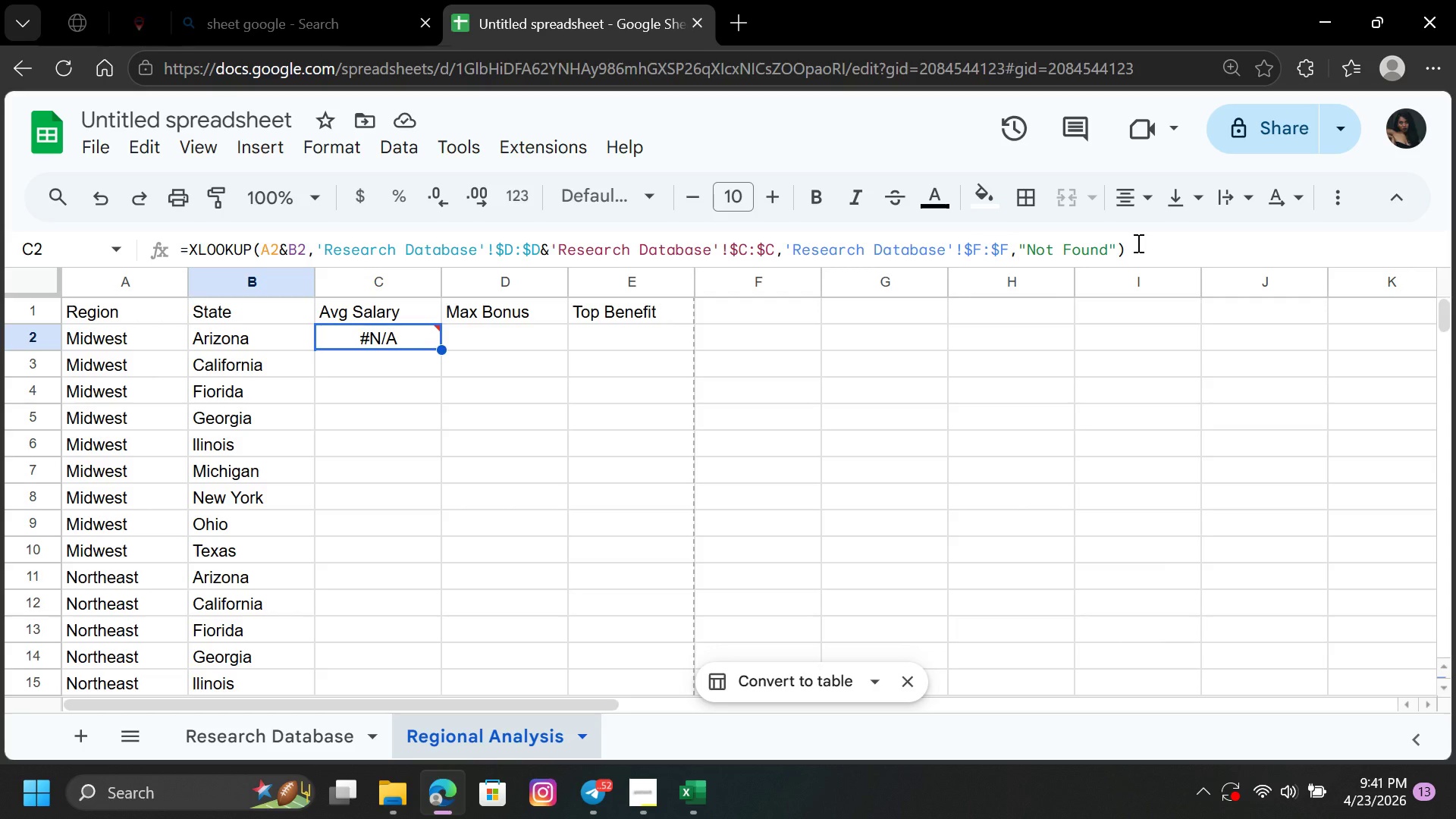 
left_click([279, 733])
 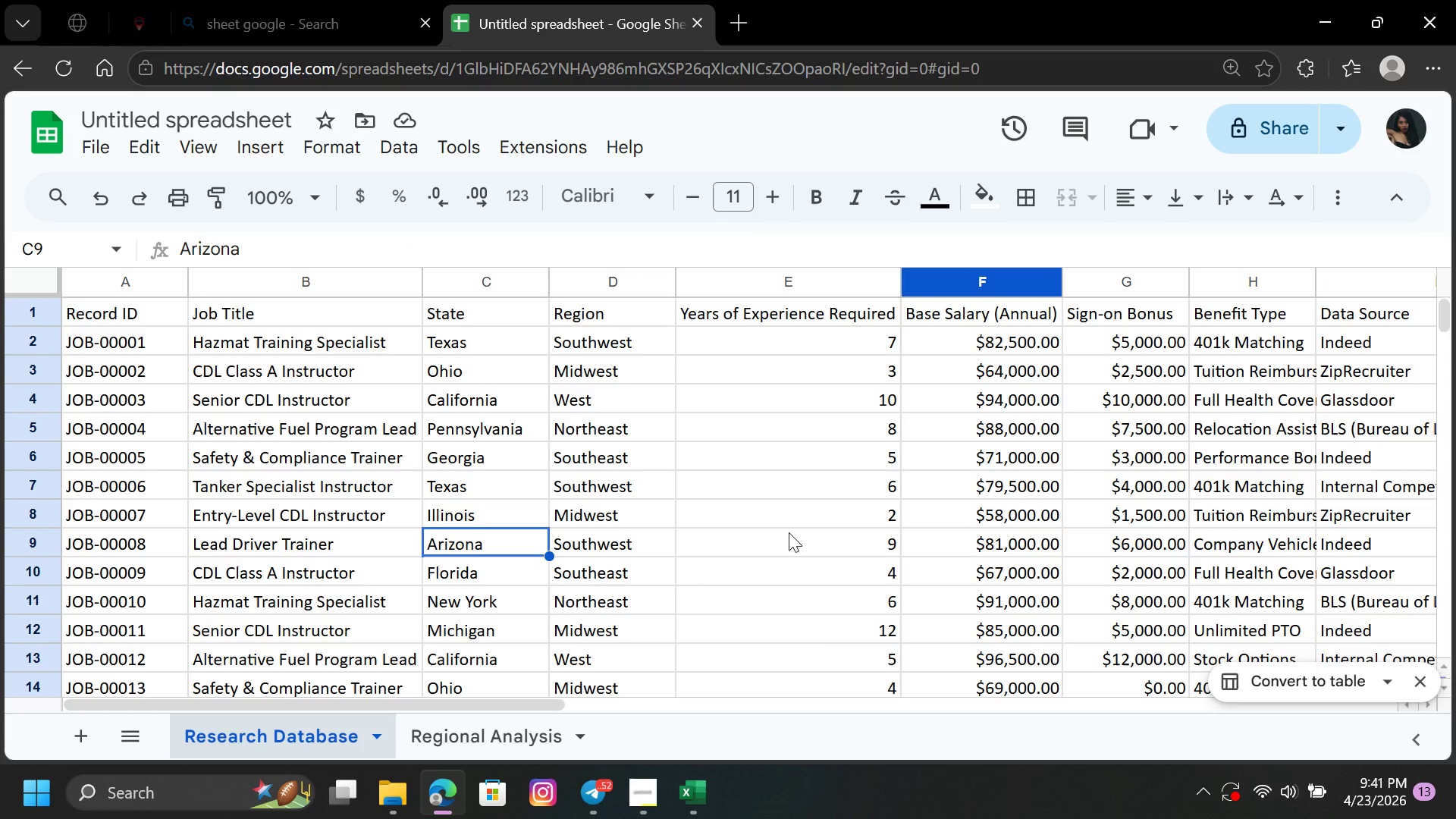 
left_click([723, 557])
 